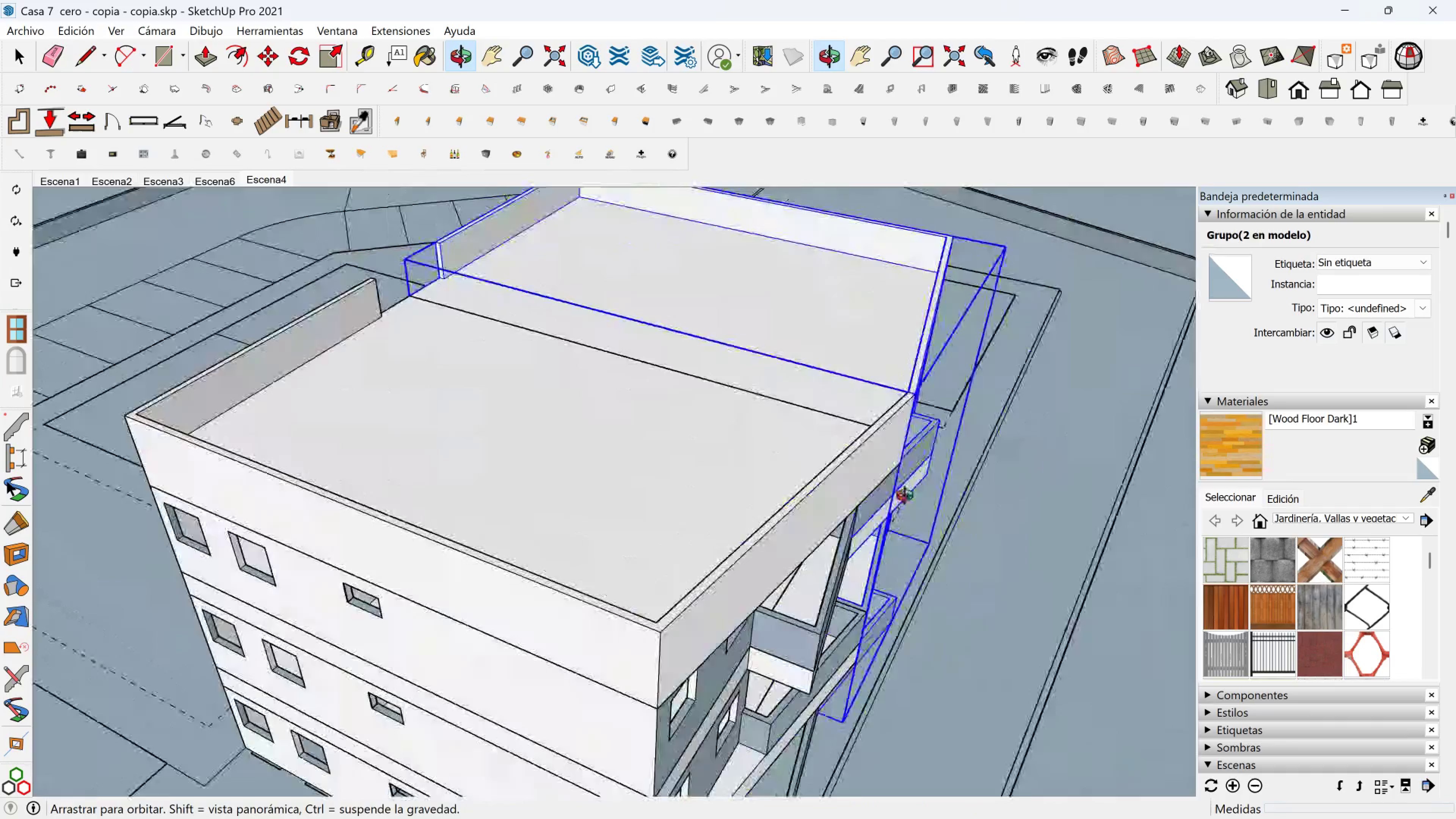 
key(Shift+ShiftLeft)
 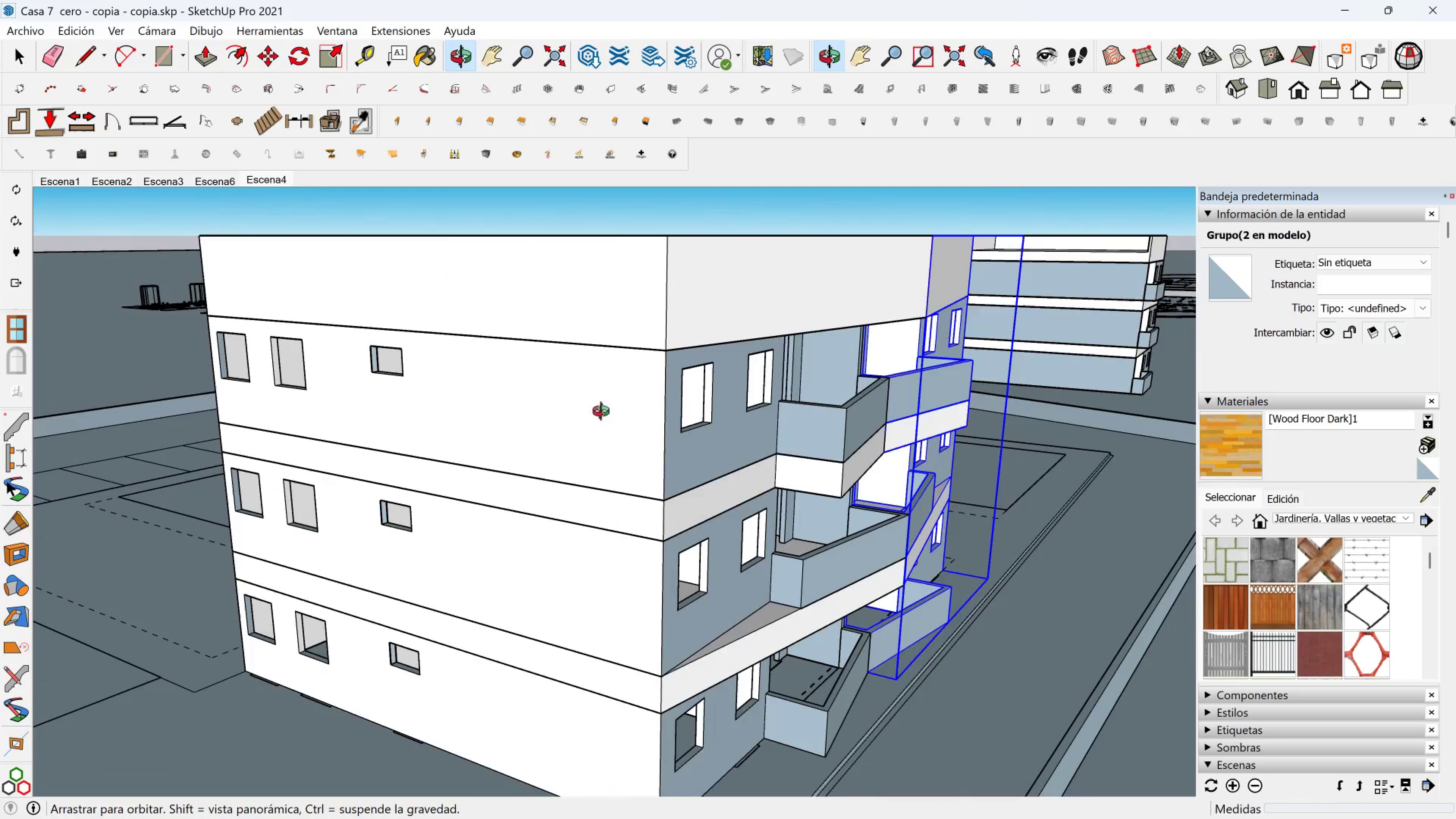 
hold_key(key=ShiftLeft, duration=0.31)
 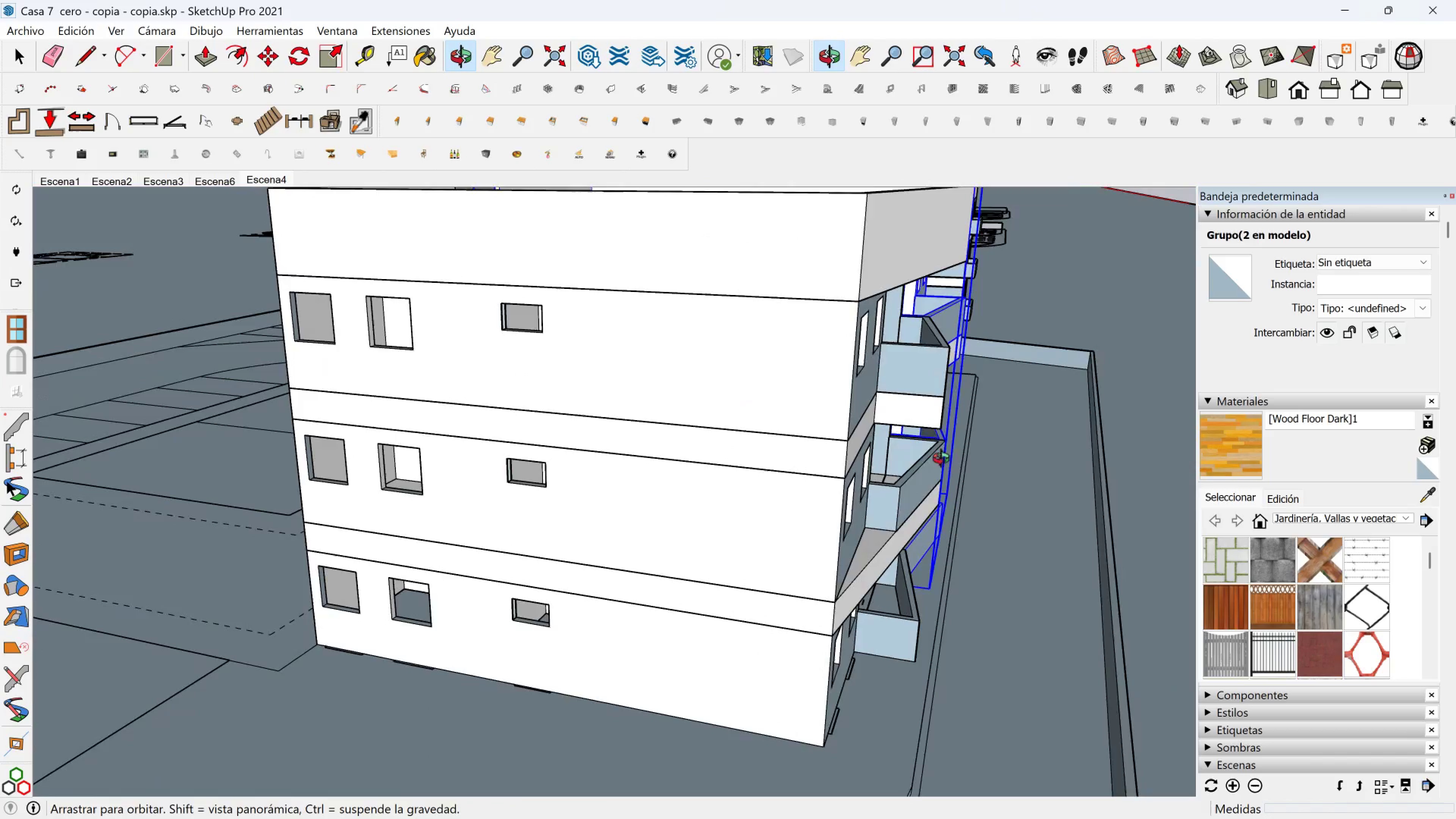 
hold_key(key=ShiftLeft, duration=0.44)
 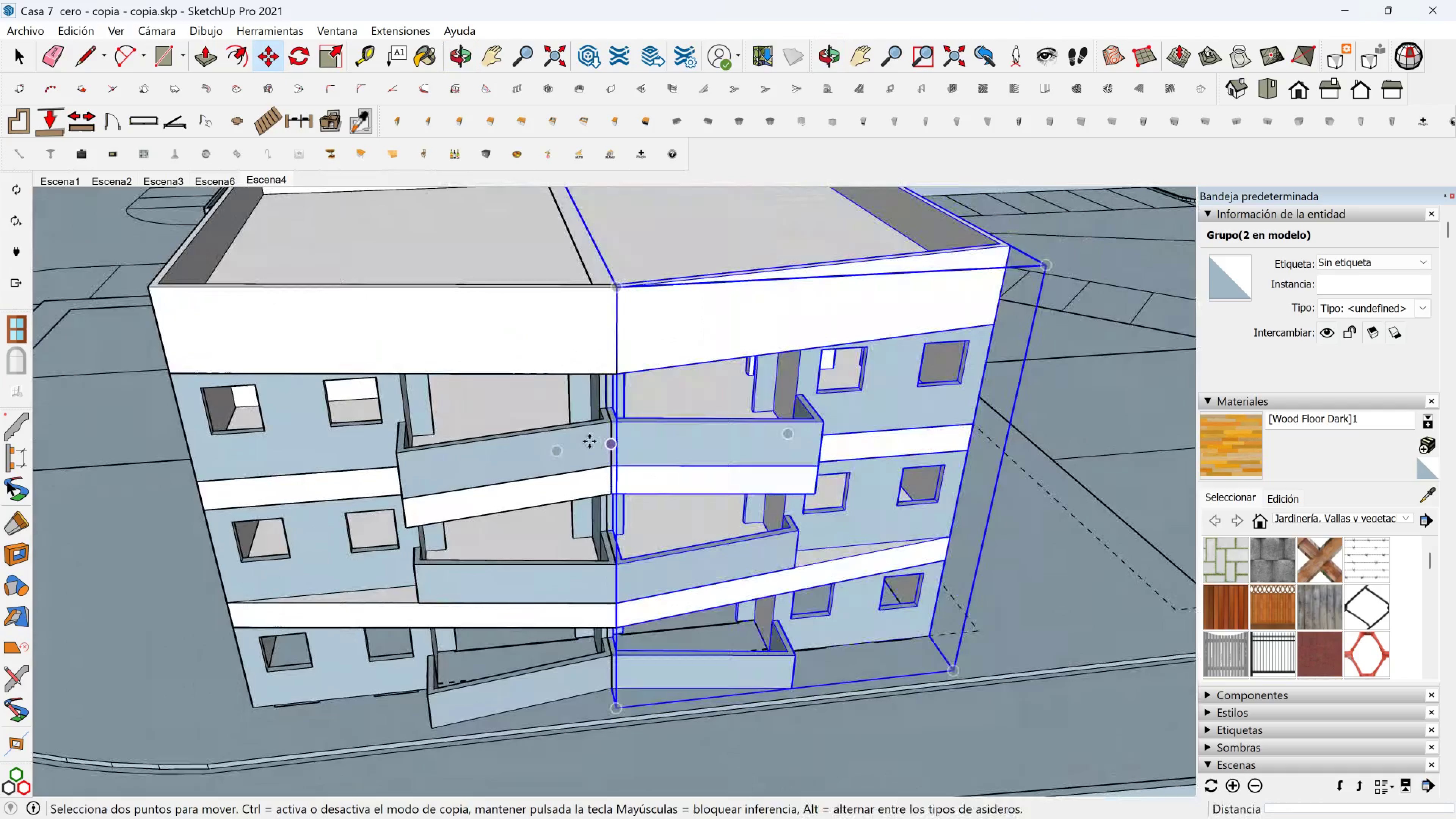 
scroll: coordinate [588, 445], scroll_direction: up, amount: 4.0
 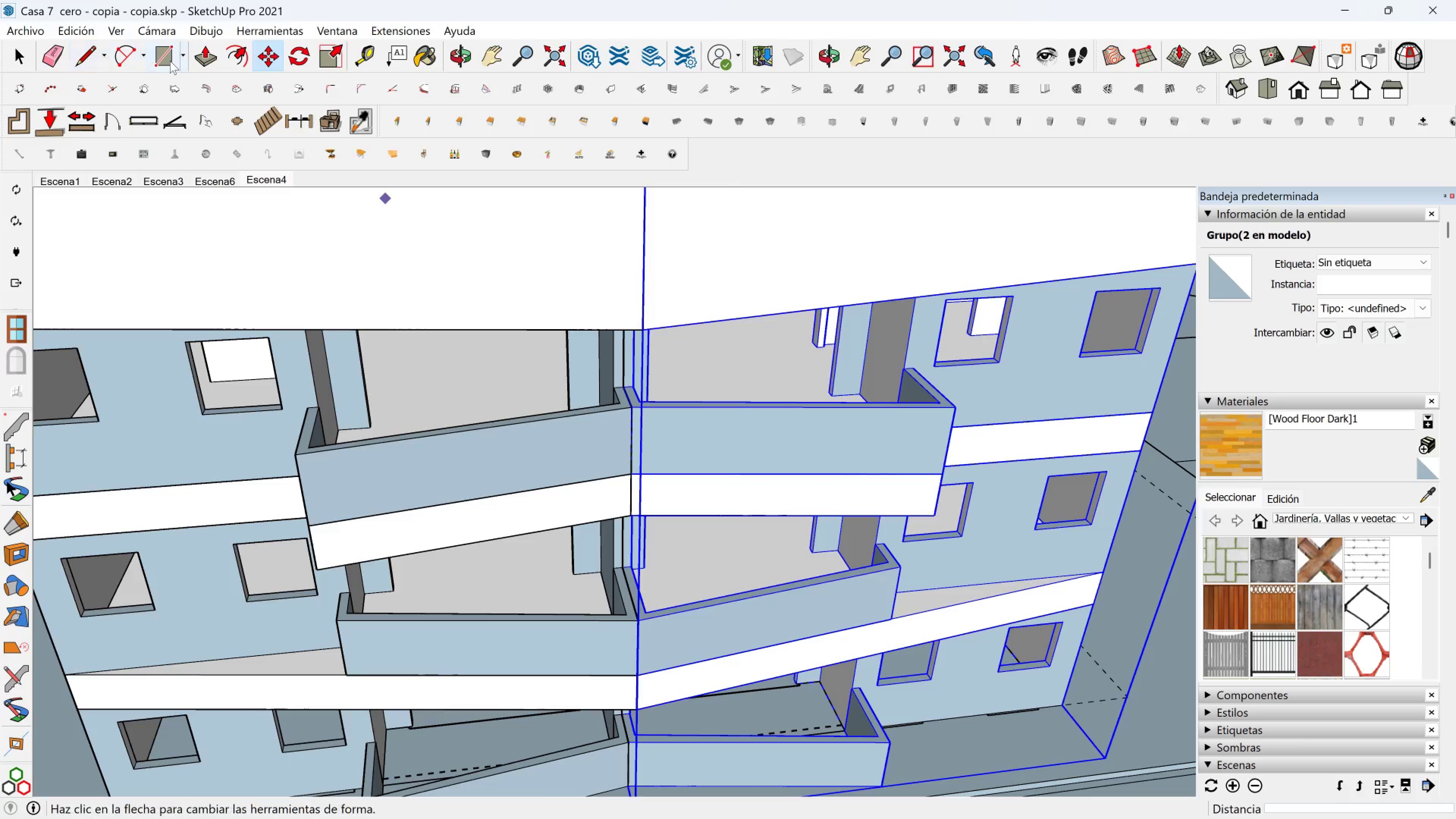 
left_click([168, 61])
 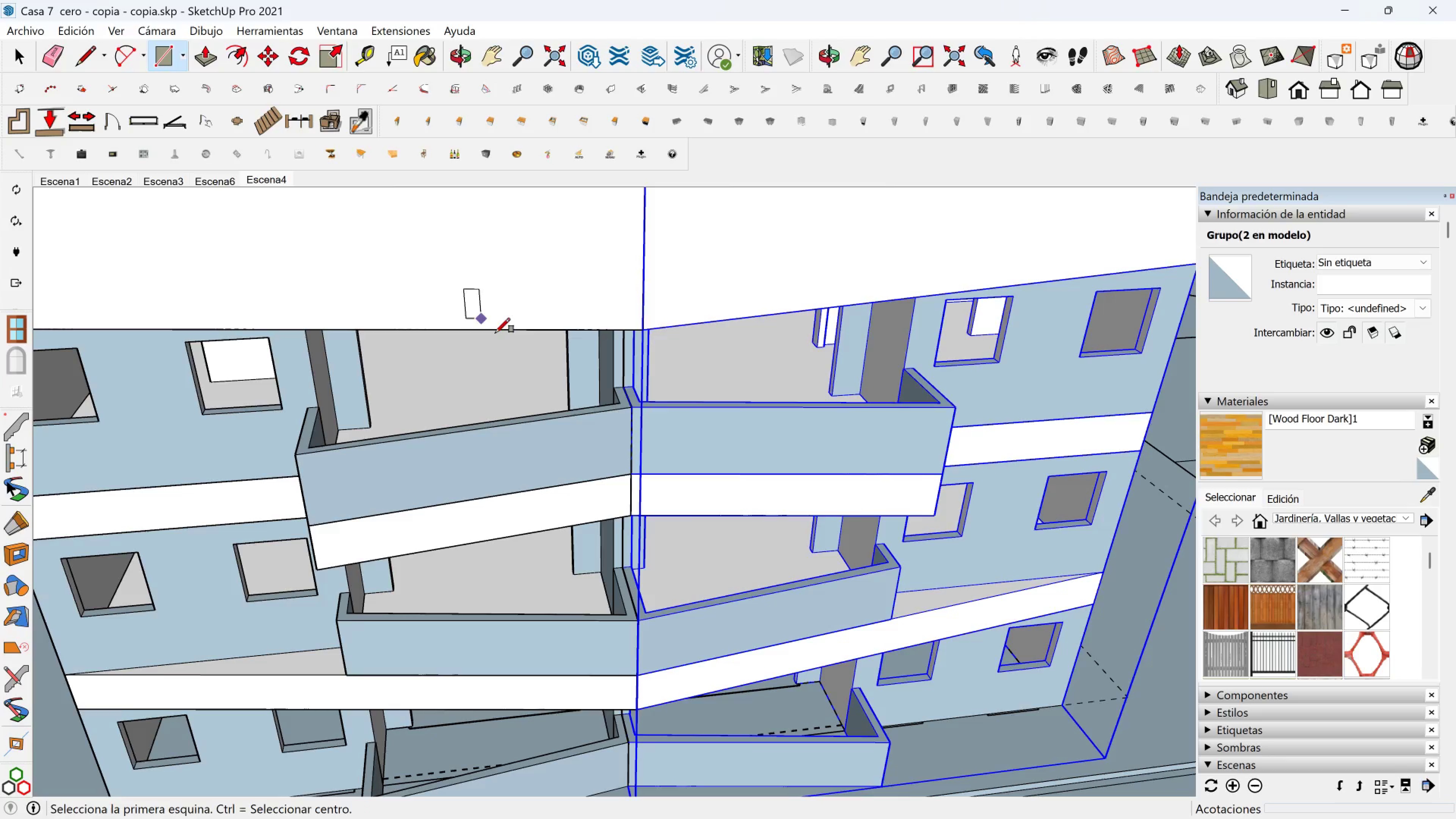 
hold_key(key=ShiftLeft, duration=0.41)
 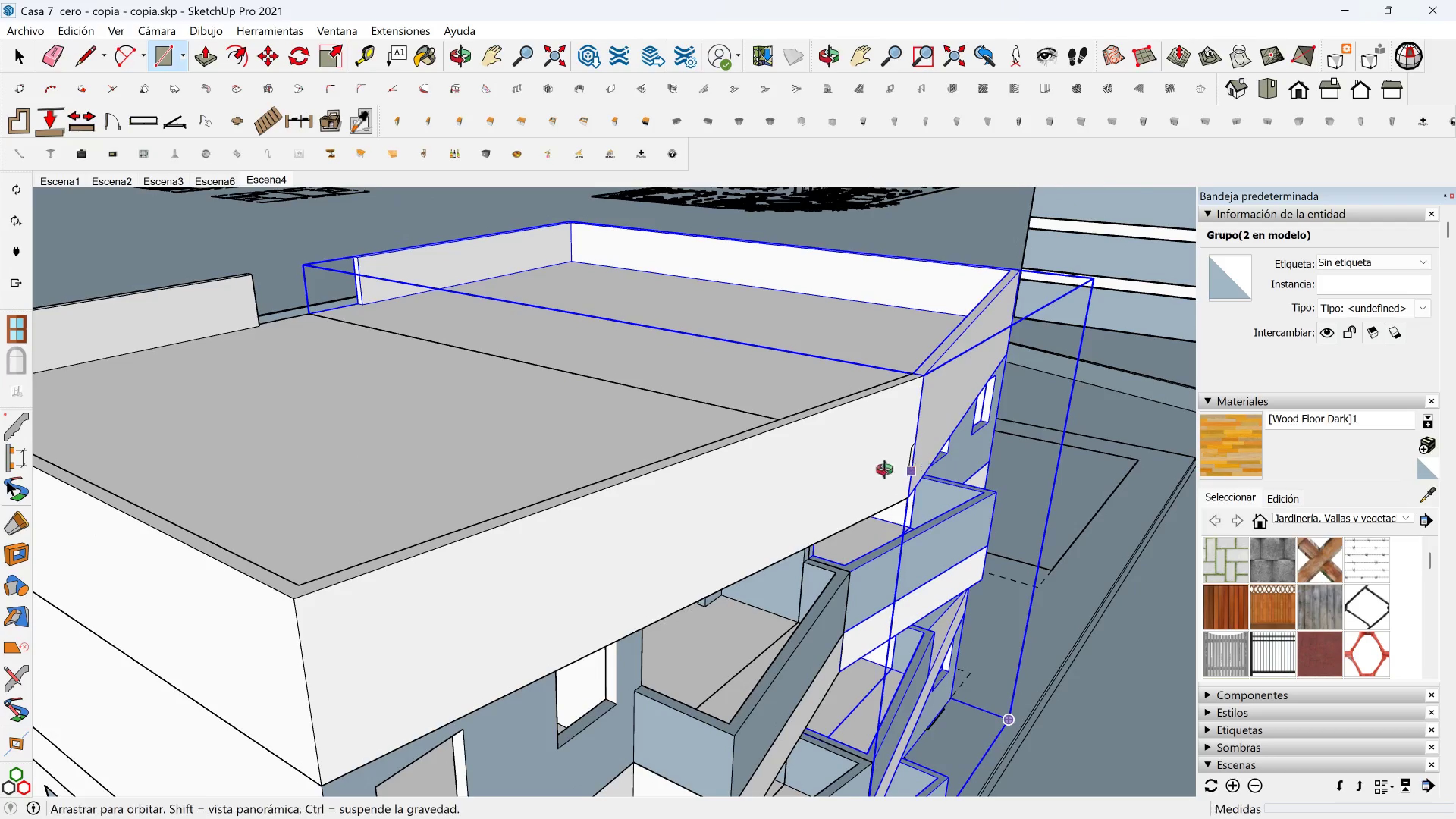 
hold_key(key=ShiftLeft, duration=0.52)
 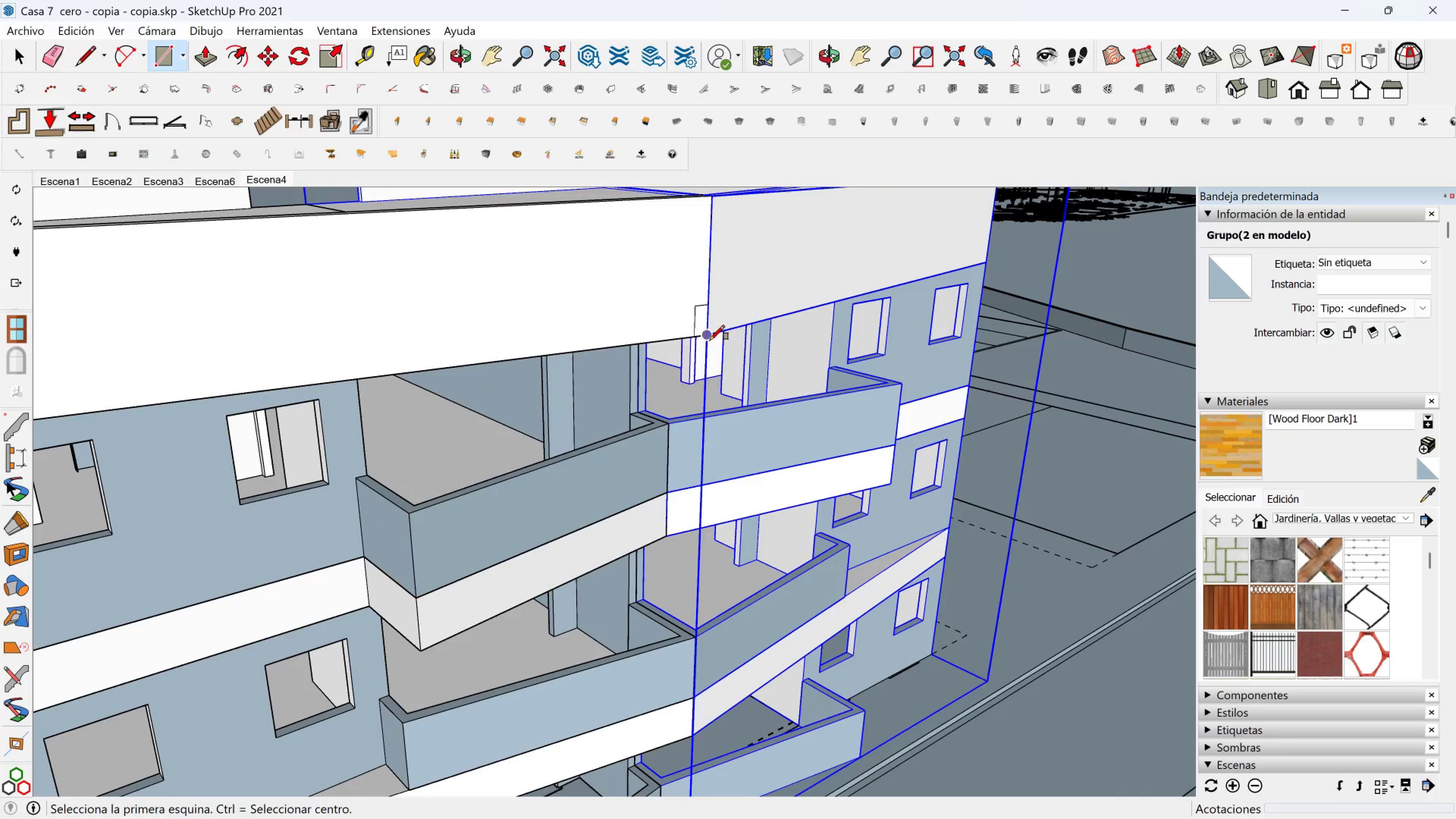 
left_click([710, 340])
 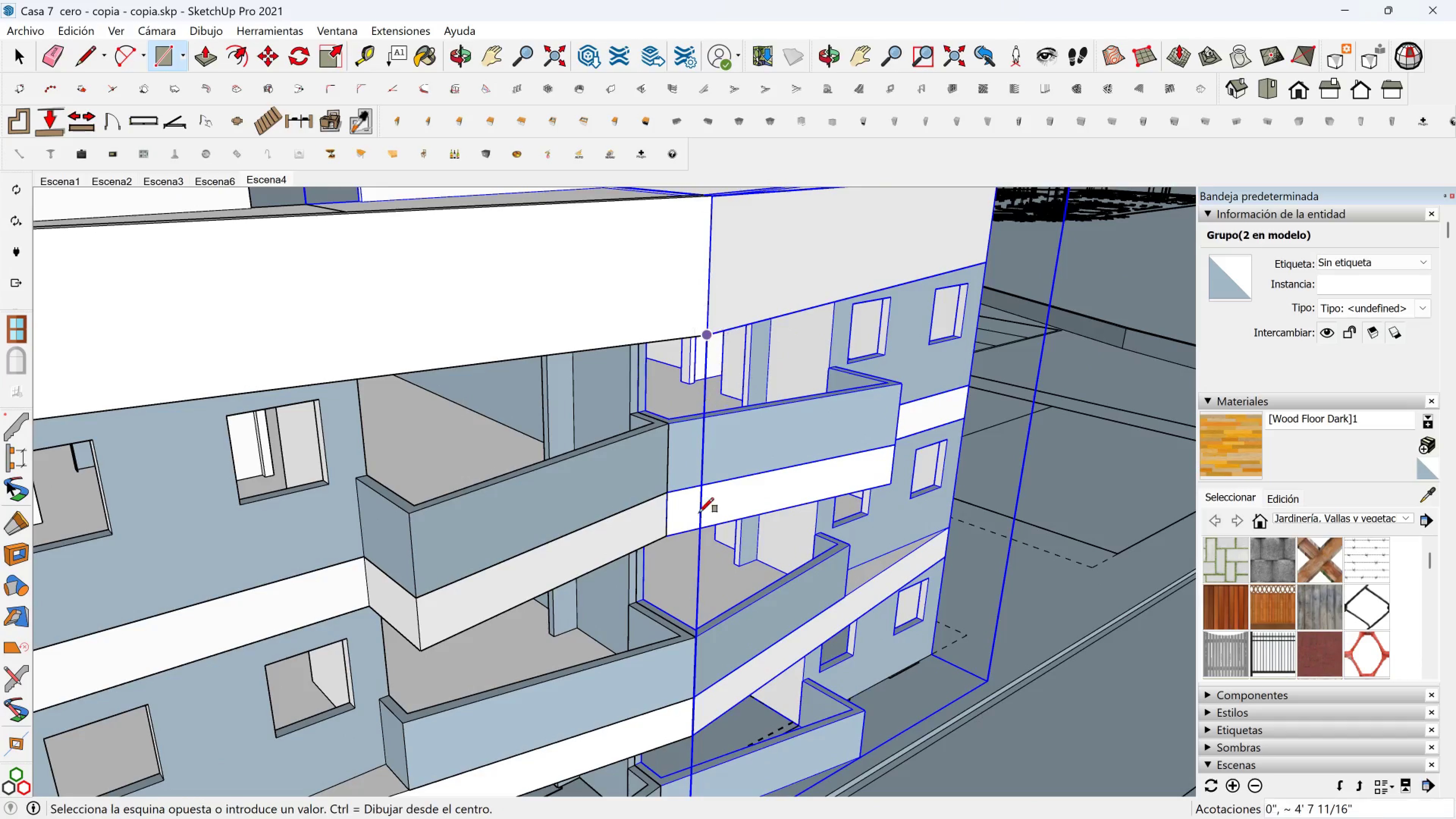 
hold_key(key=ShiftLeft, duration=0.68)
 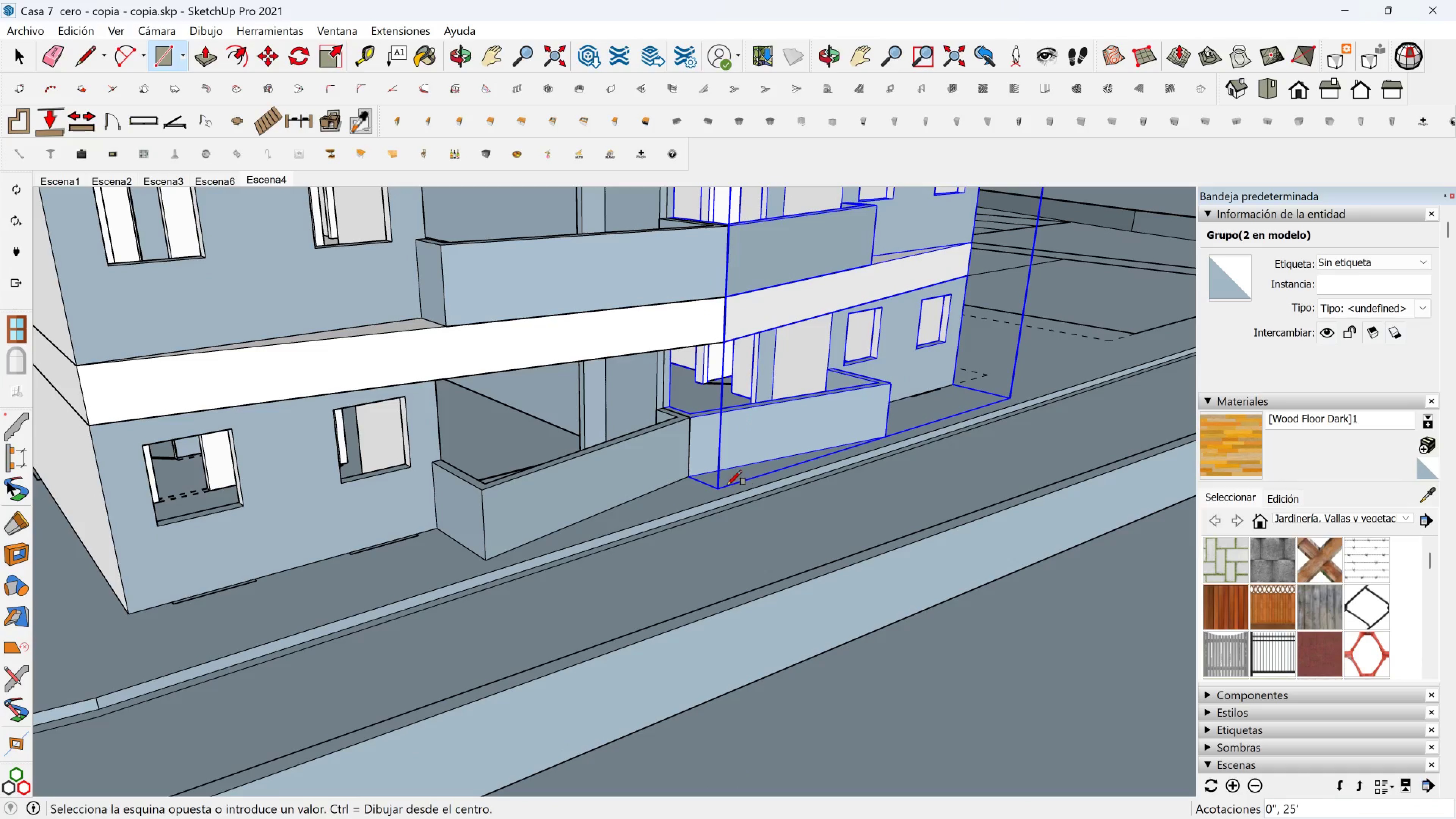 
hold_key(key=ShiftLeft, duration=0.87)
 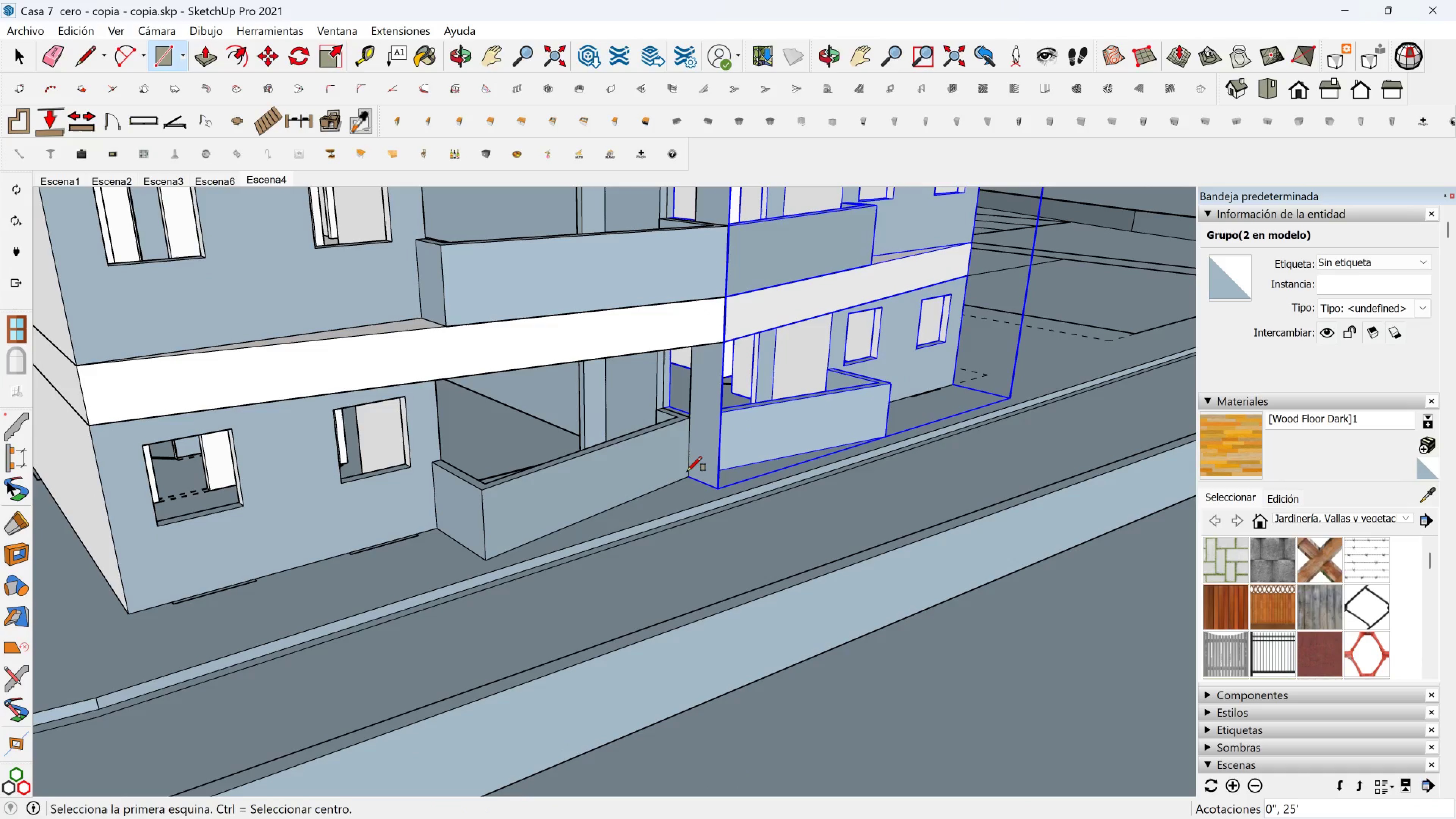 
left_click([687, 471])
 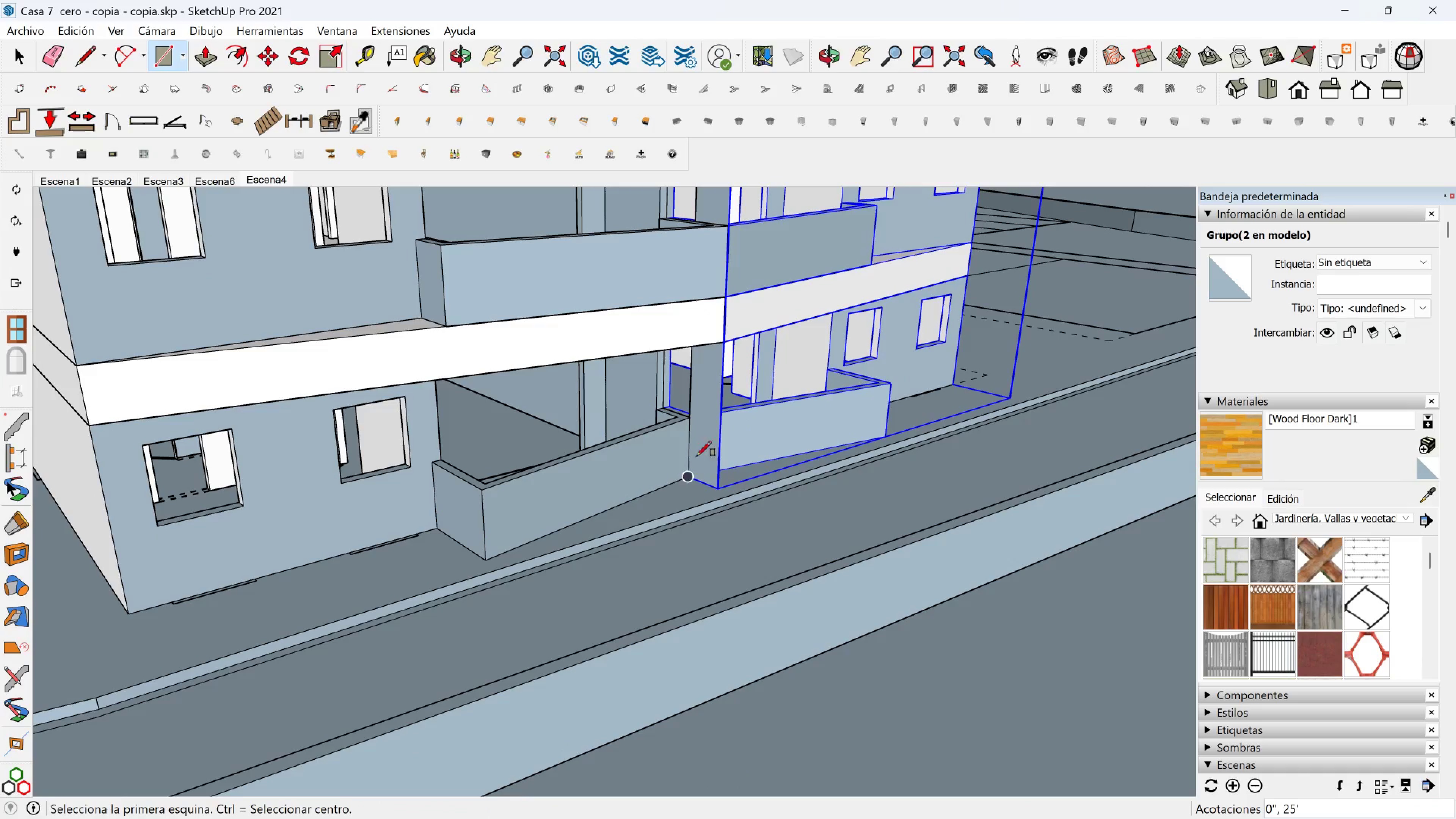 
hold_key(key=ShiftLeft, duration=0.5)
 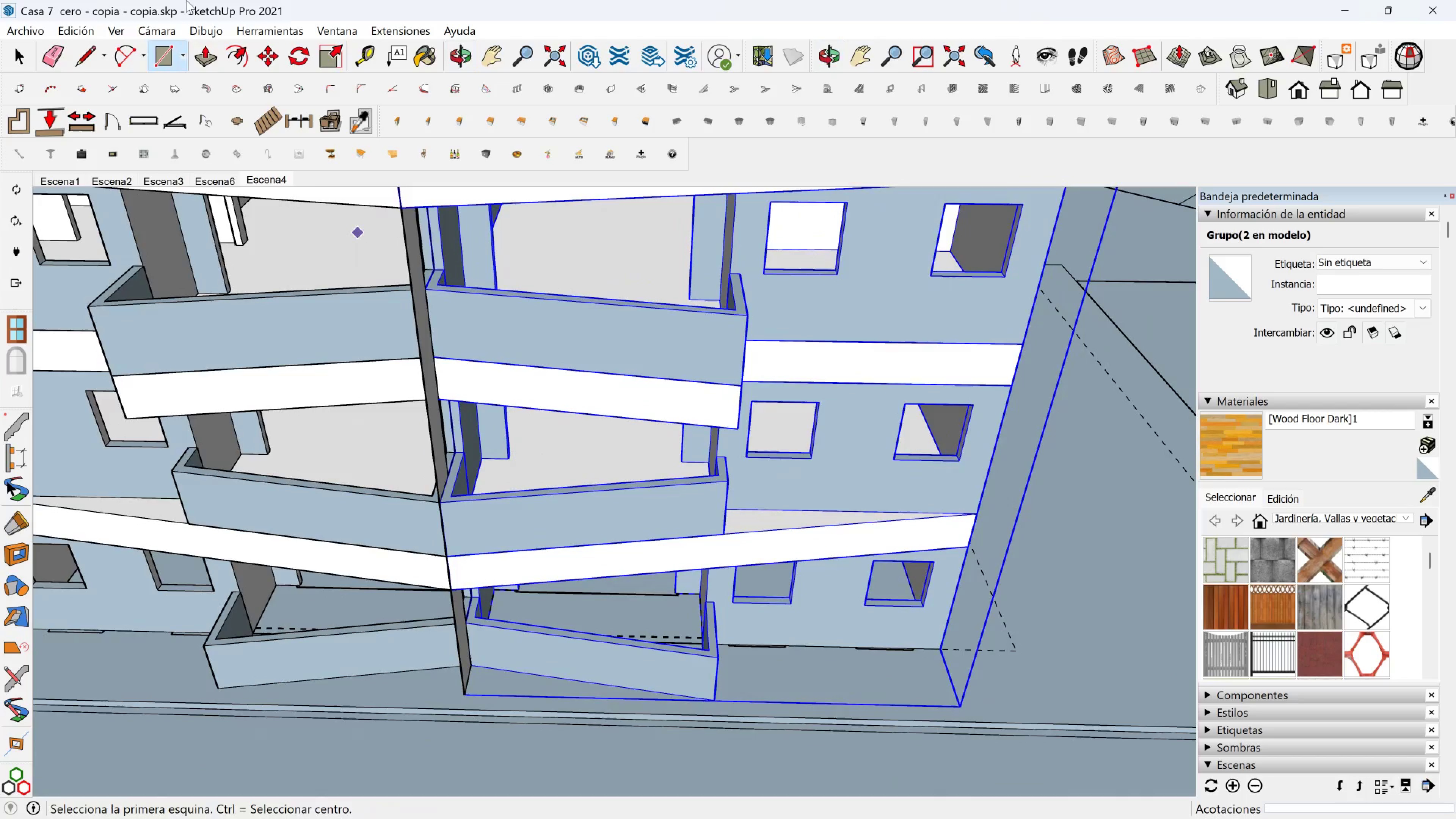 
left_click([195, 61])
 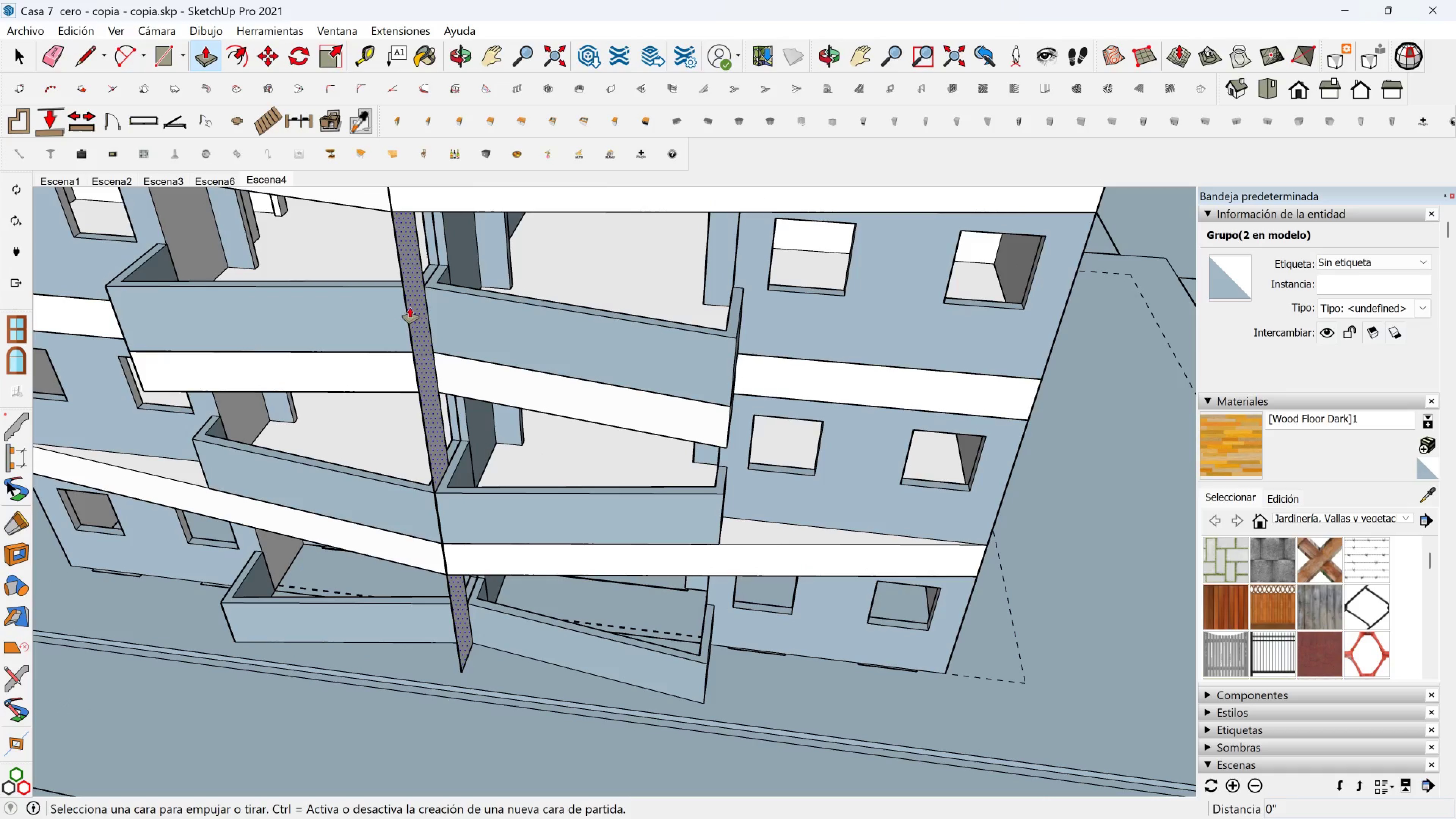 
left_click([412, 308])
 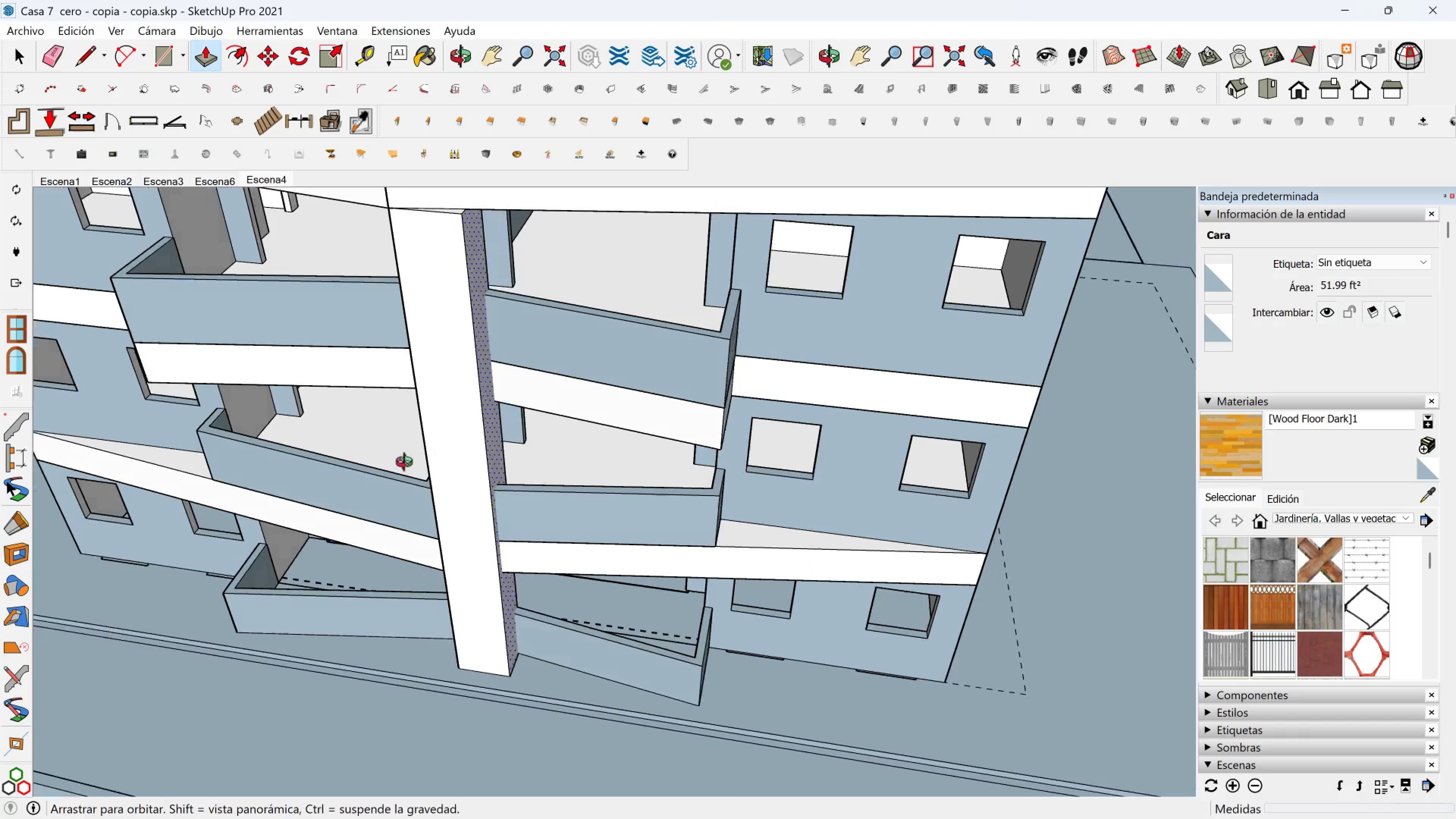 
scroll: coordinate [437, 376], scroll_direction: up, amount: 2.0
 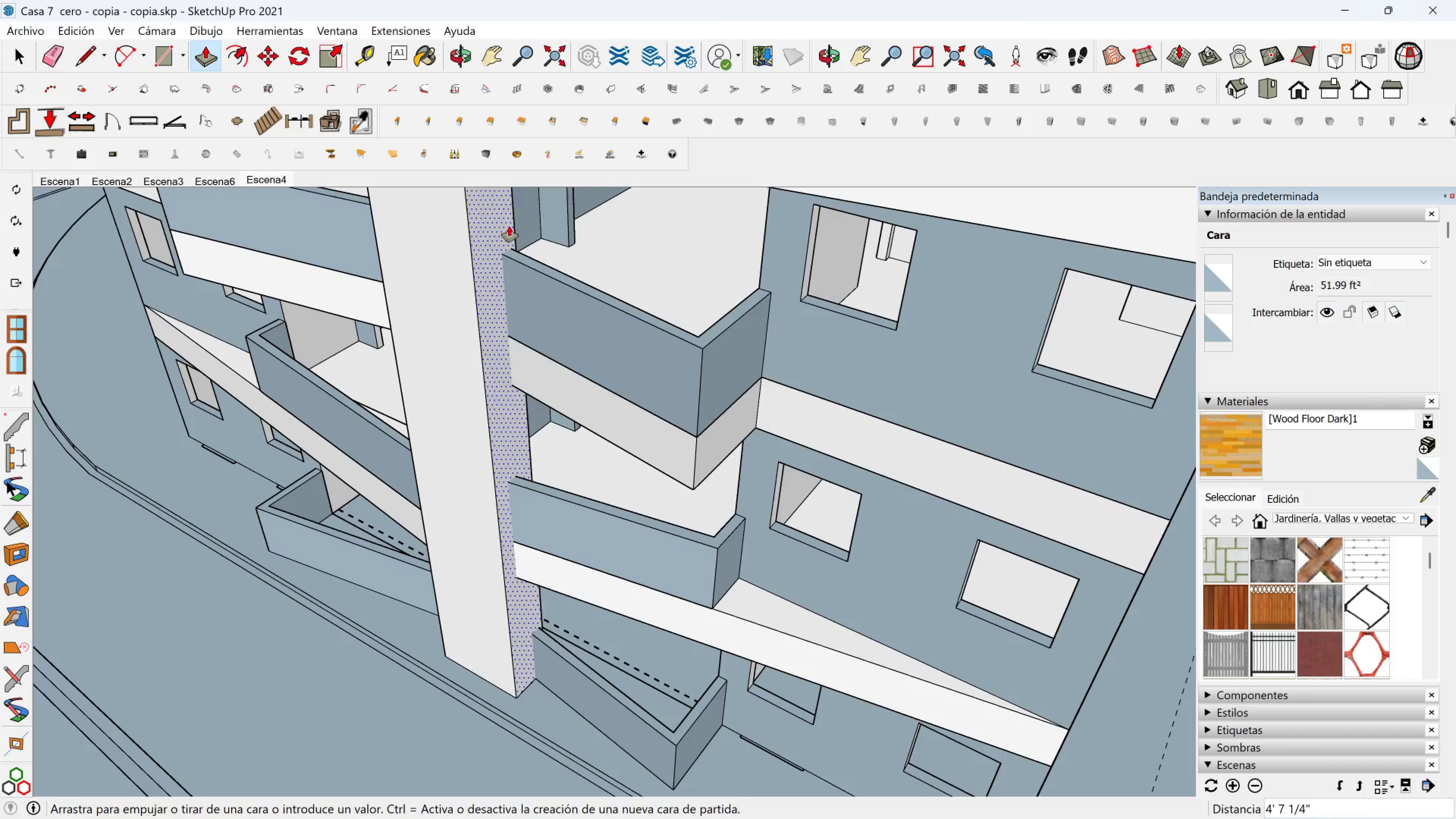 
hold_key(key=ShiftLeft, duration=0.36)
 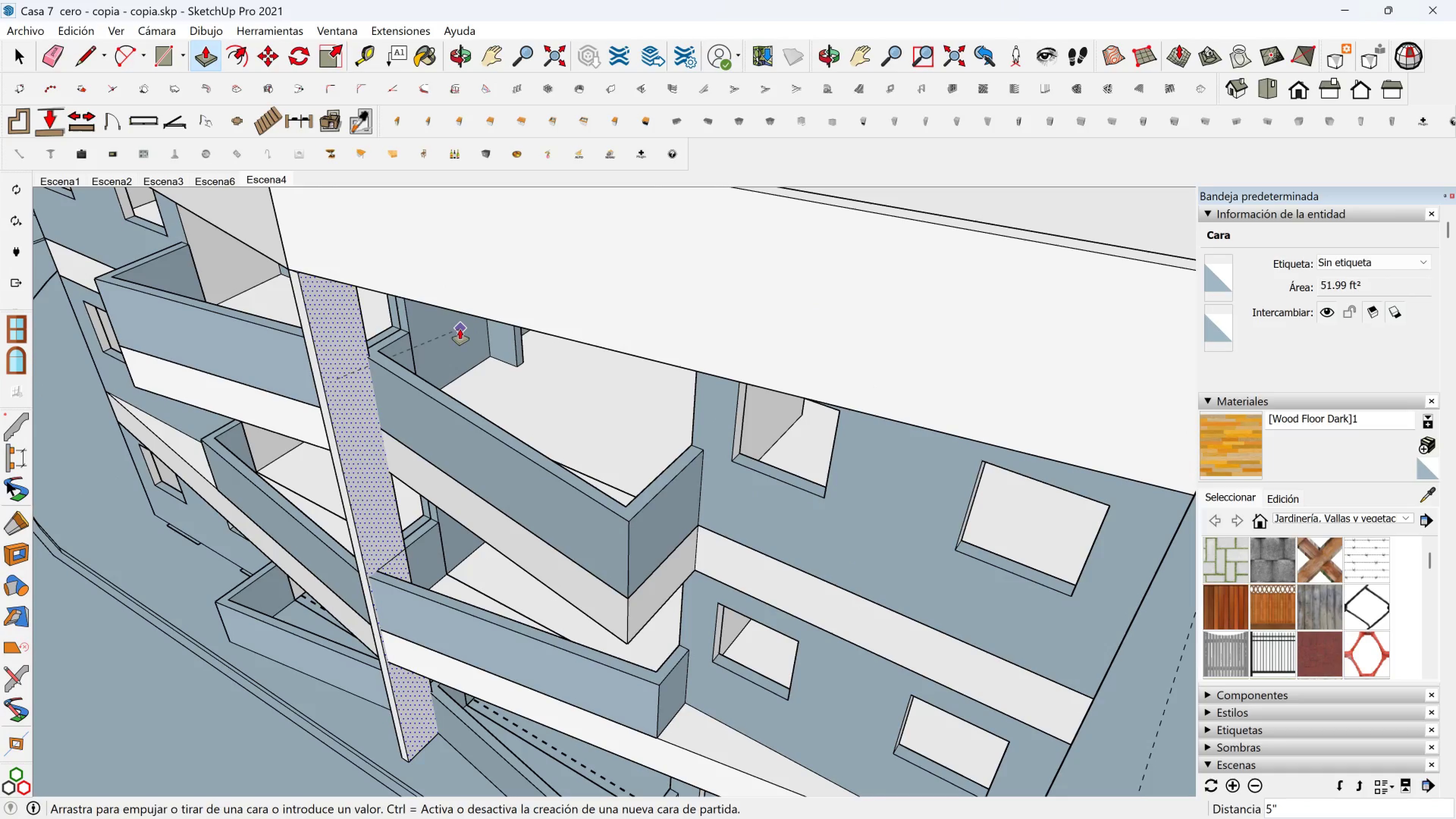 
left_click([460, 329])
 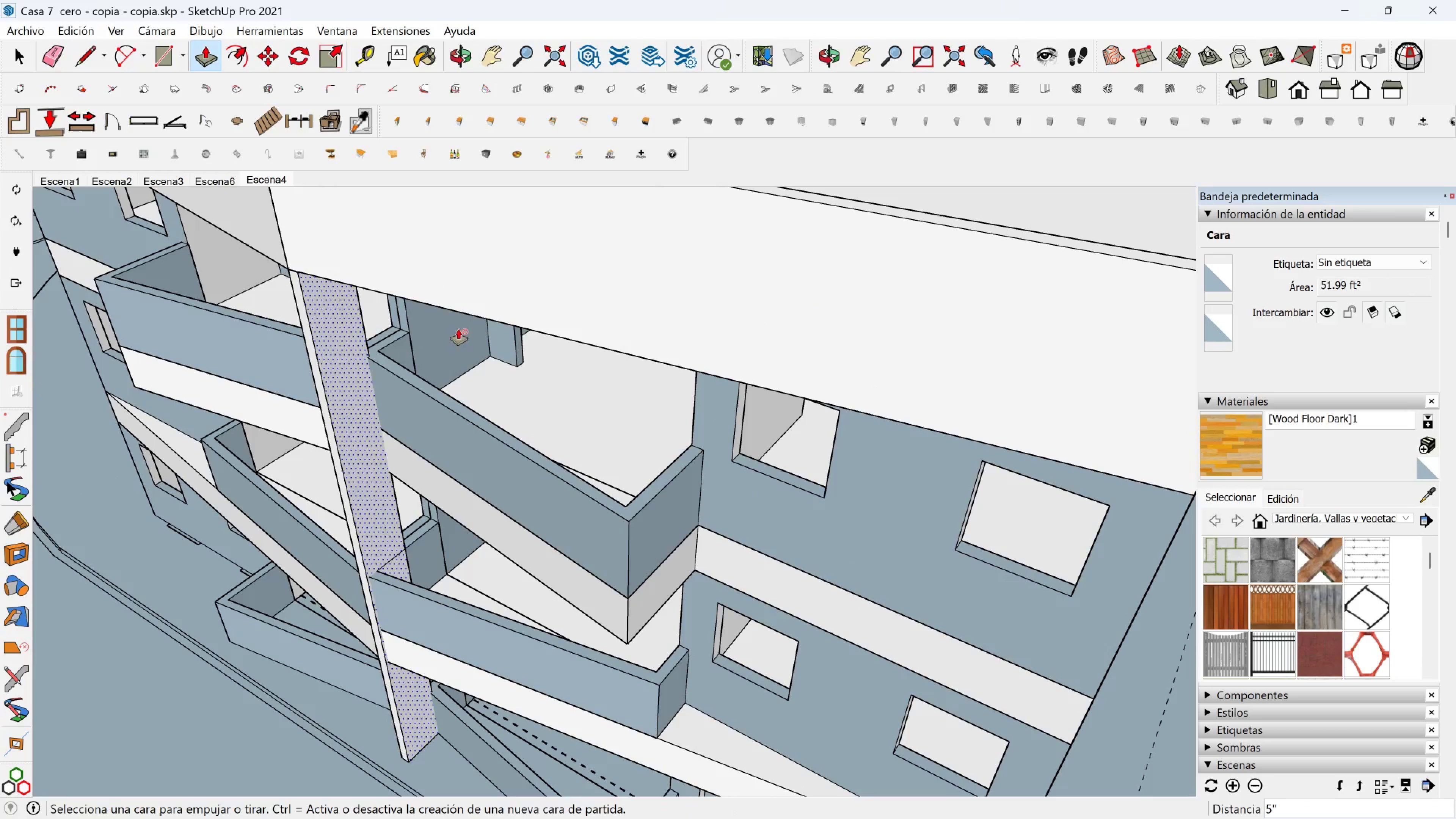 
key(Shift+ShiftLeft)
 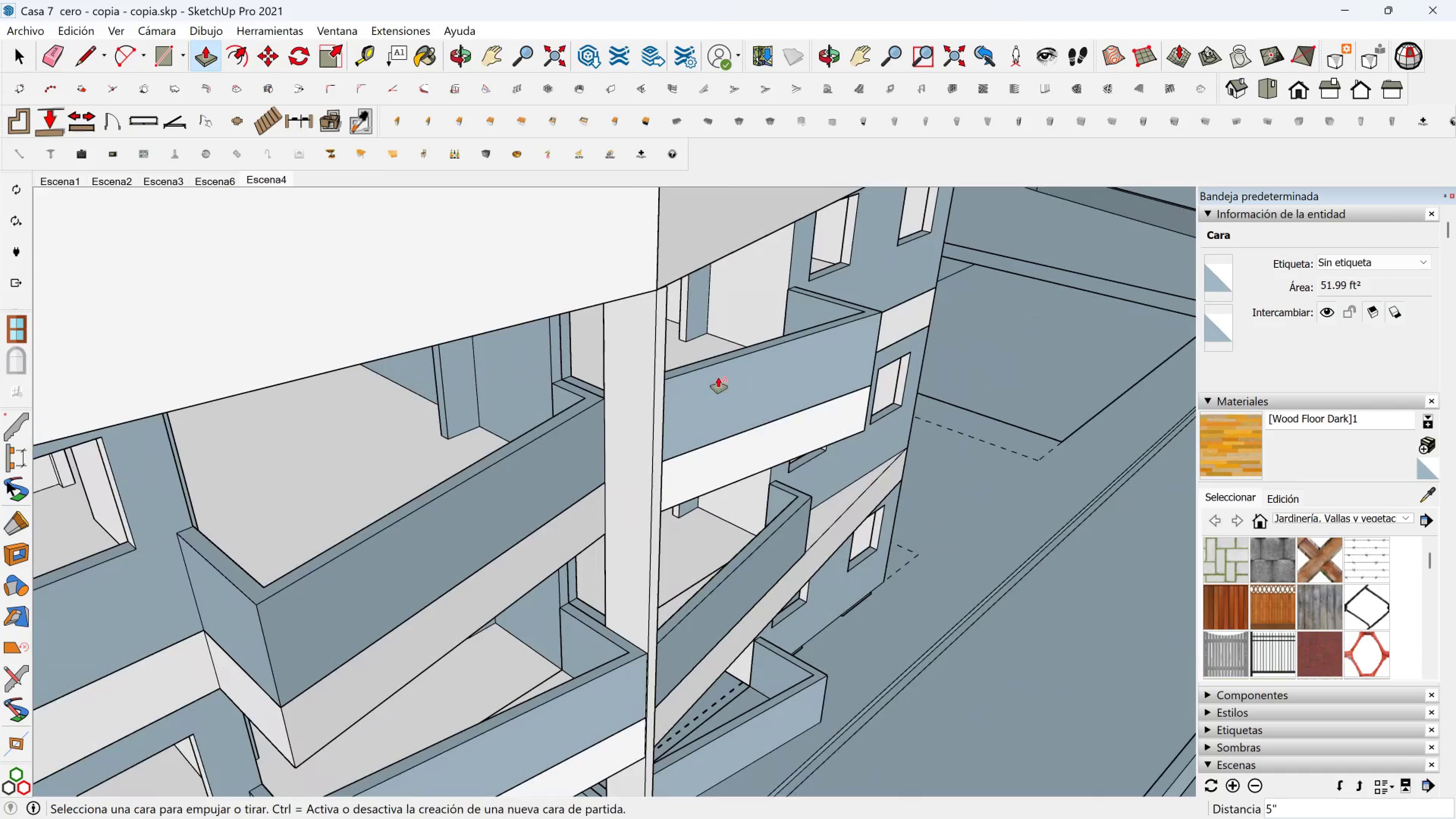 
left_click([624, 339])
 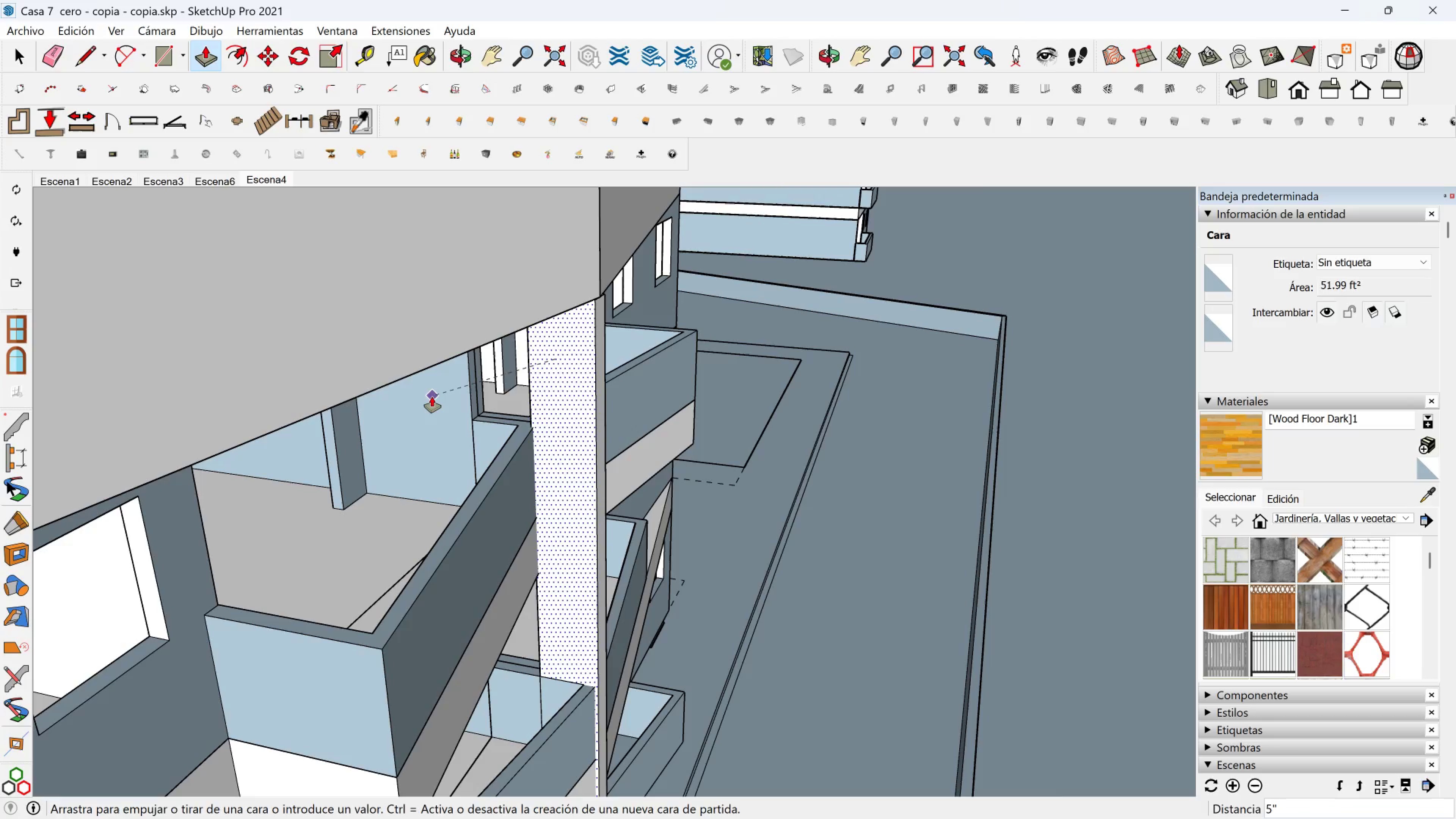 
left_click([432, 397])
 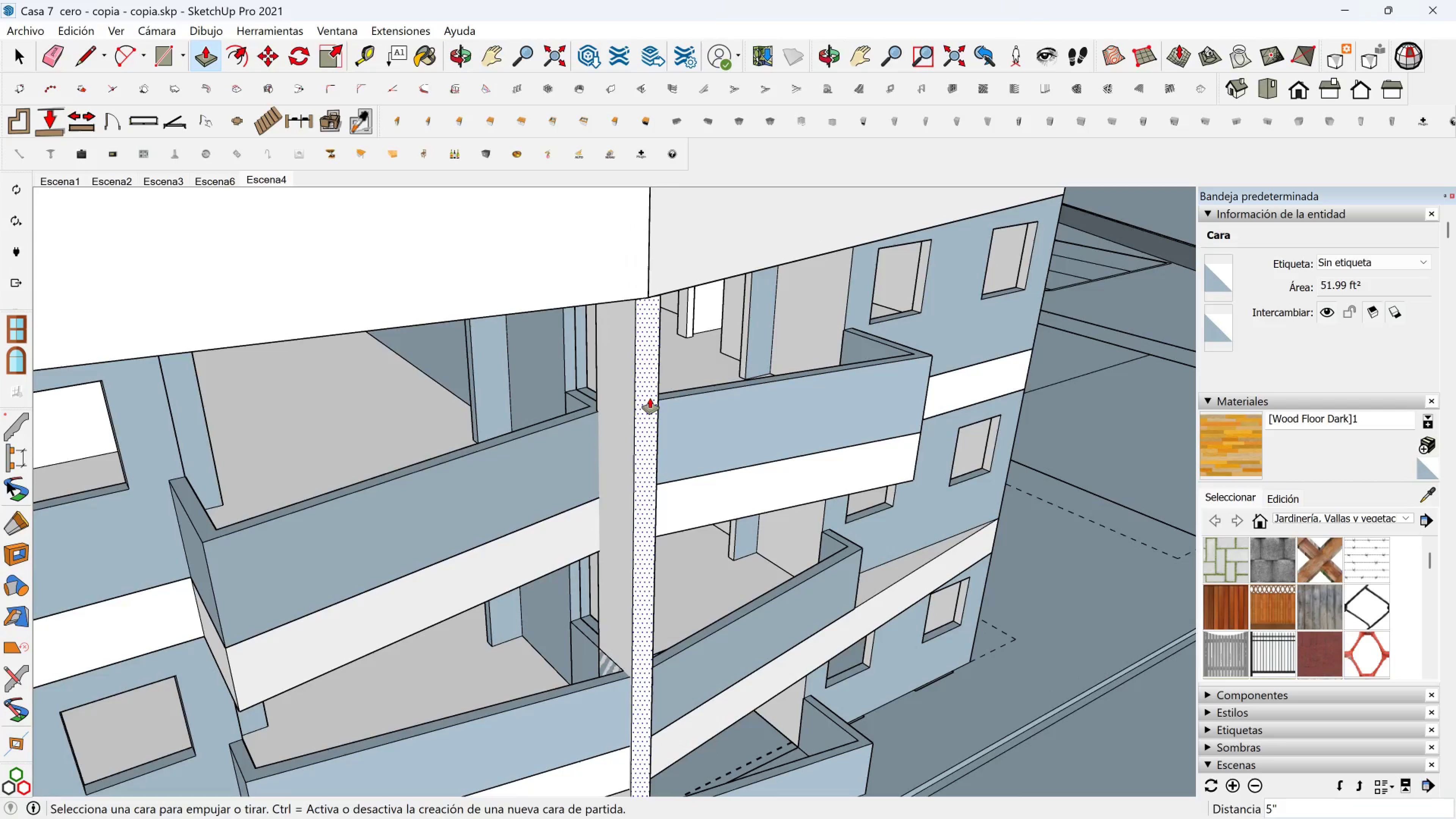 
hold_key(key=ShiftLeft, duration=0.34)
 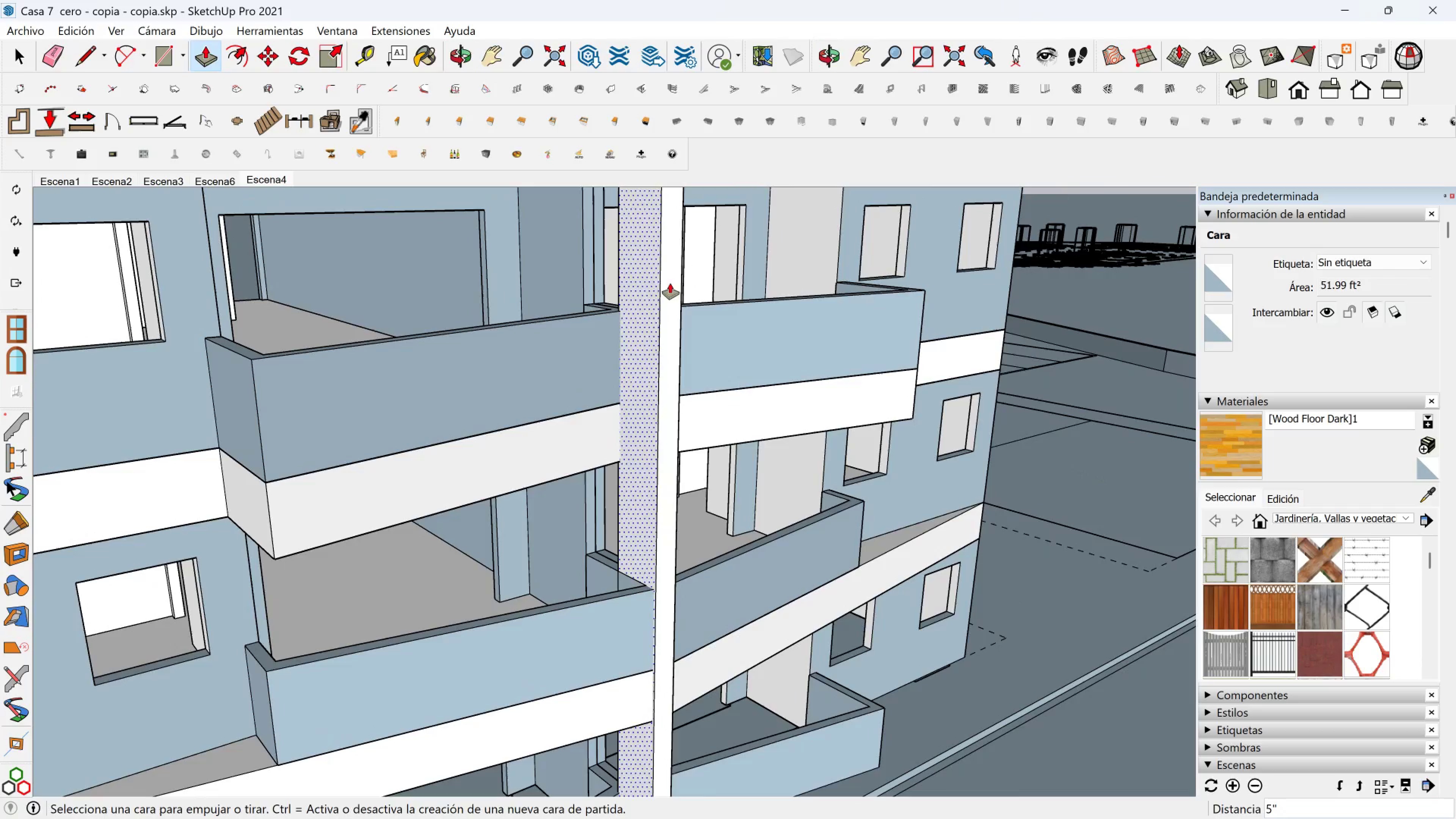 
scroll: coordinate [666, 298], scroll_direction: down, amount: 7.0
 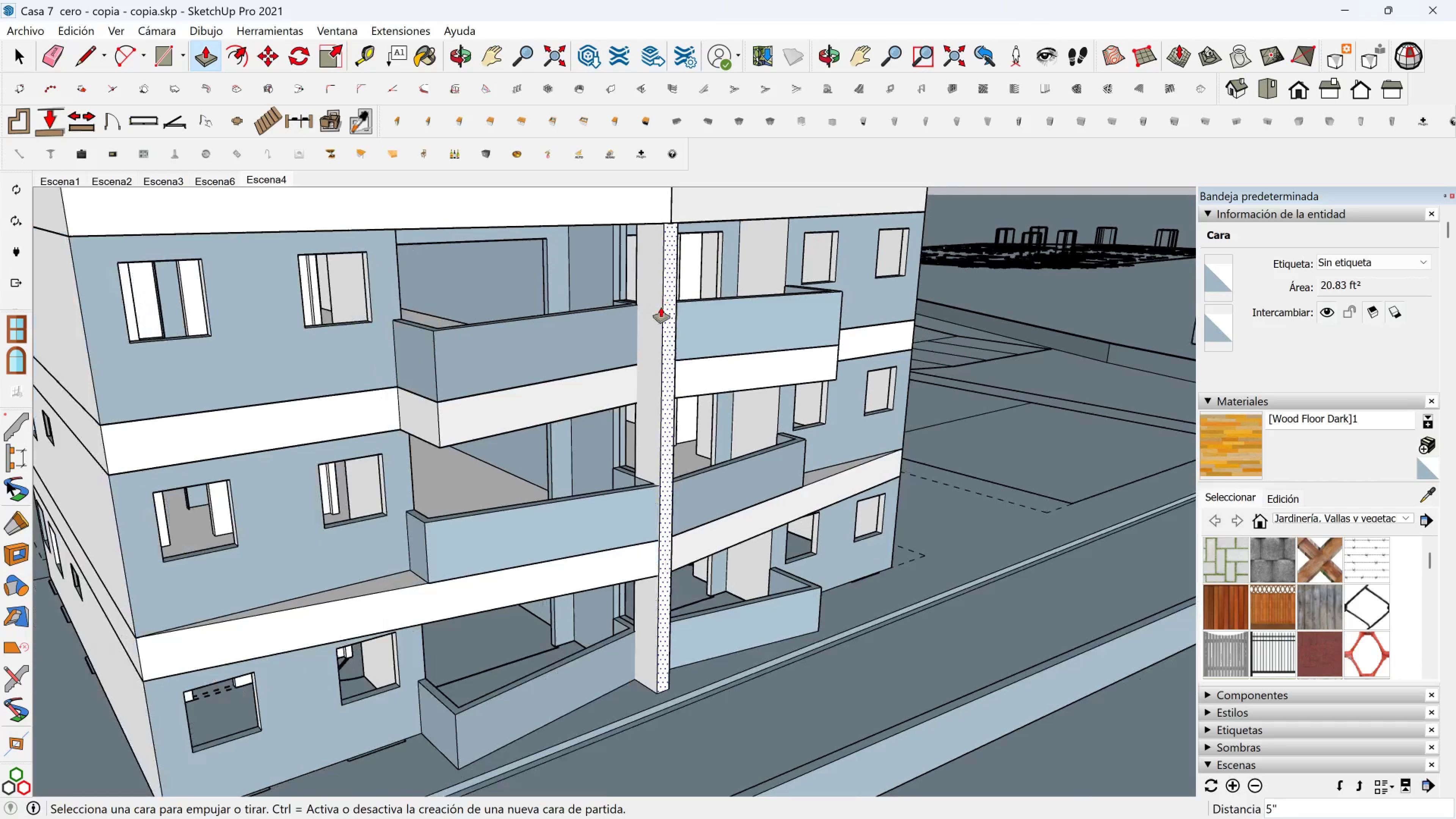 
key(Shift+ShiftLeft)
 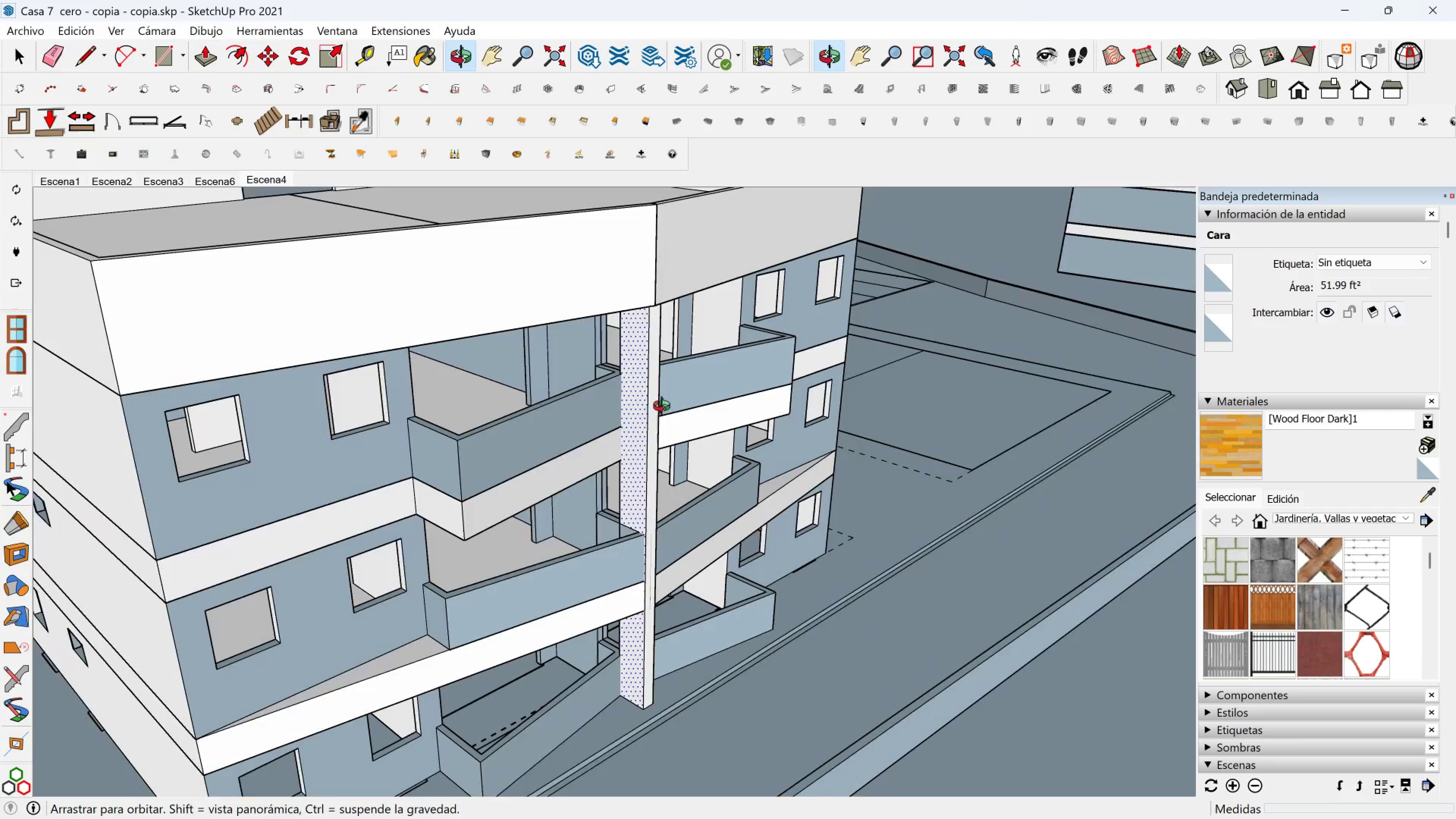 
scroll: coordinate [642, 412], scroll_direction: up, amount: 19.0
 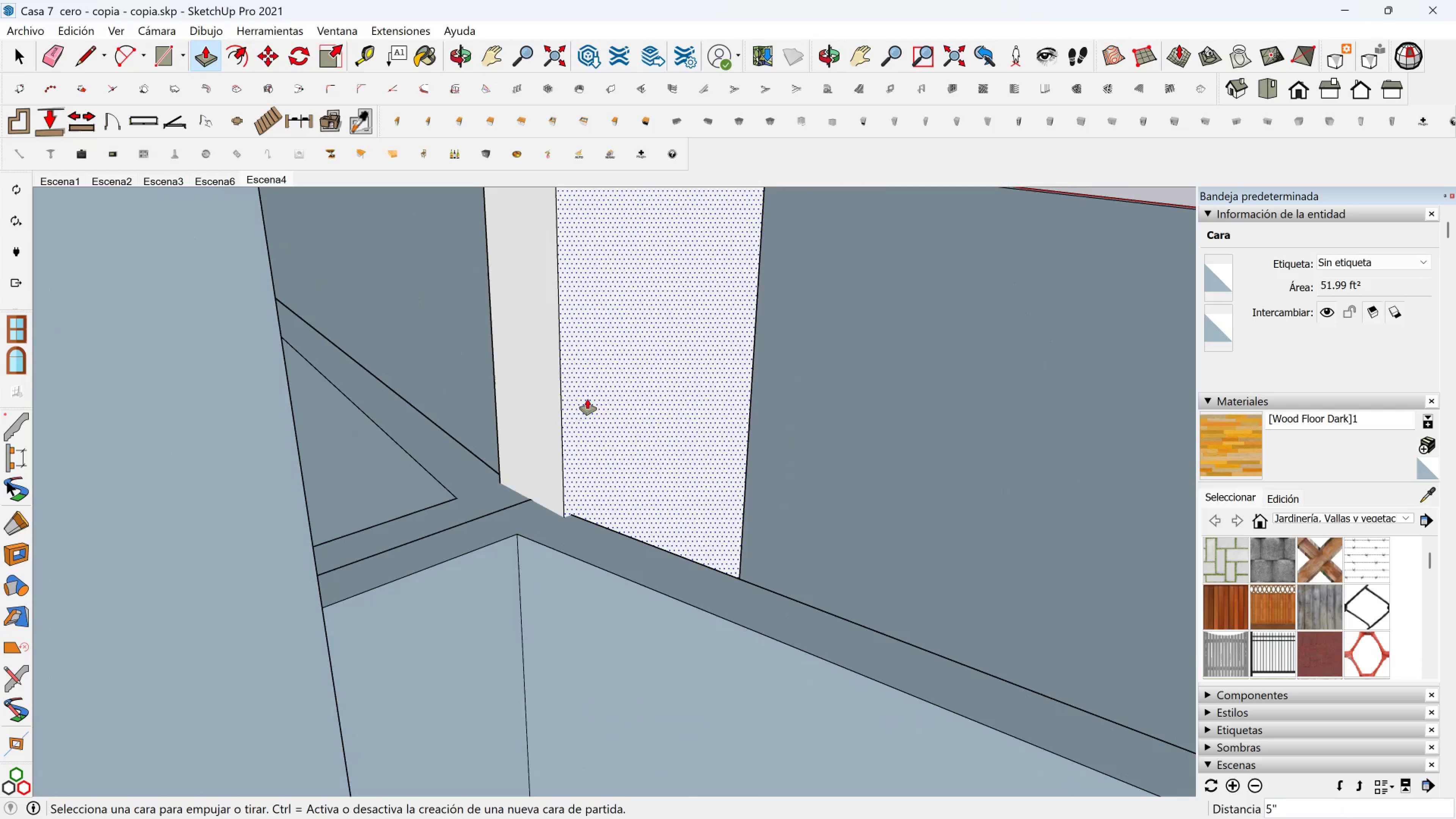 
left_click([534, 403])
 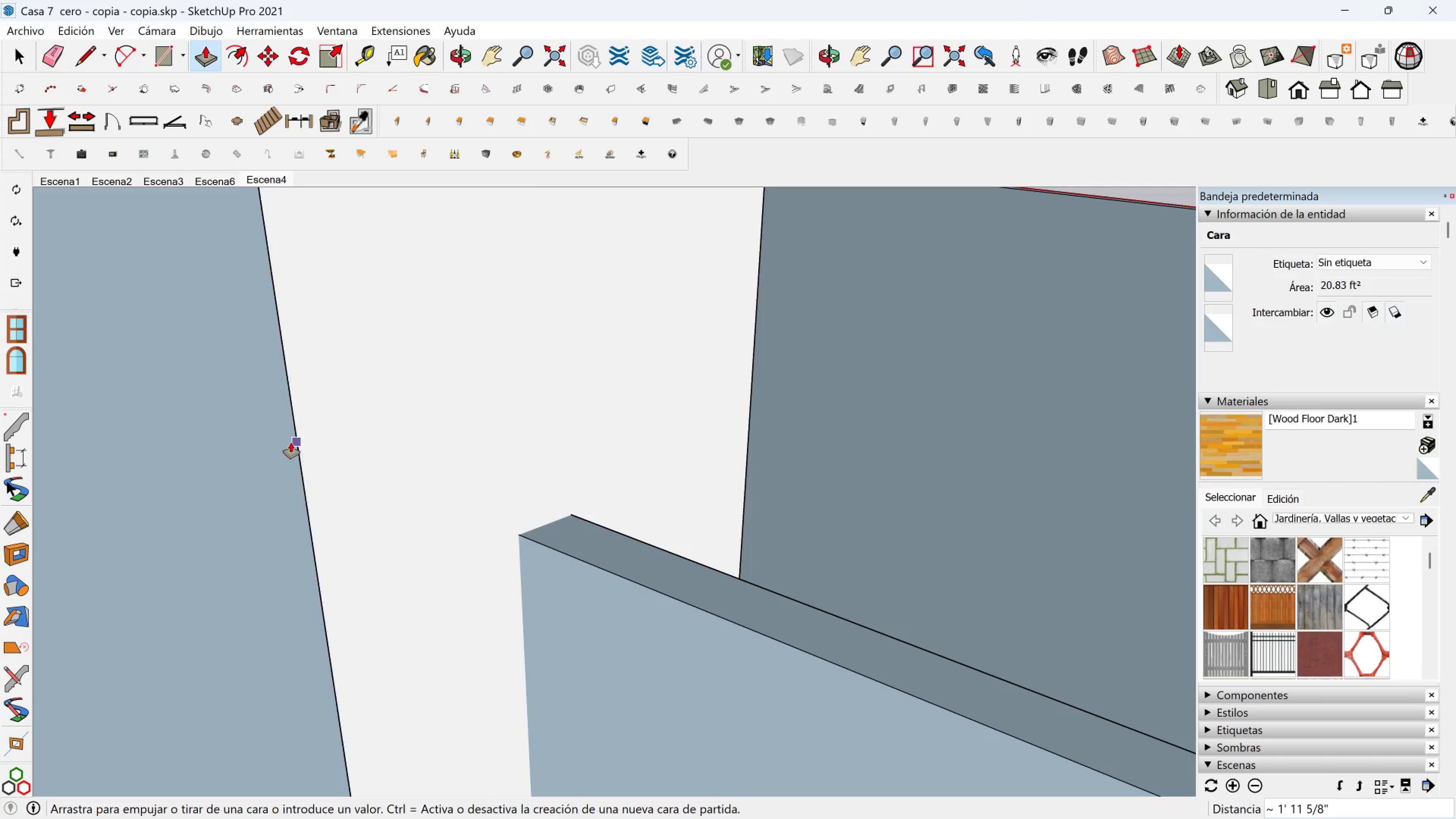 
left_click([291, 442])
 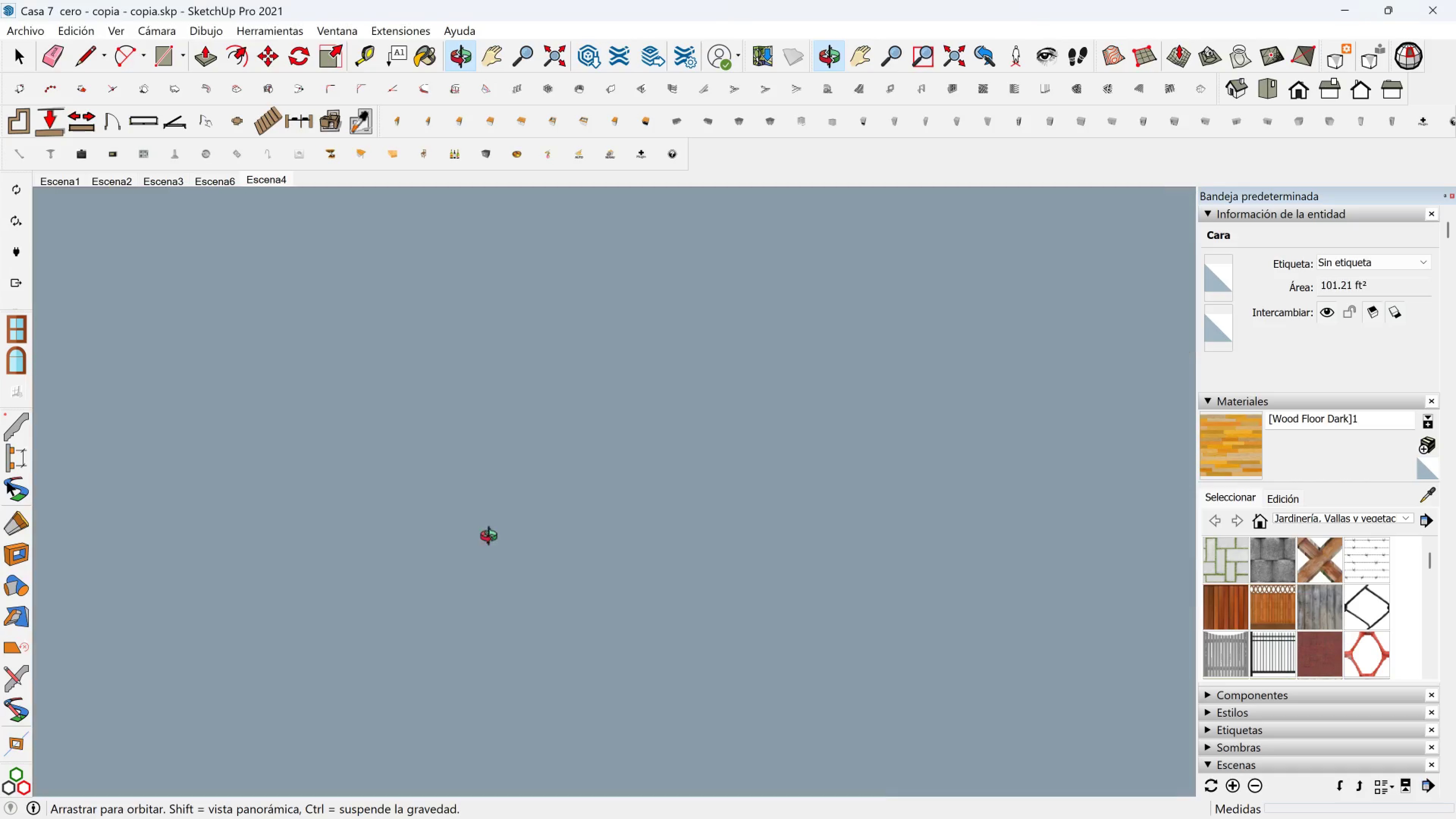 
scroll: coordinate [798, 562], scroll_direction: down, amount: 18.0
 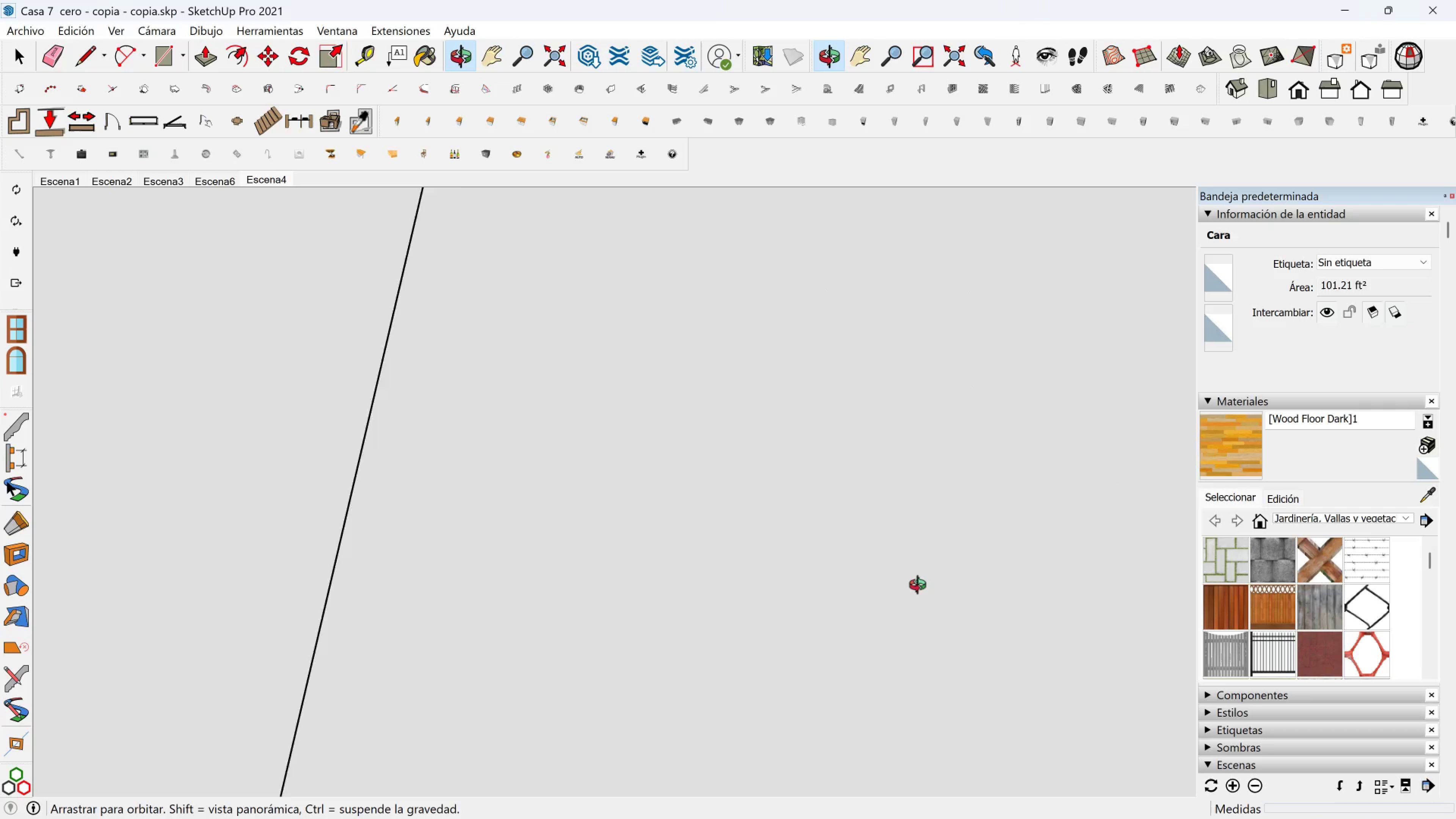 
middle_click([921, 588])
 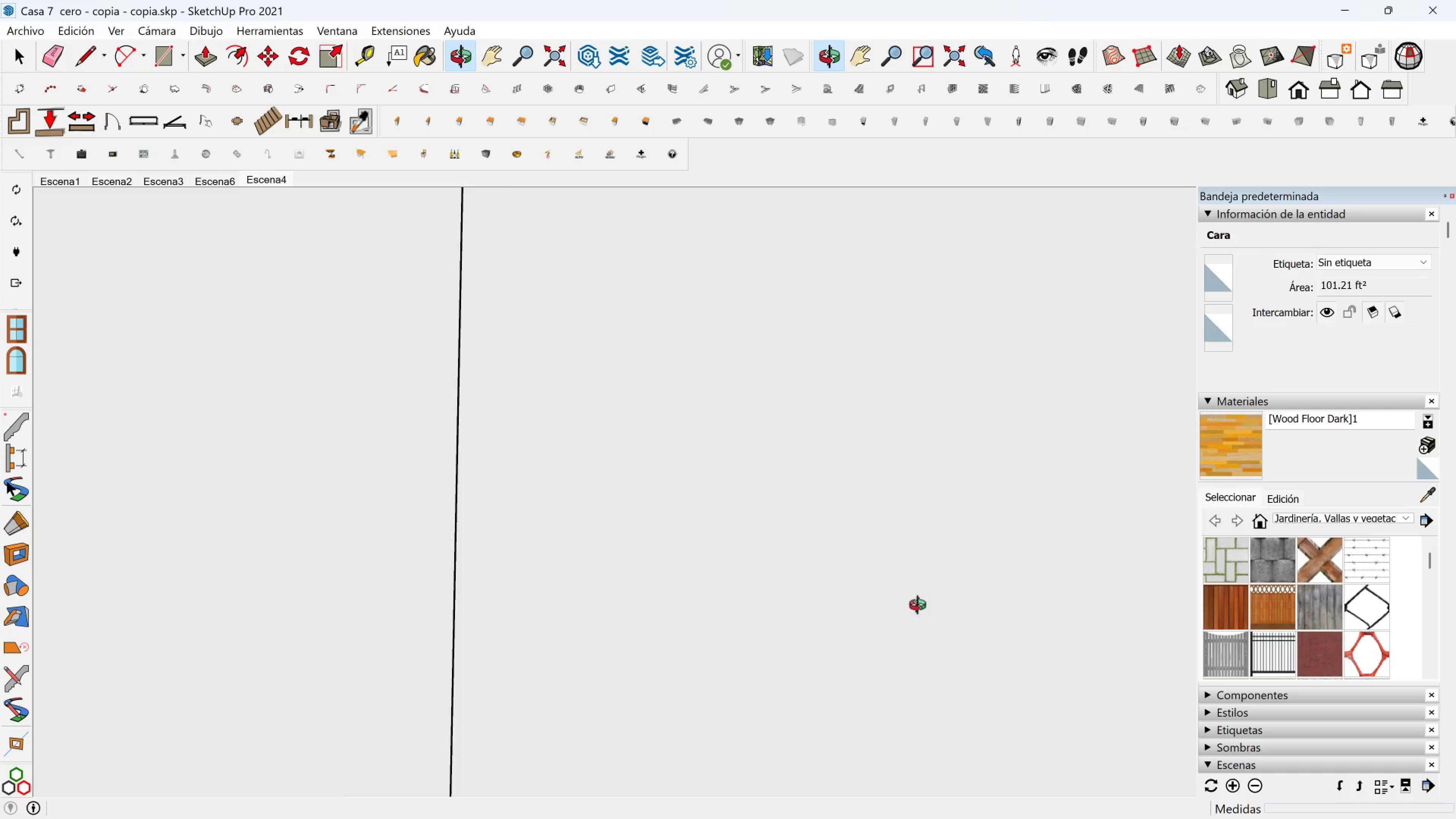 
scroll: coordinate [919, 607], scroll_direction: down, amount: 4.0
 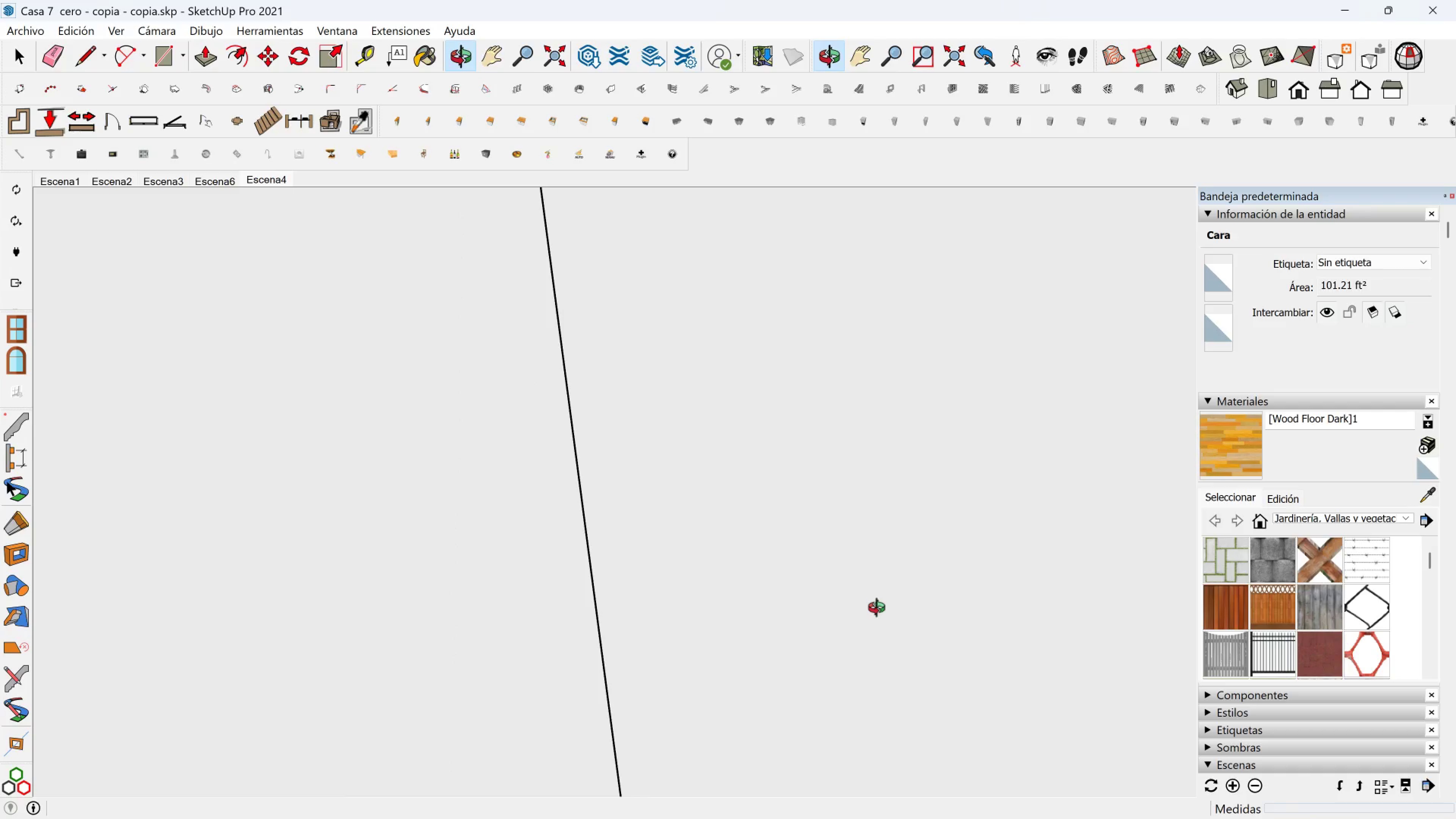 
key(Escape)
 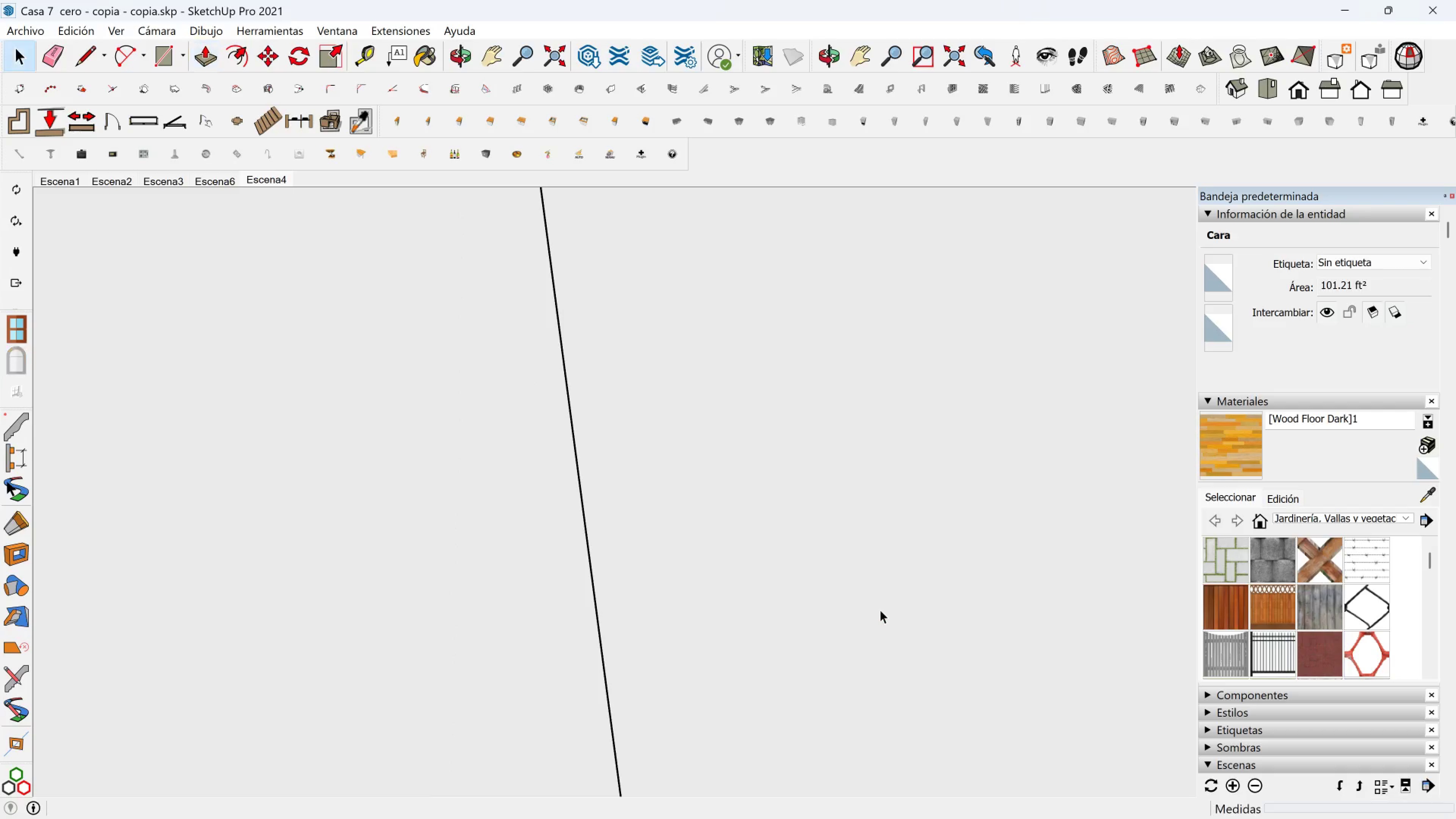 
key(Space)
 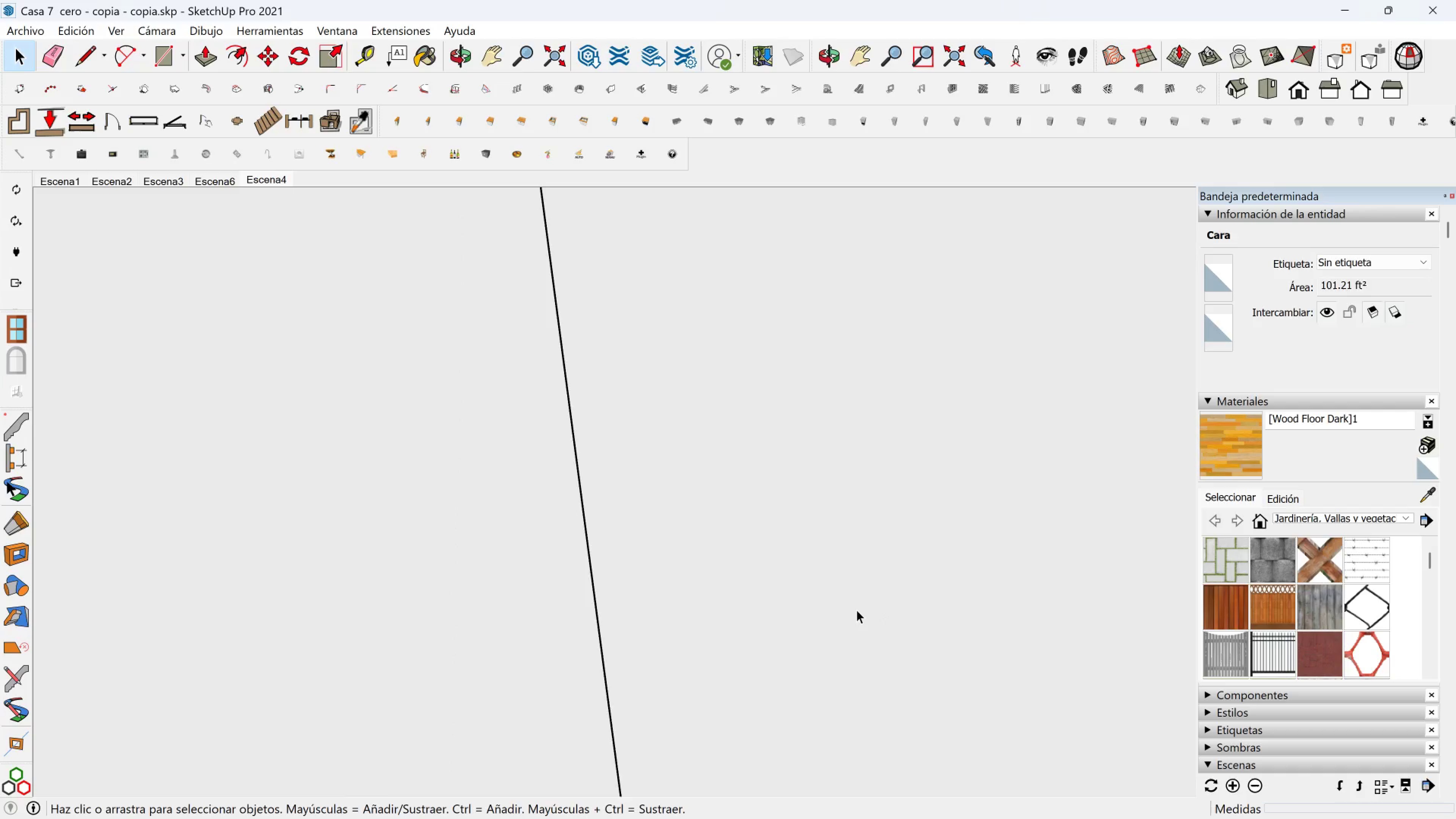 
scroll: coordinate [487, 531], scroll_direction: down, amount: 24.0
 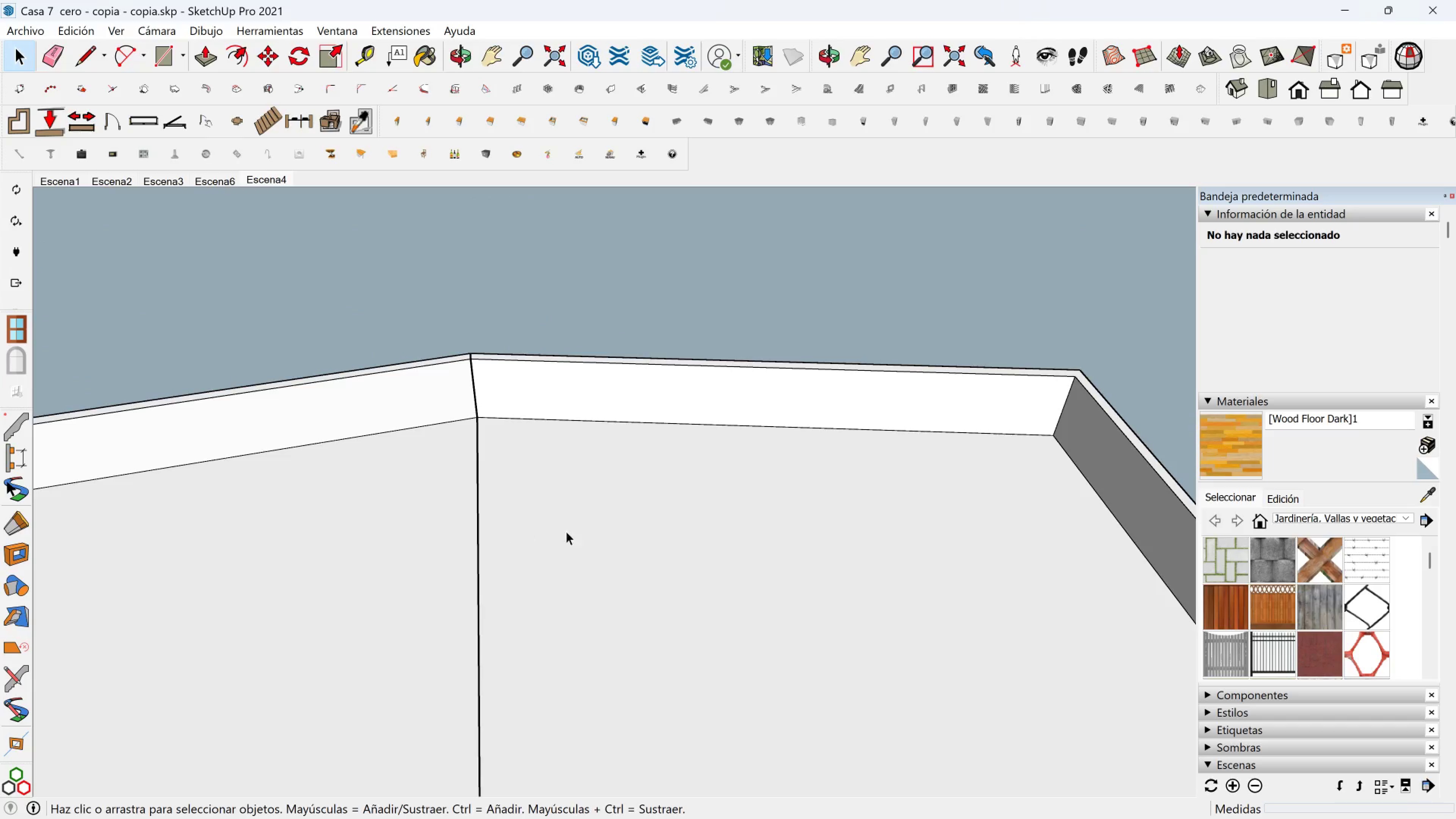 
key(Shift+ShiftLeft)
 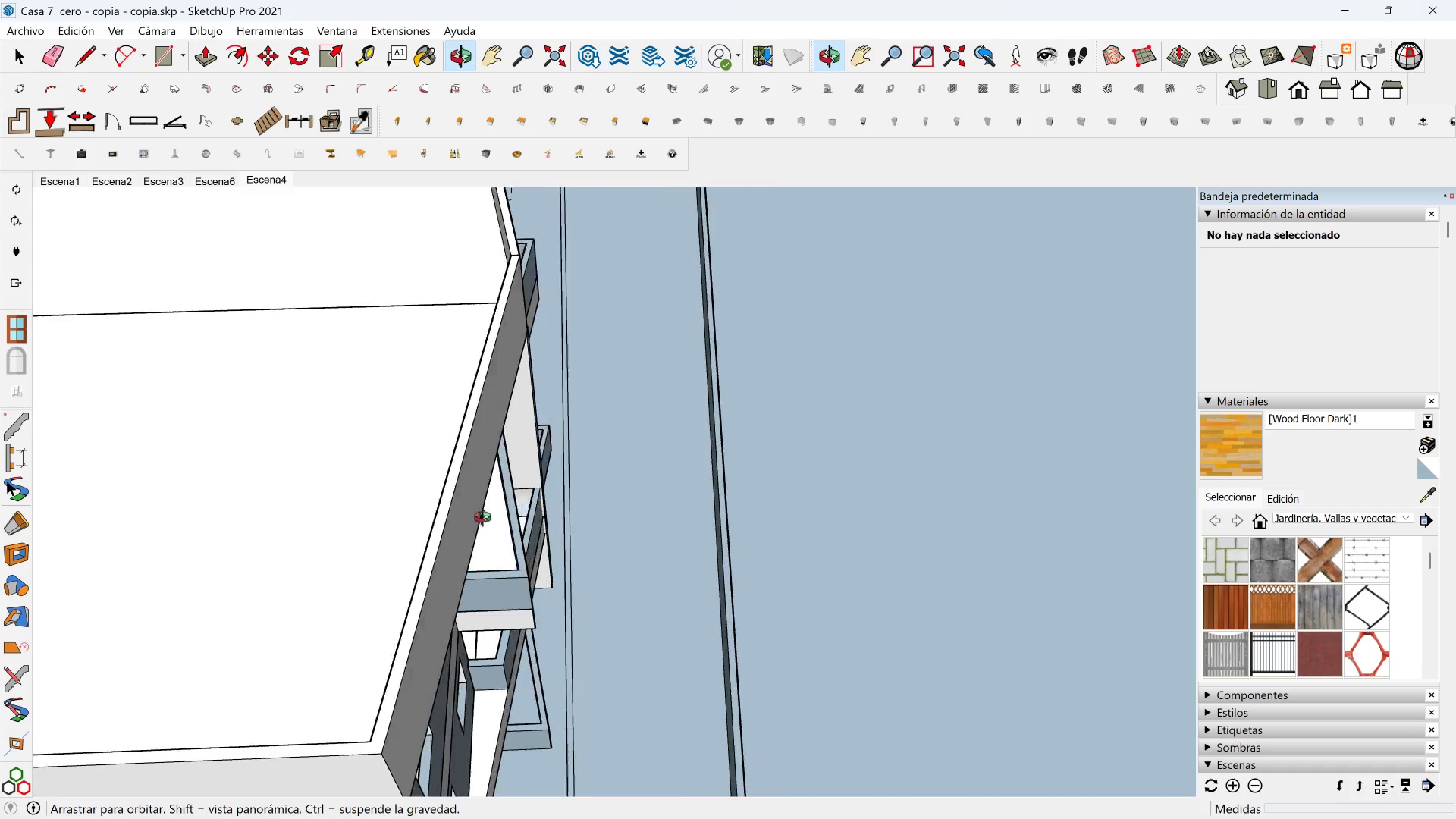 
scroll: coordinate [522, 463], scroll_direction: up, amount: 4.0
 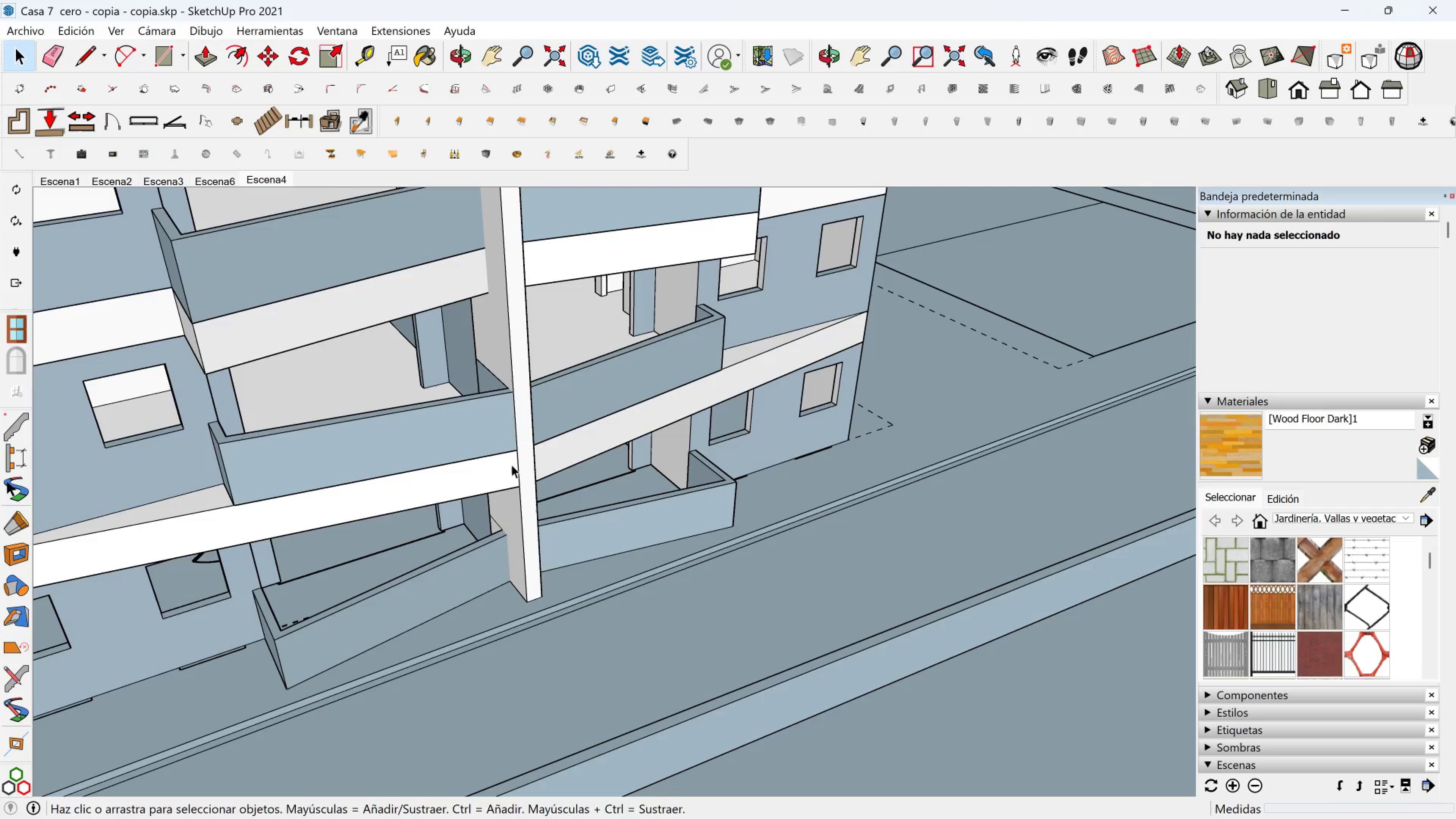 
key(Shift+ShiftLeft)
 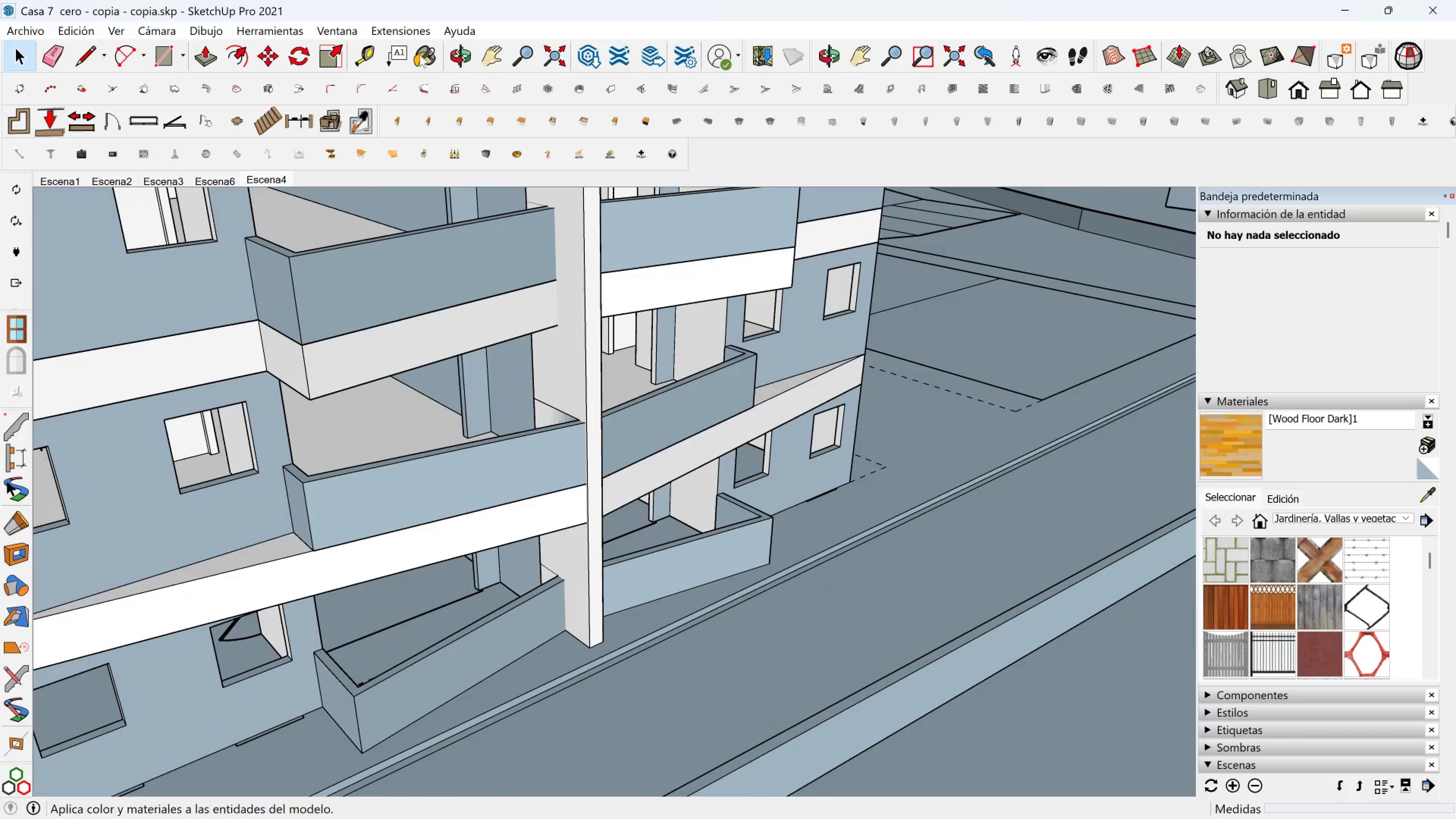 
left_click([213, 62])
 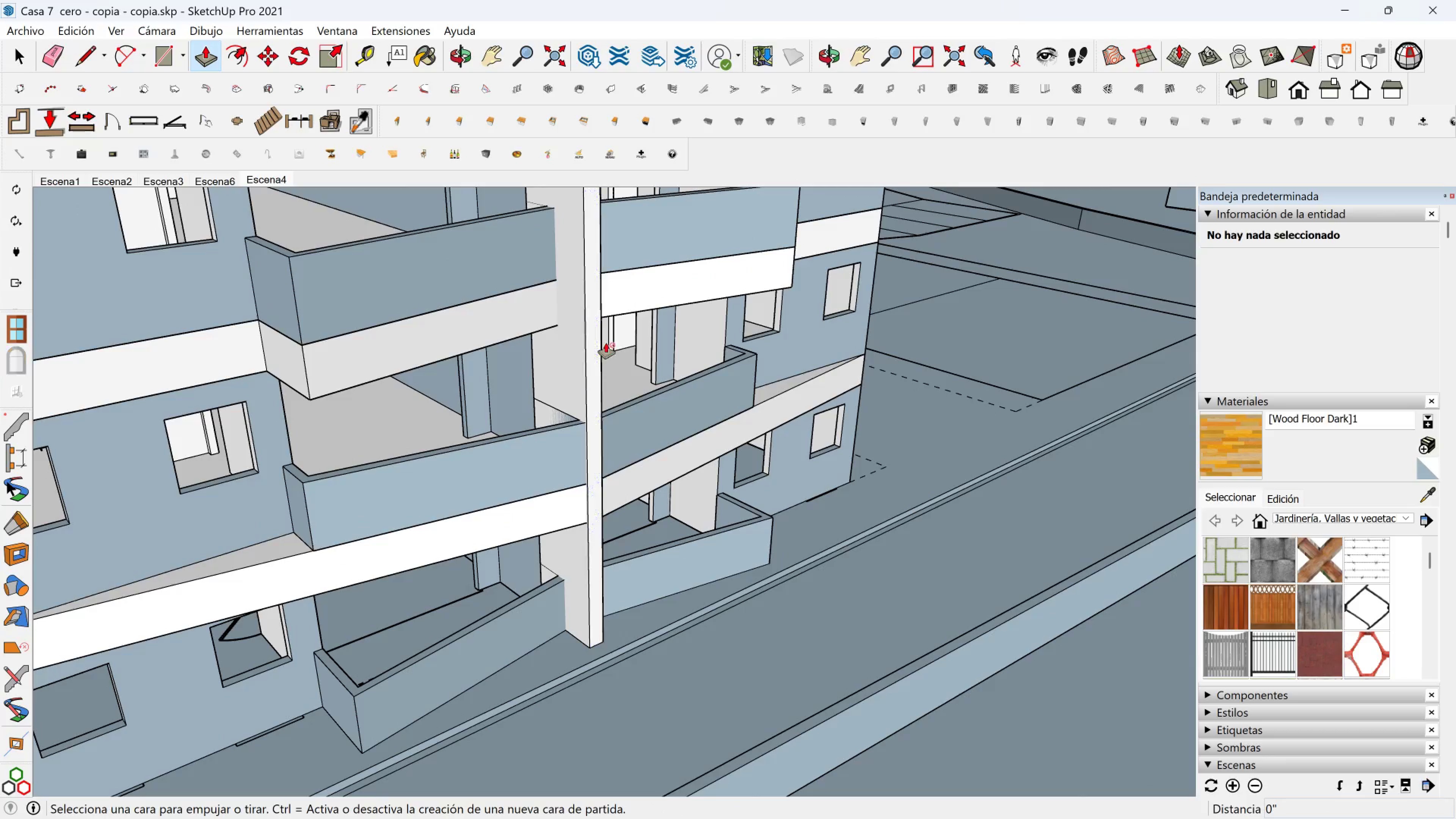 
scroll: coordinate [557, 399], scroll_direction: up, amount: 6.0
 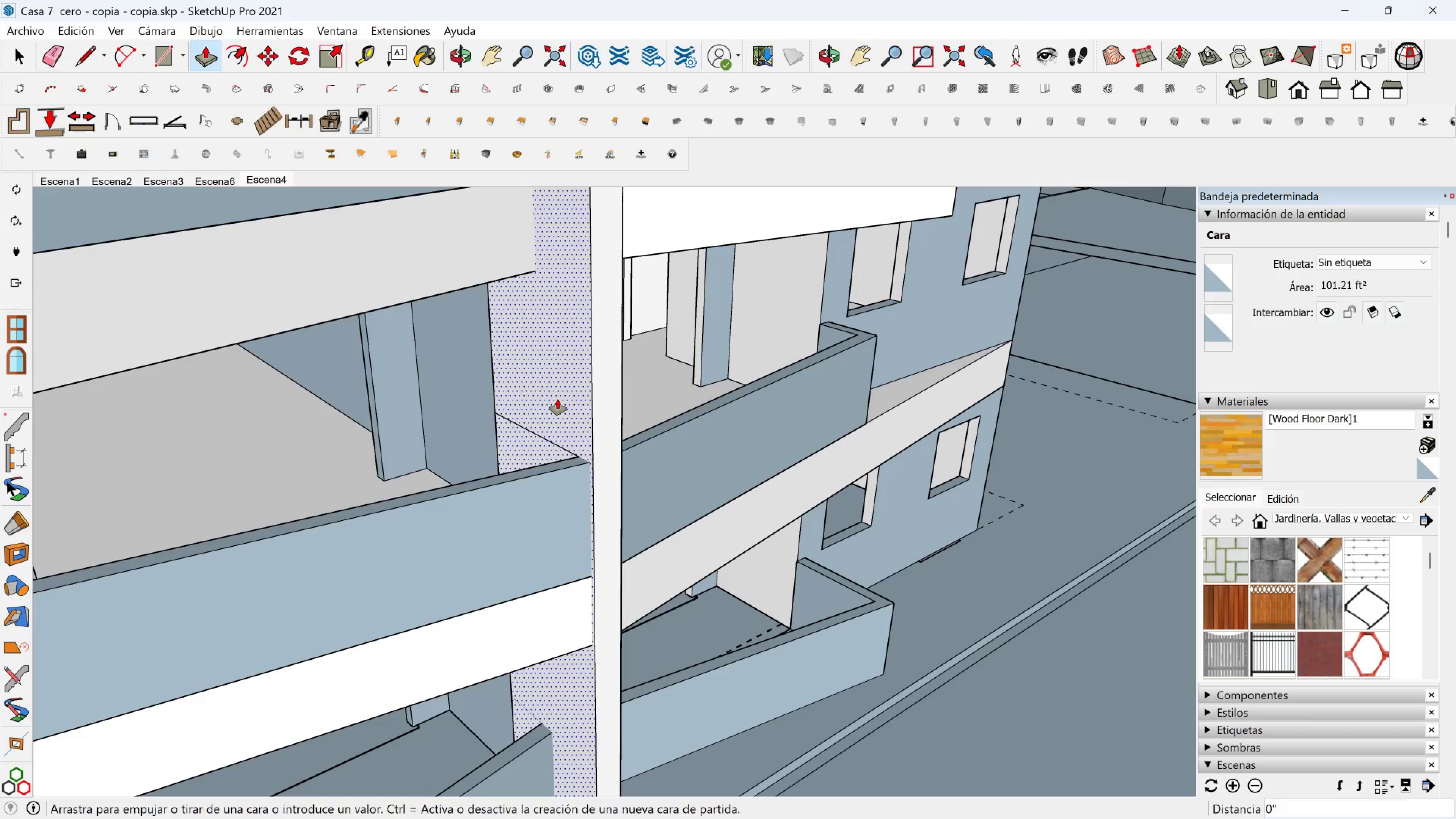 
left_click([557, 399])
 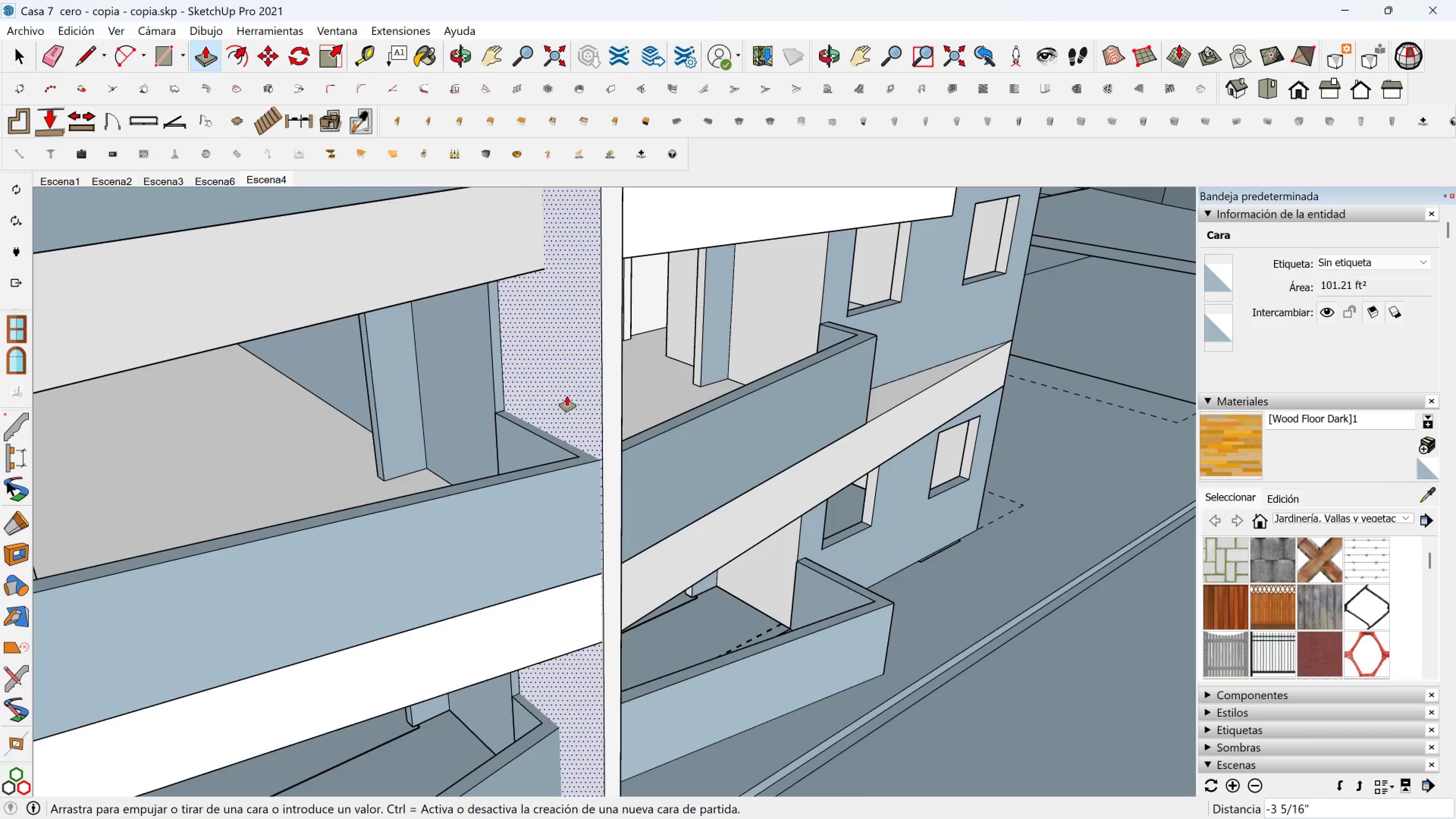 
key(4)
 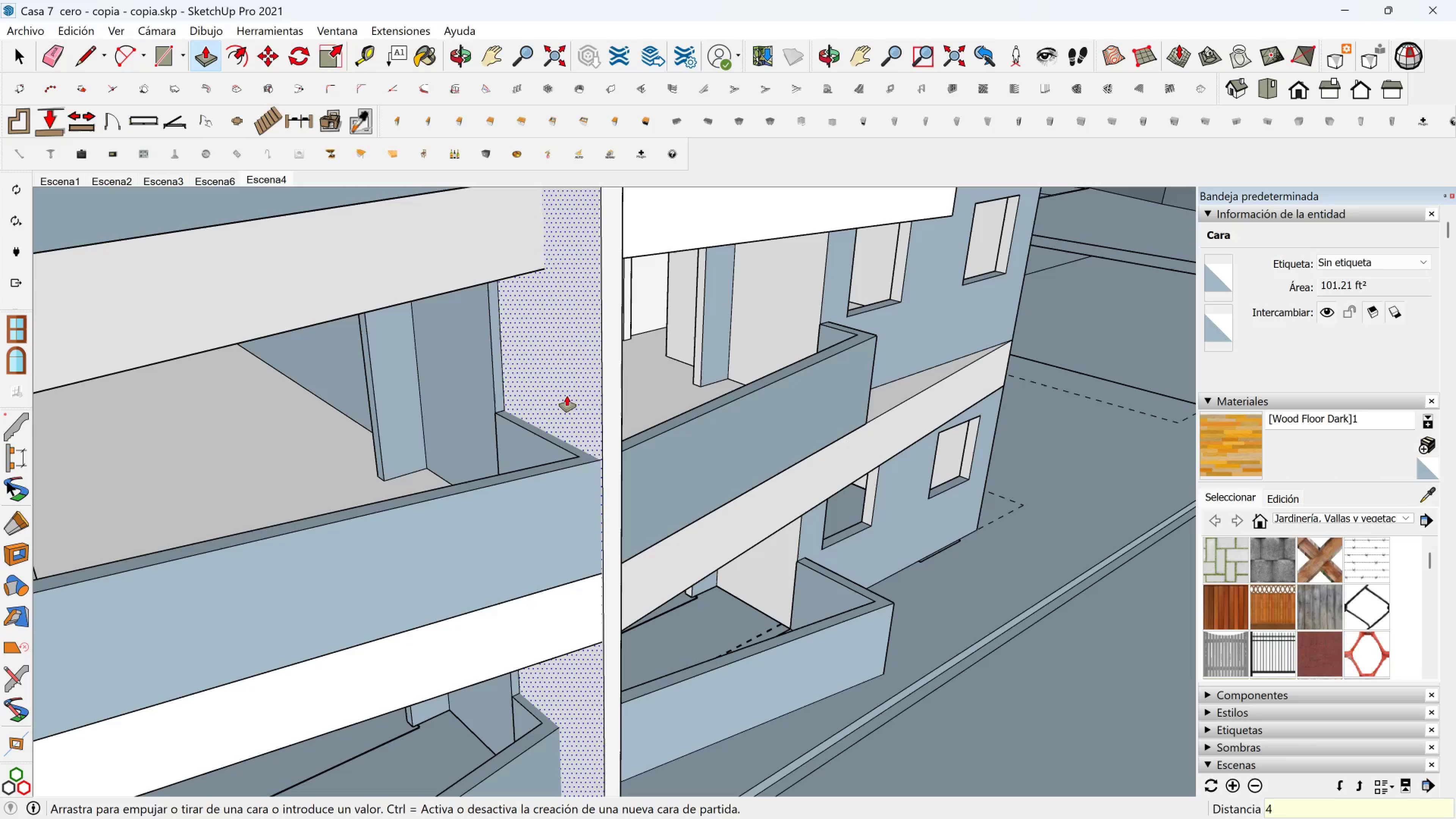 
key(Enter)
 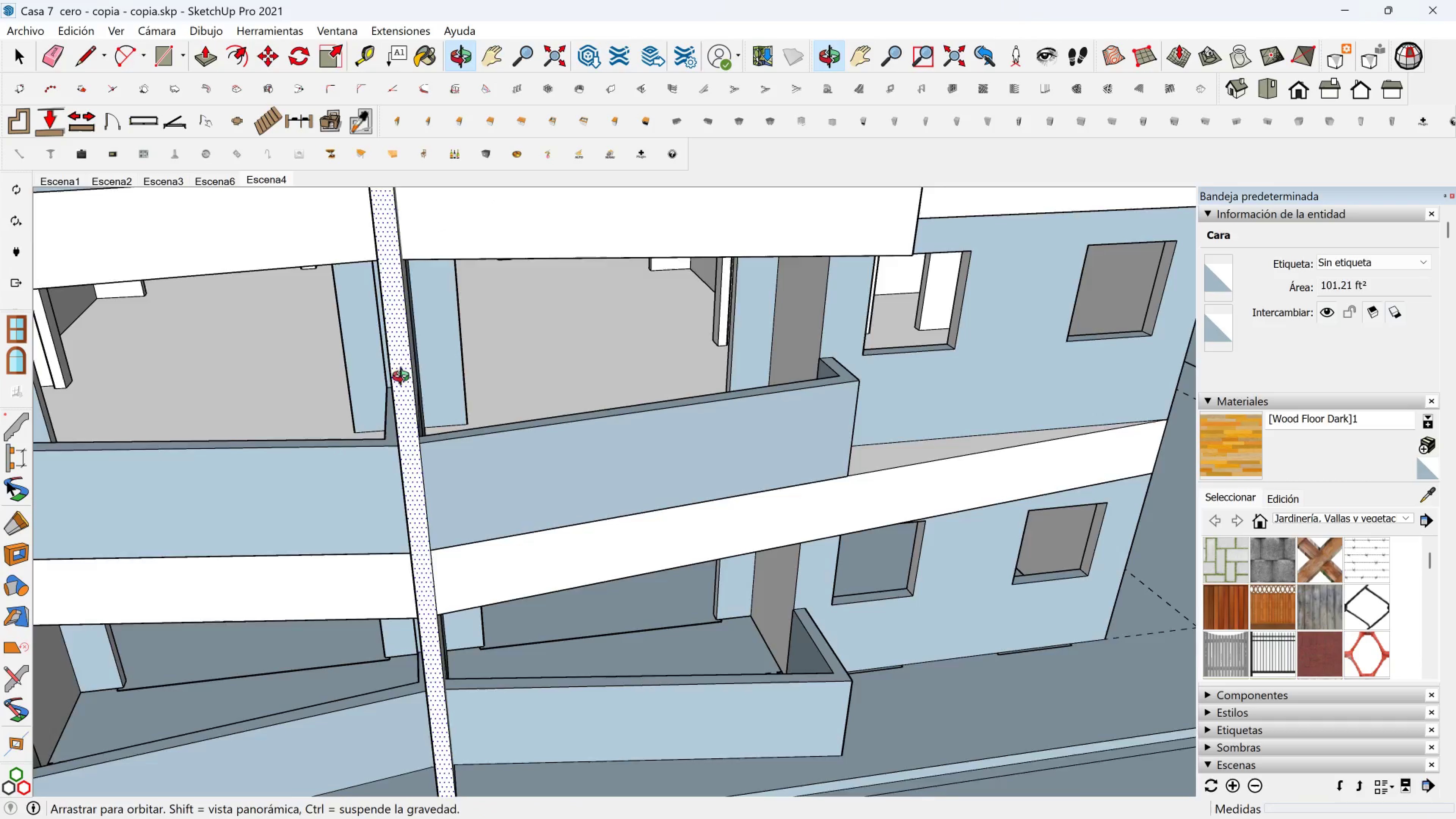 
scroll: coordinate [362, 334], scroll_direction: up, amount: 2.0
 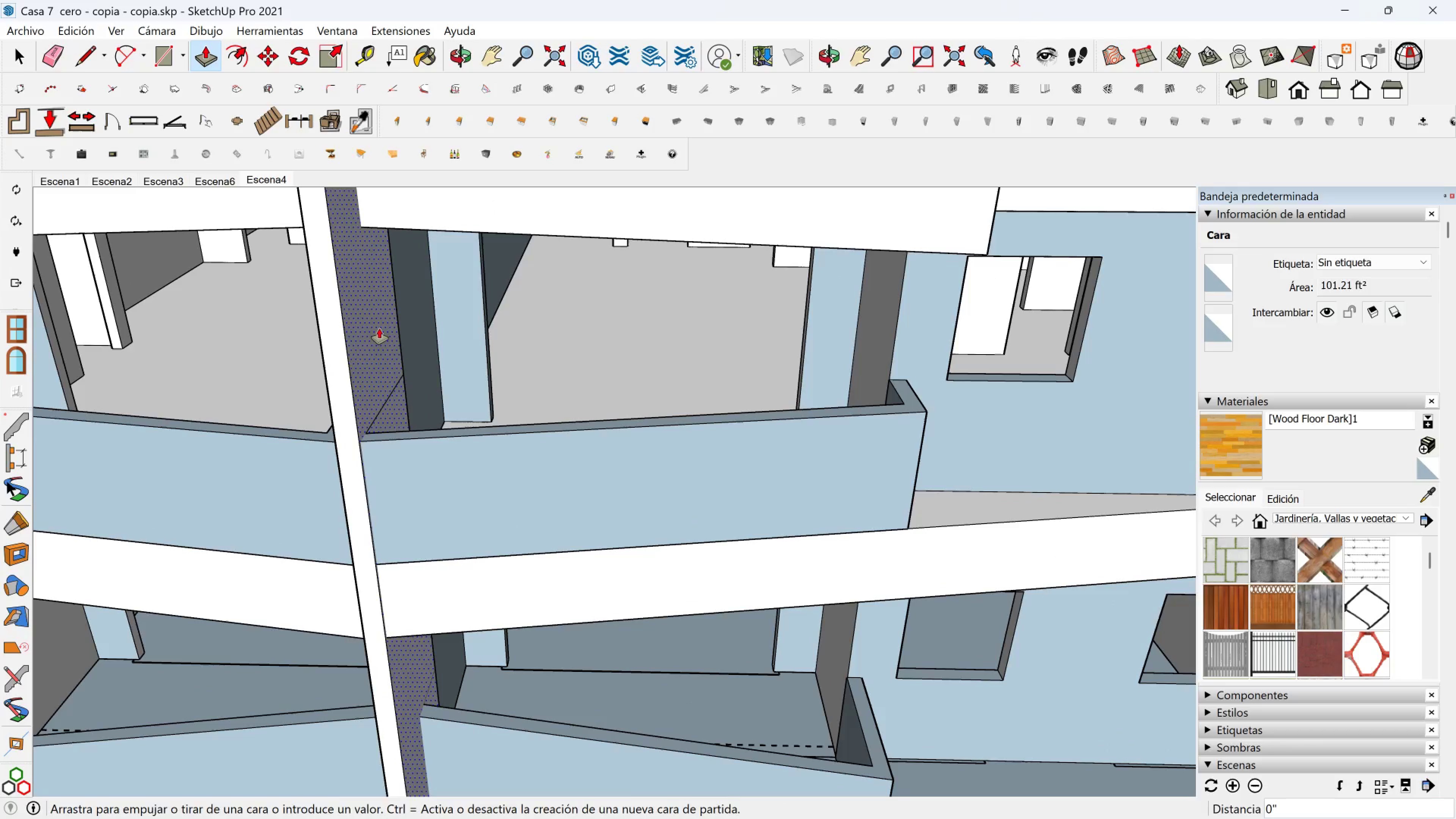 
left_click([379, 328])
 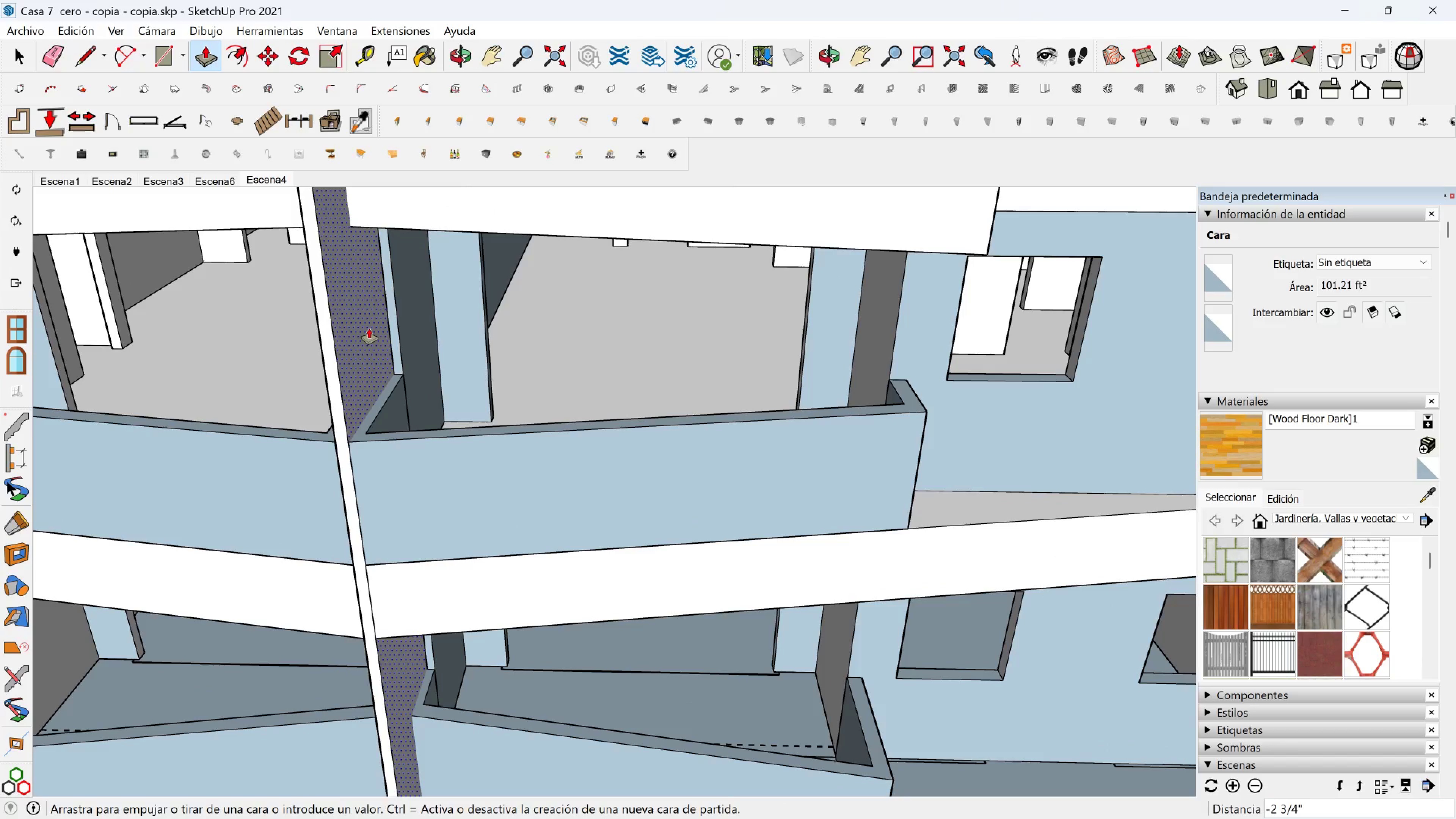 
key(4)
 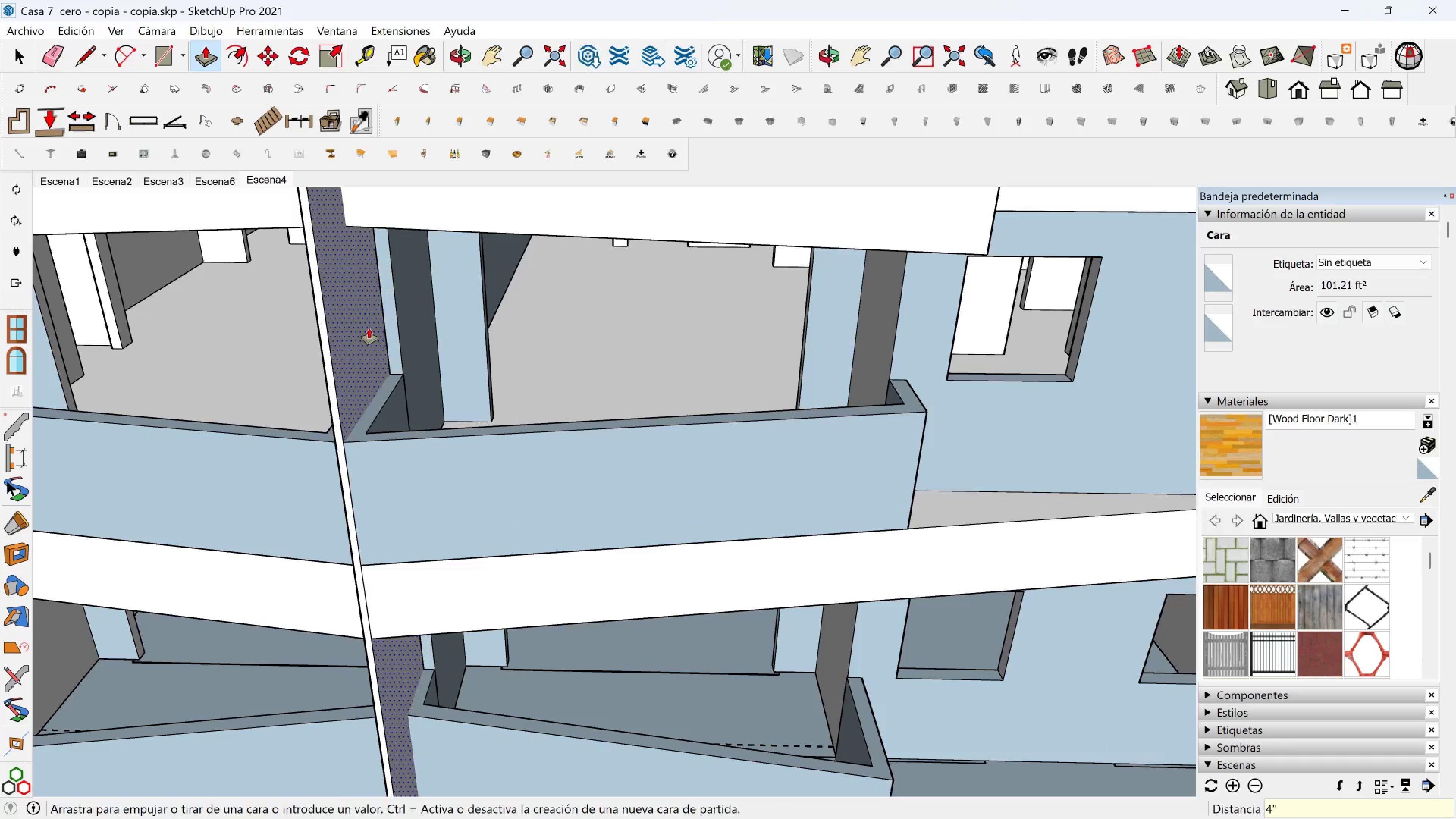 
key(Enter)
 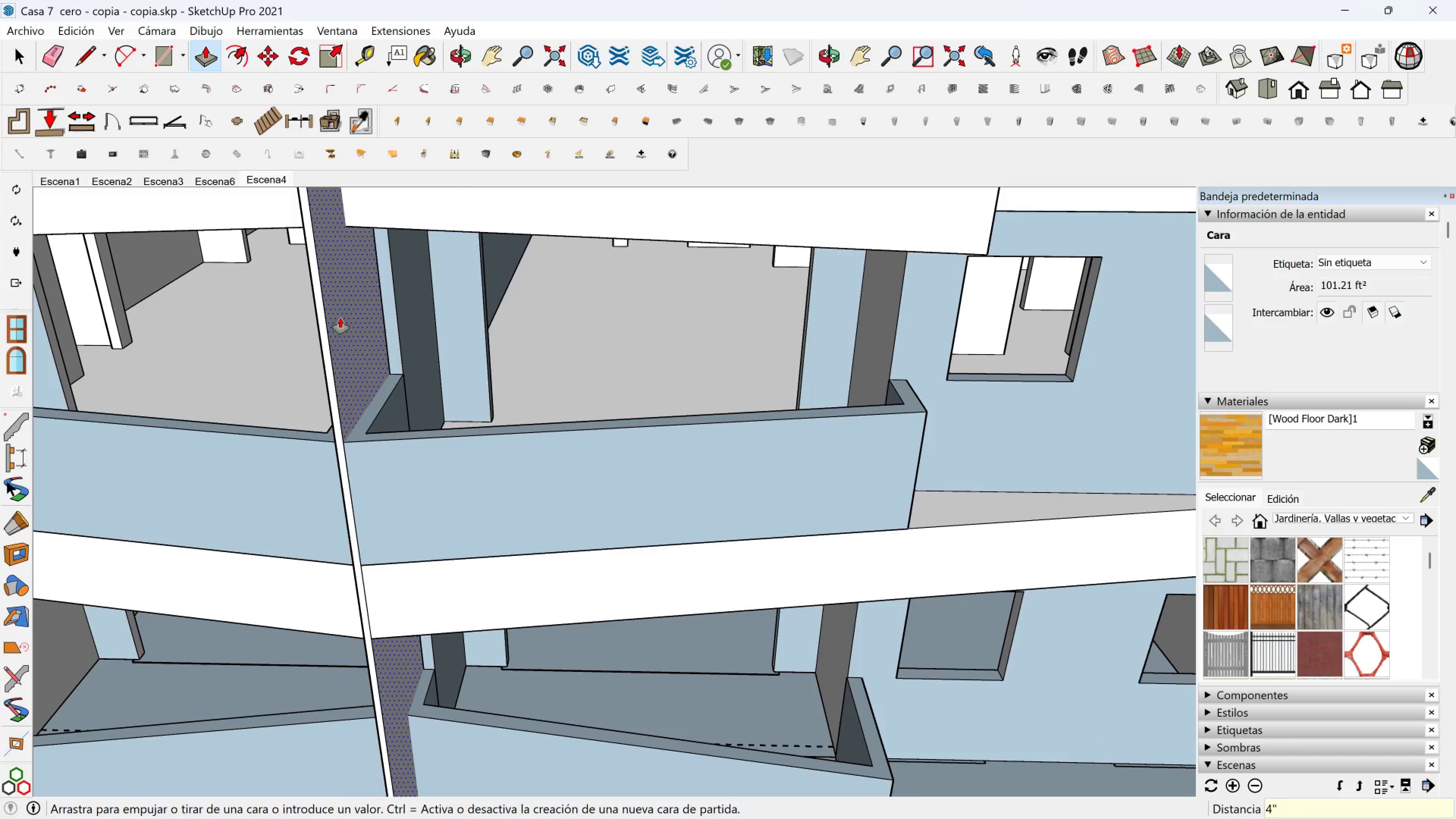 
left_click([340, 318])
 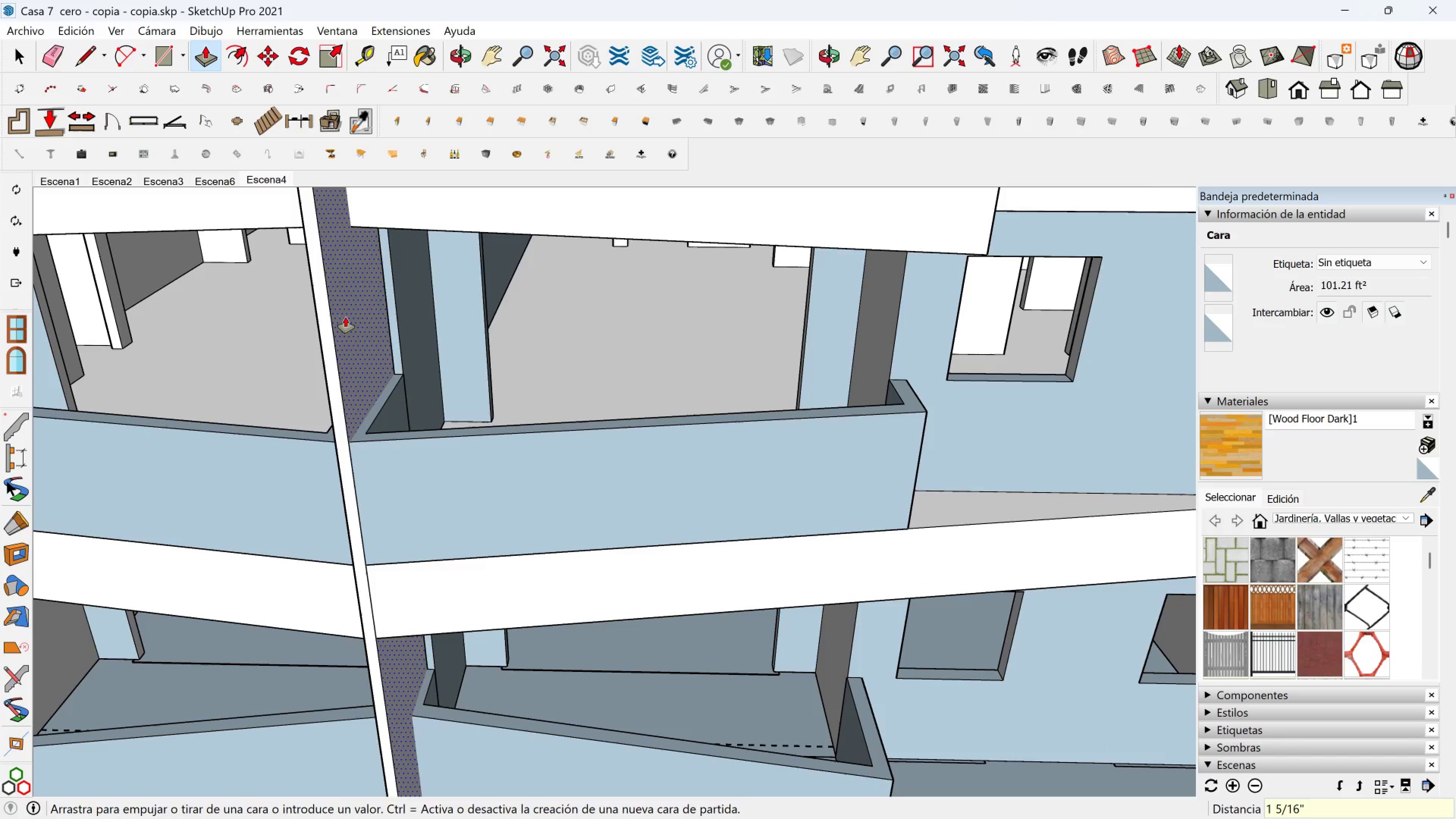 
key(2)
 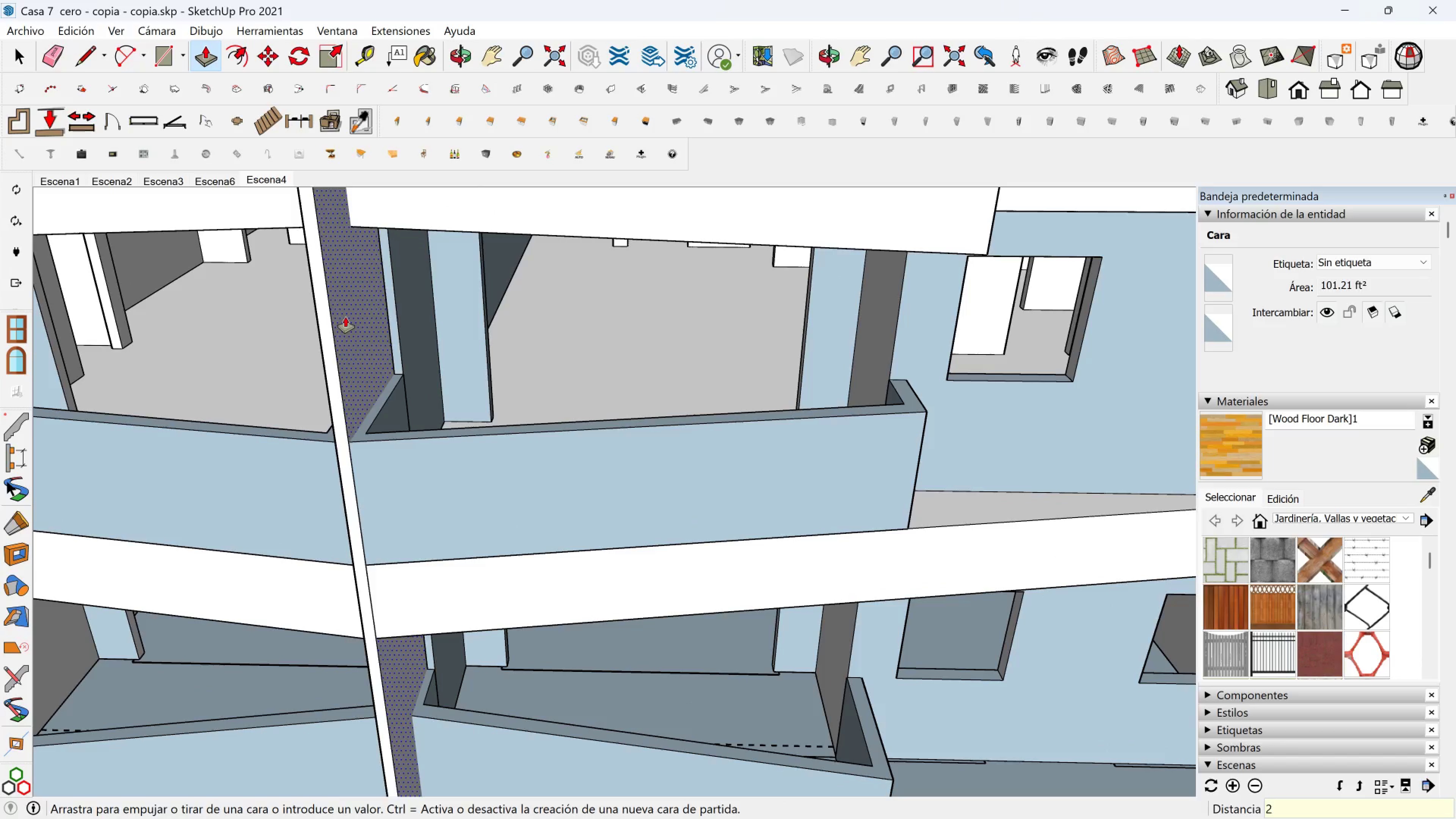 
key(Enter)
 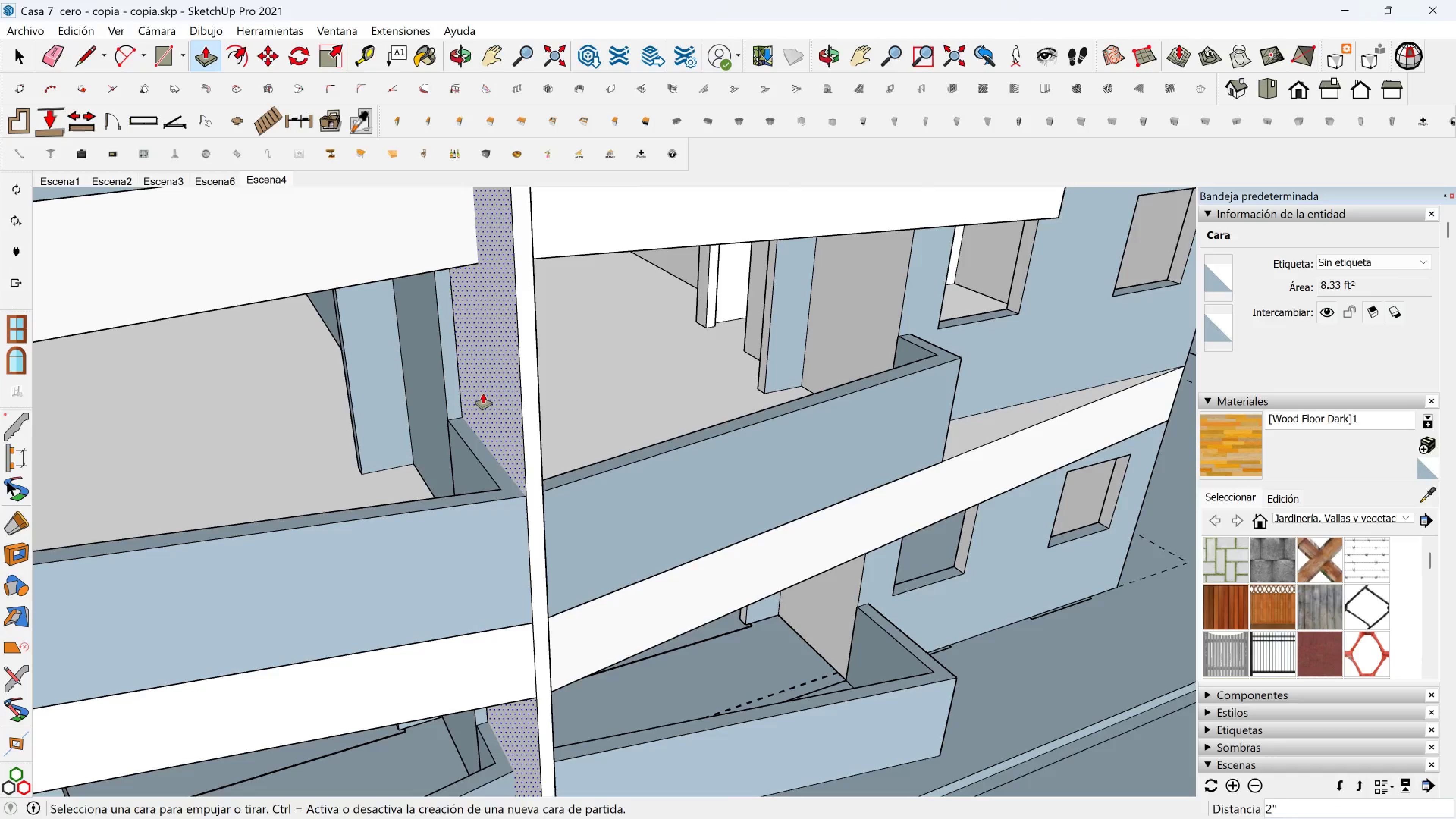 
left_click([483, 394])
 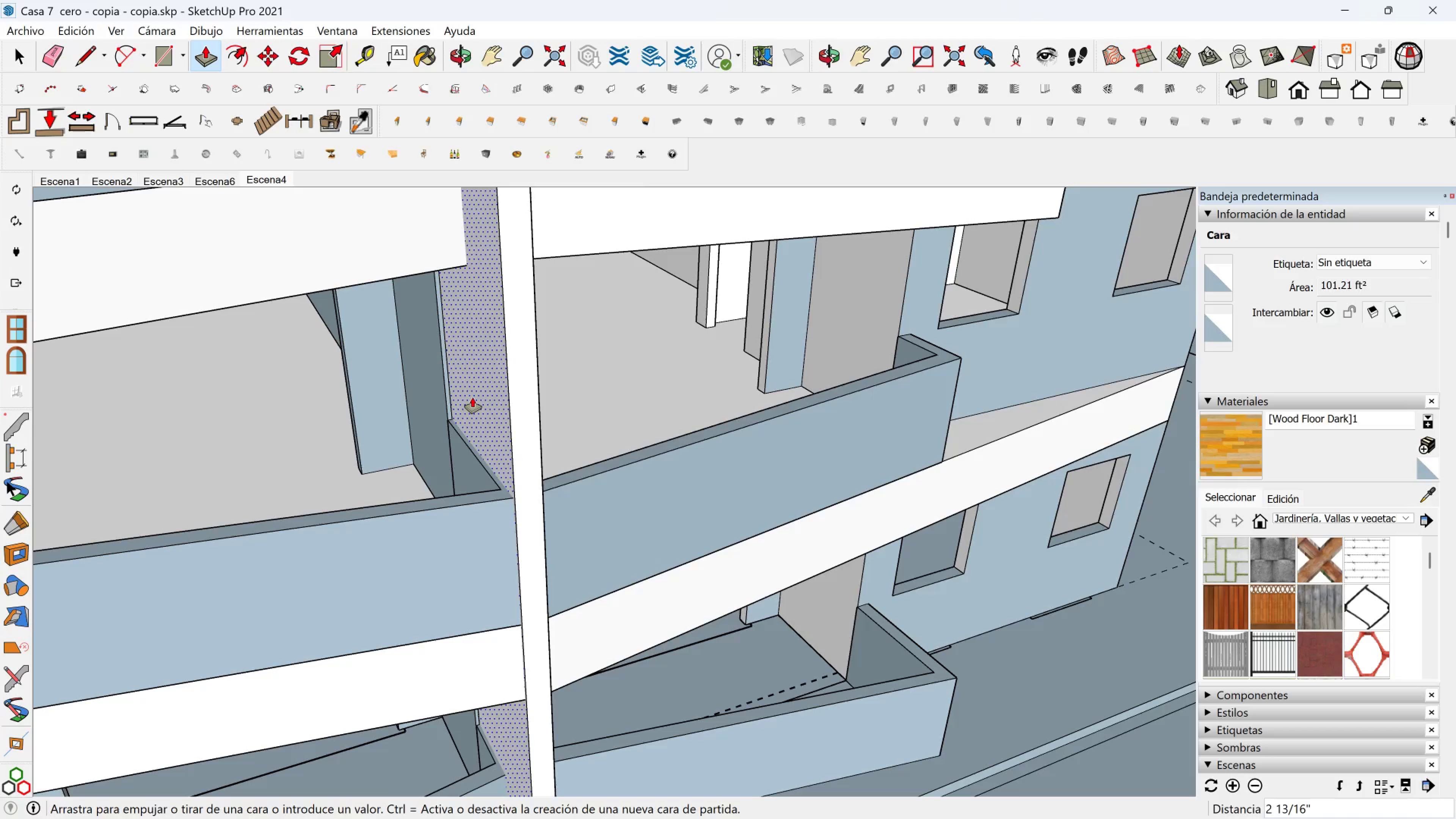 
key(2)
 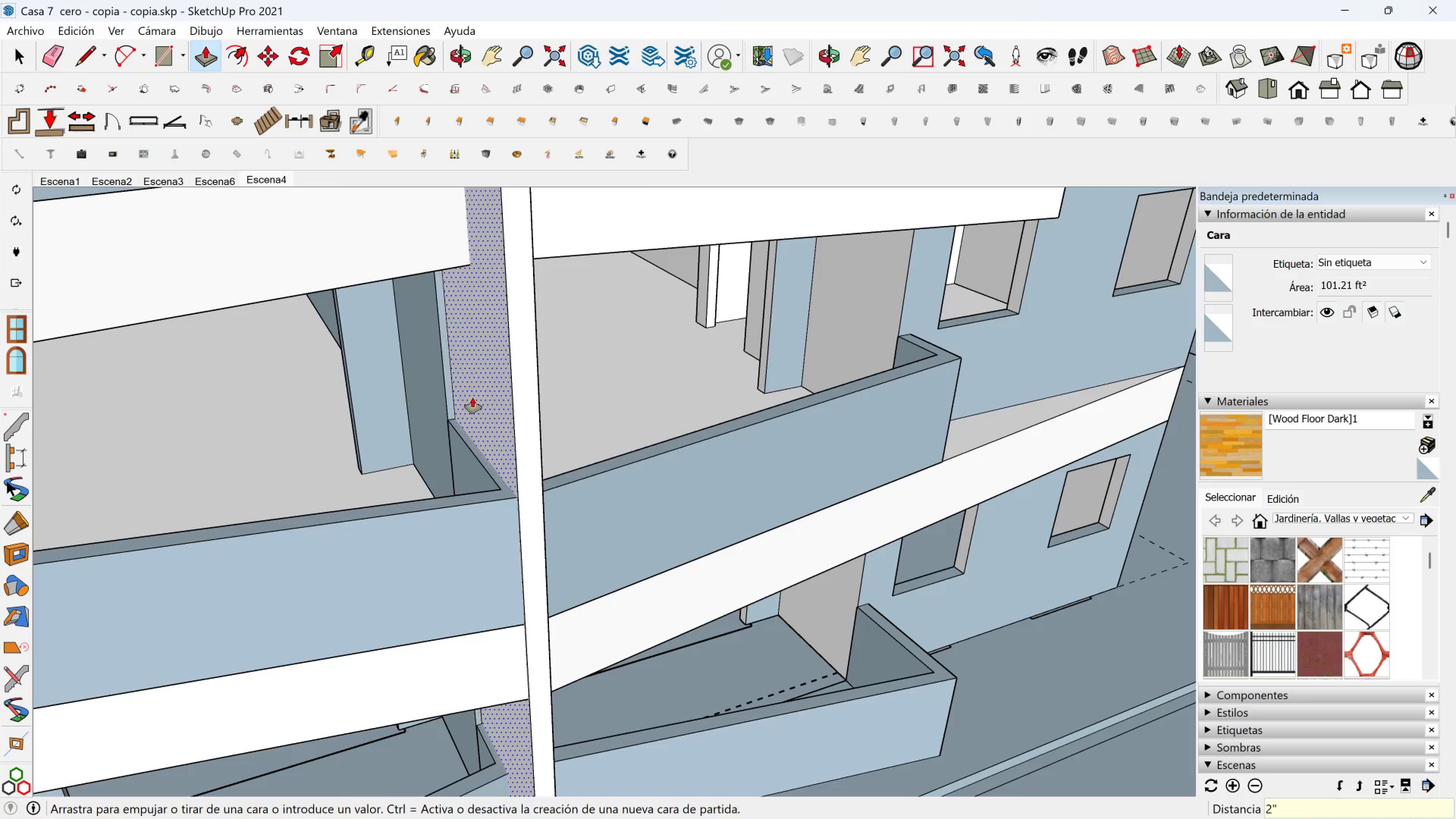 
key(Enter)
 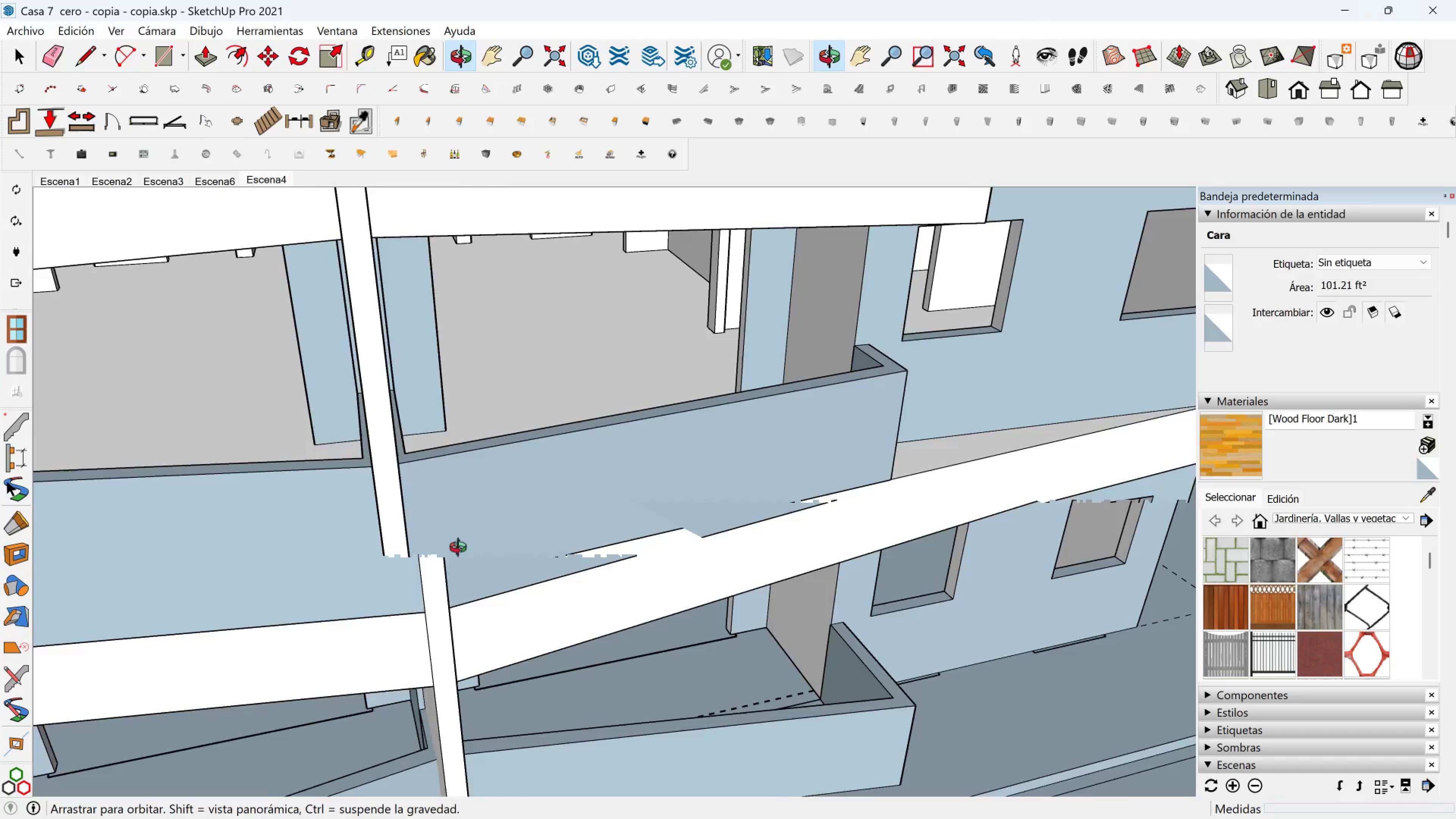 
key(Shift+ShiftLeft)
 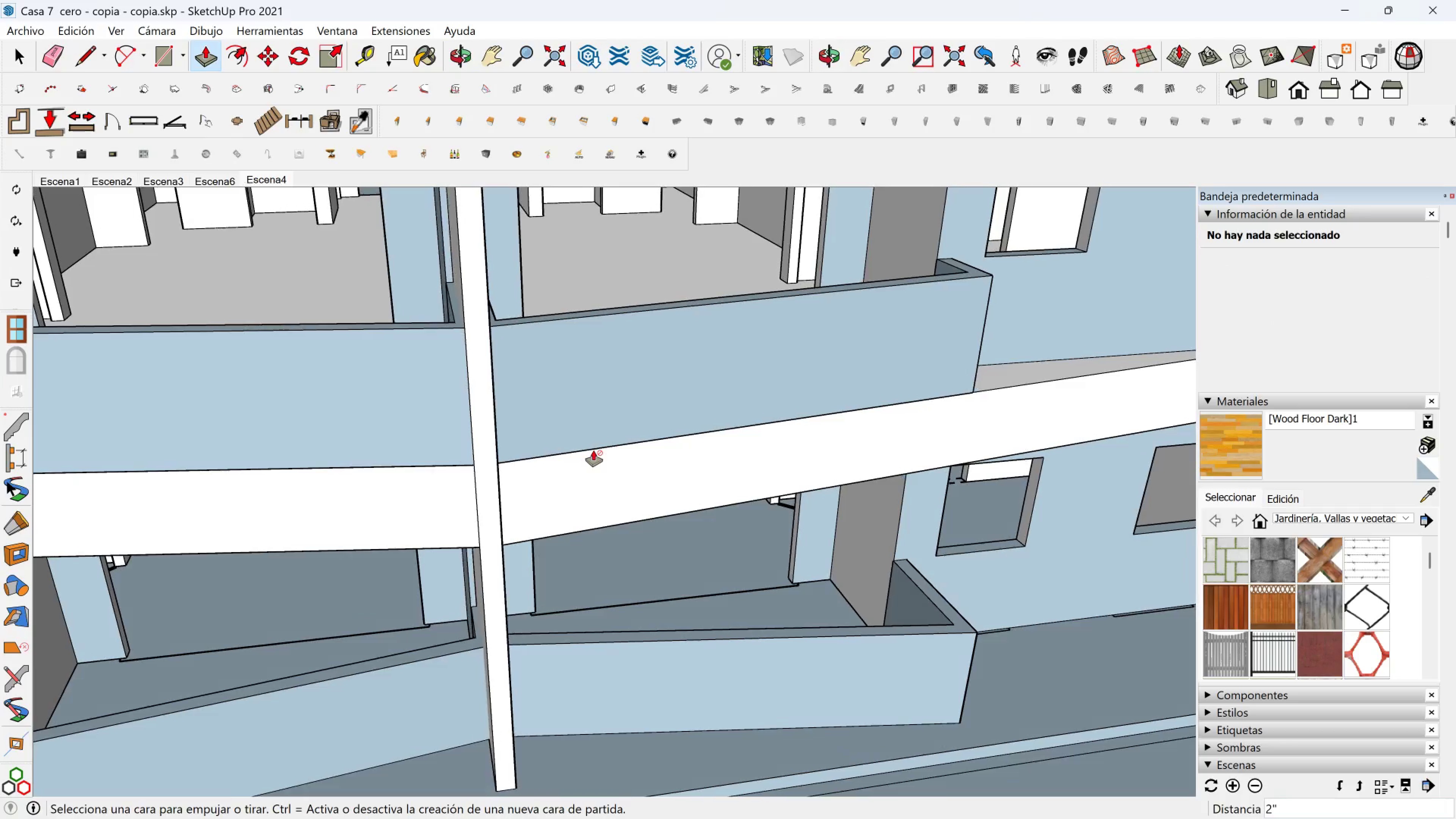 
scroll: coordinate [698, 616], scroll_direction: down, amount: 7.0
 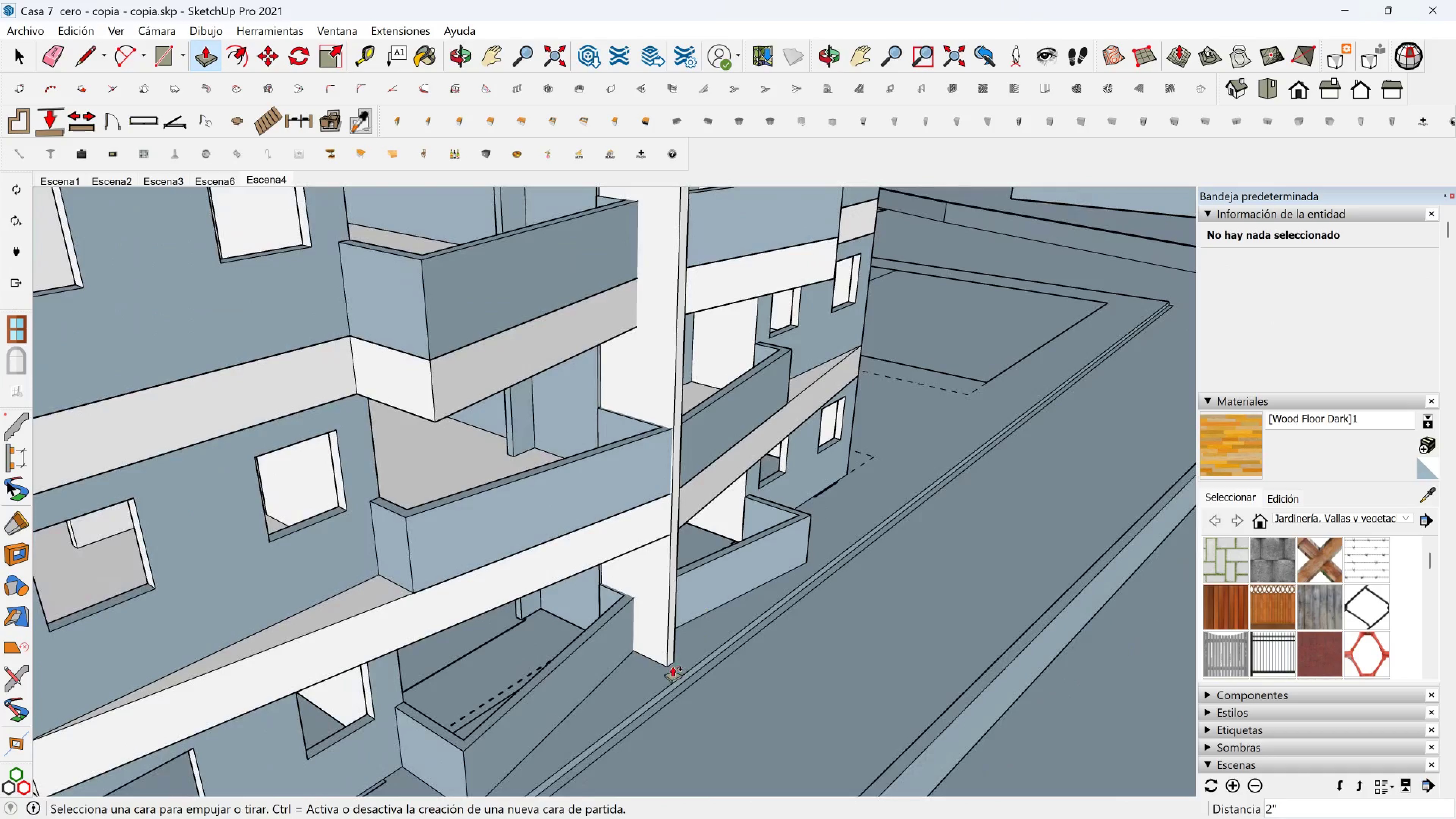 
key(Control+ControlLeft)
 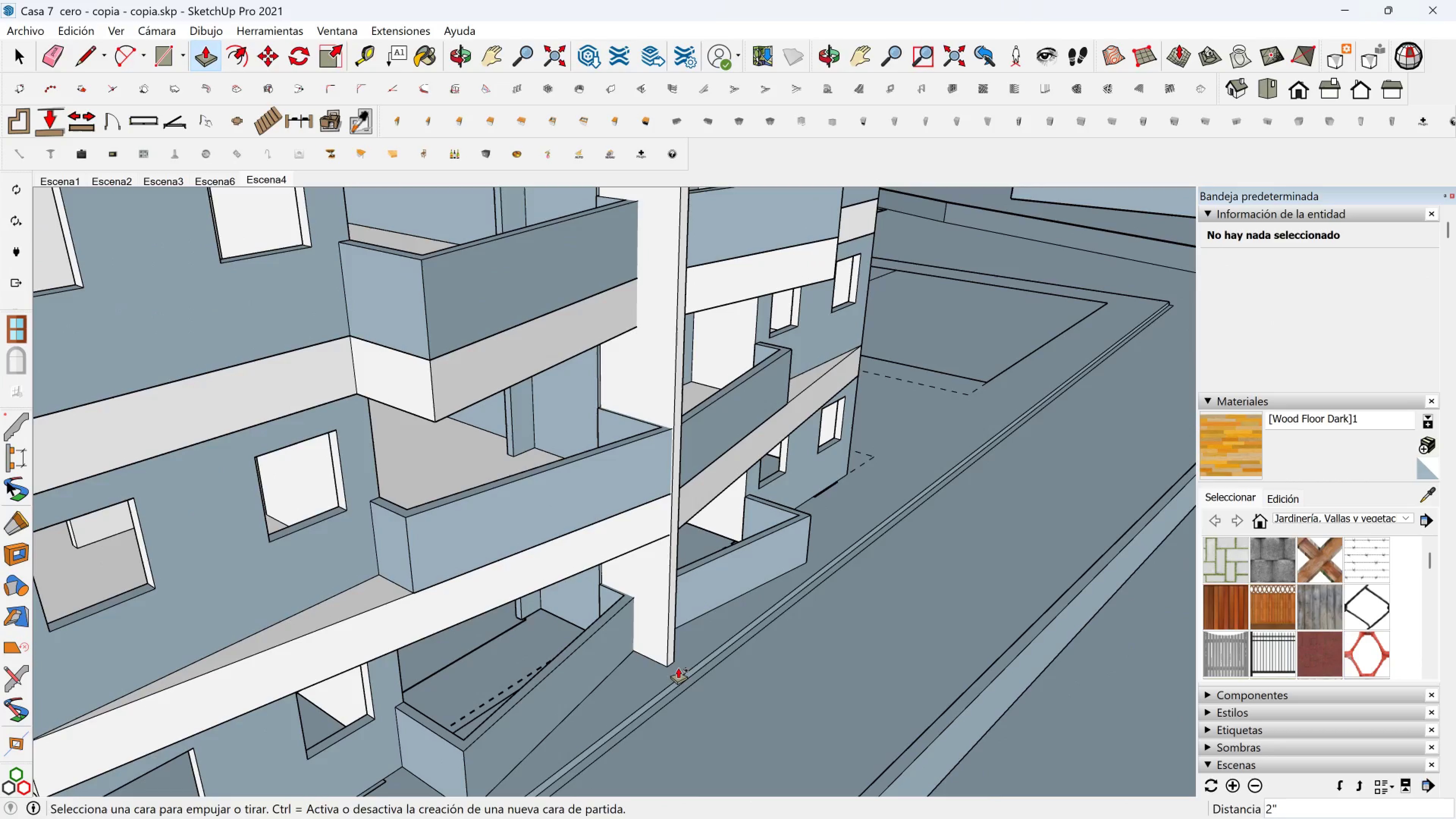 
key(Alt+AltLeft)
 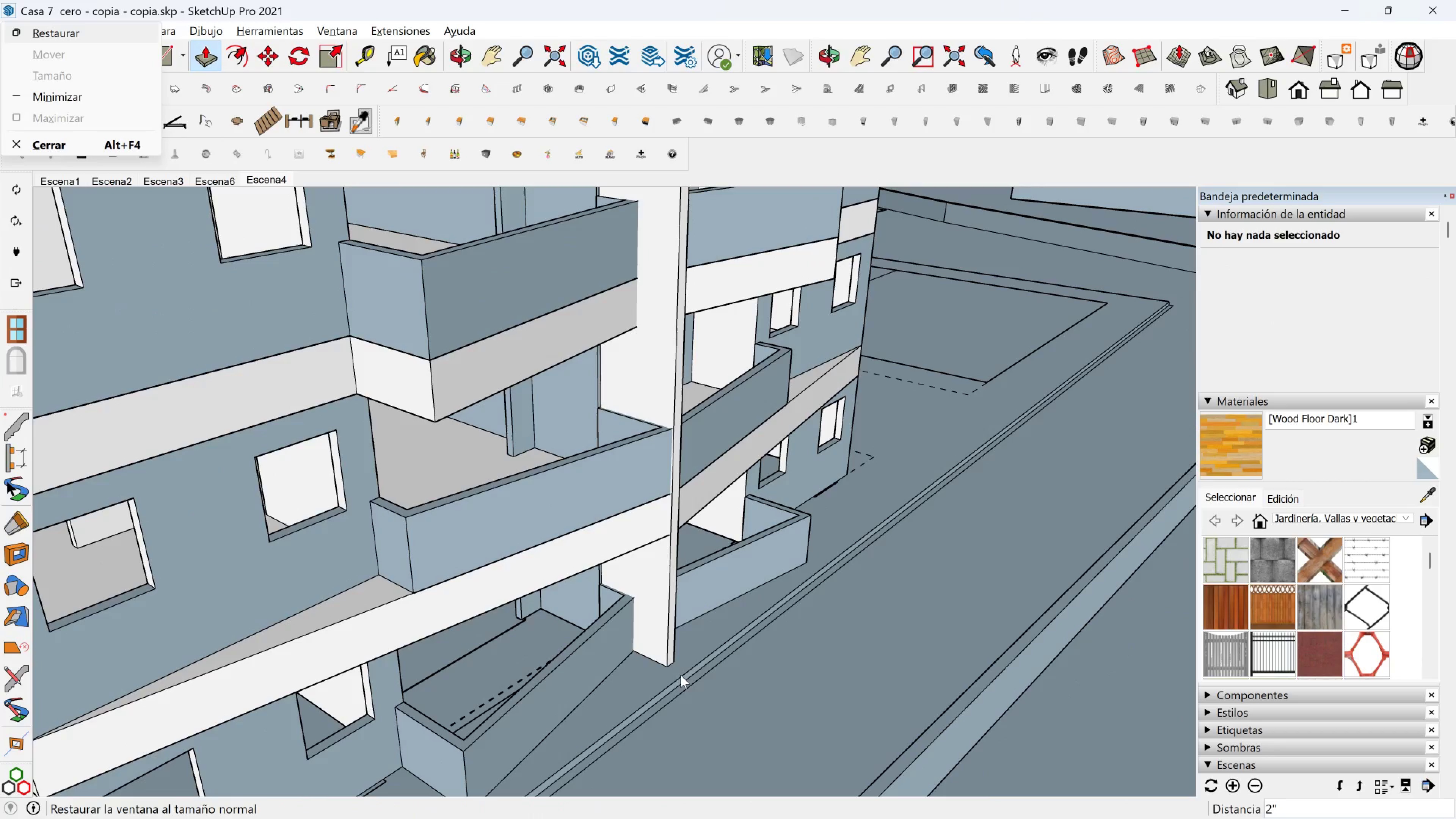 
key(Space)
 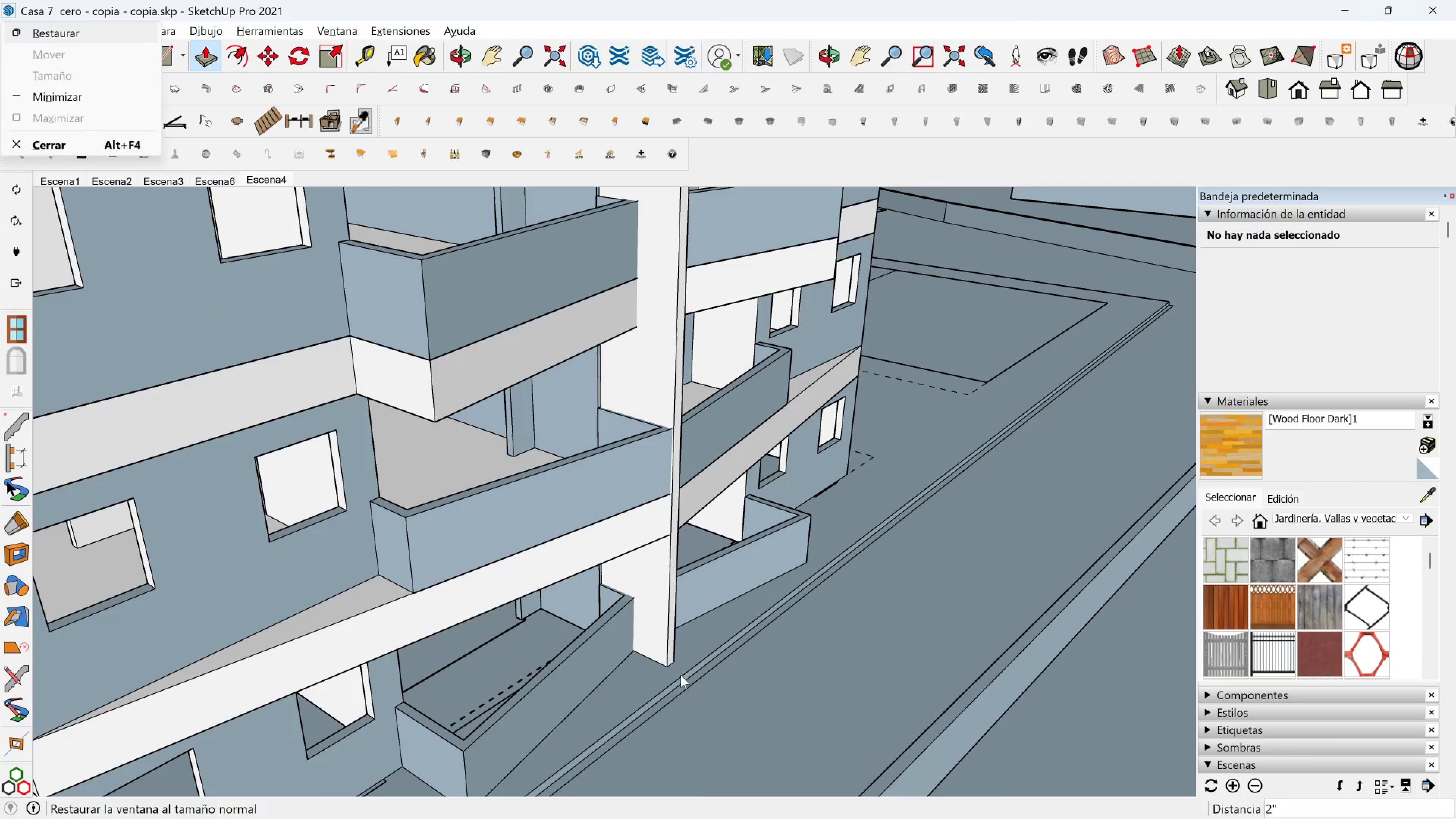 
left_click_drag(start_coordinate=[681, 675], to_coordinate=[651, 649])
 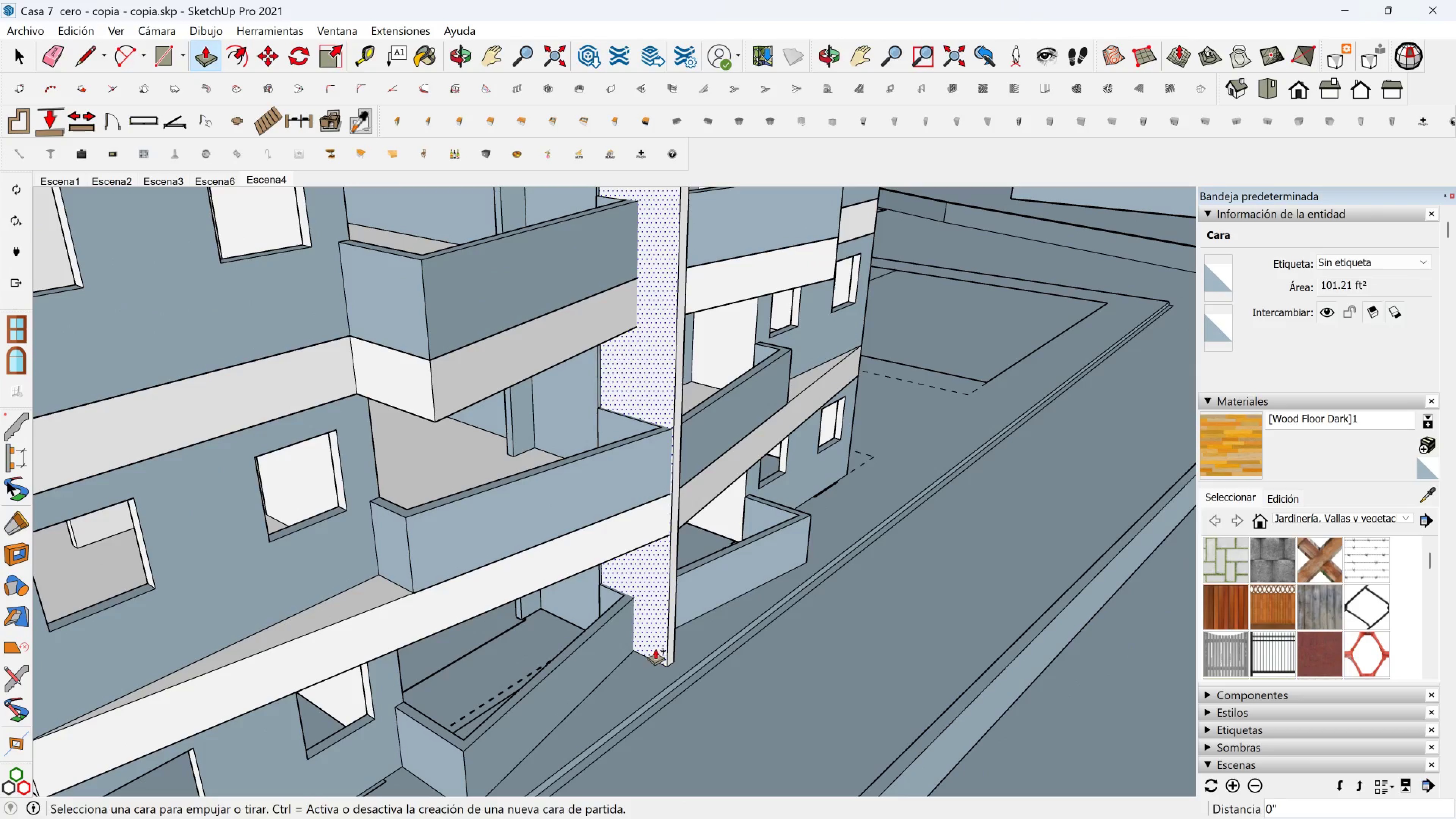 
key(Space)
 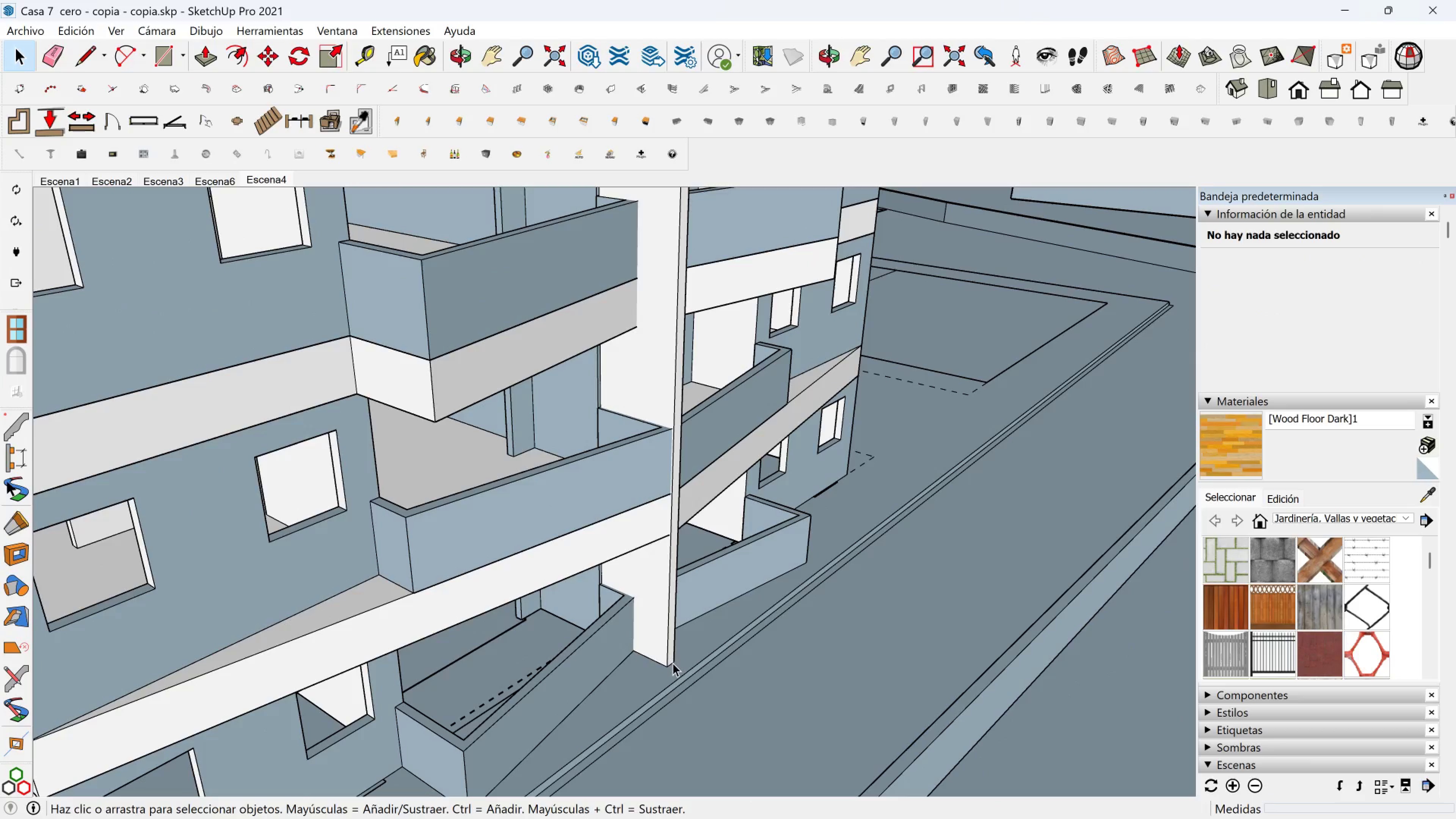 
left_click_drag(start_coordinate=[675, 670], to_coordinate=[662, 654])
 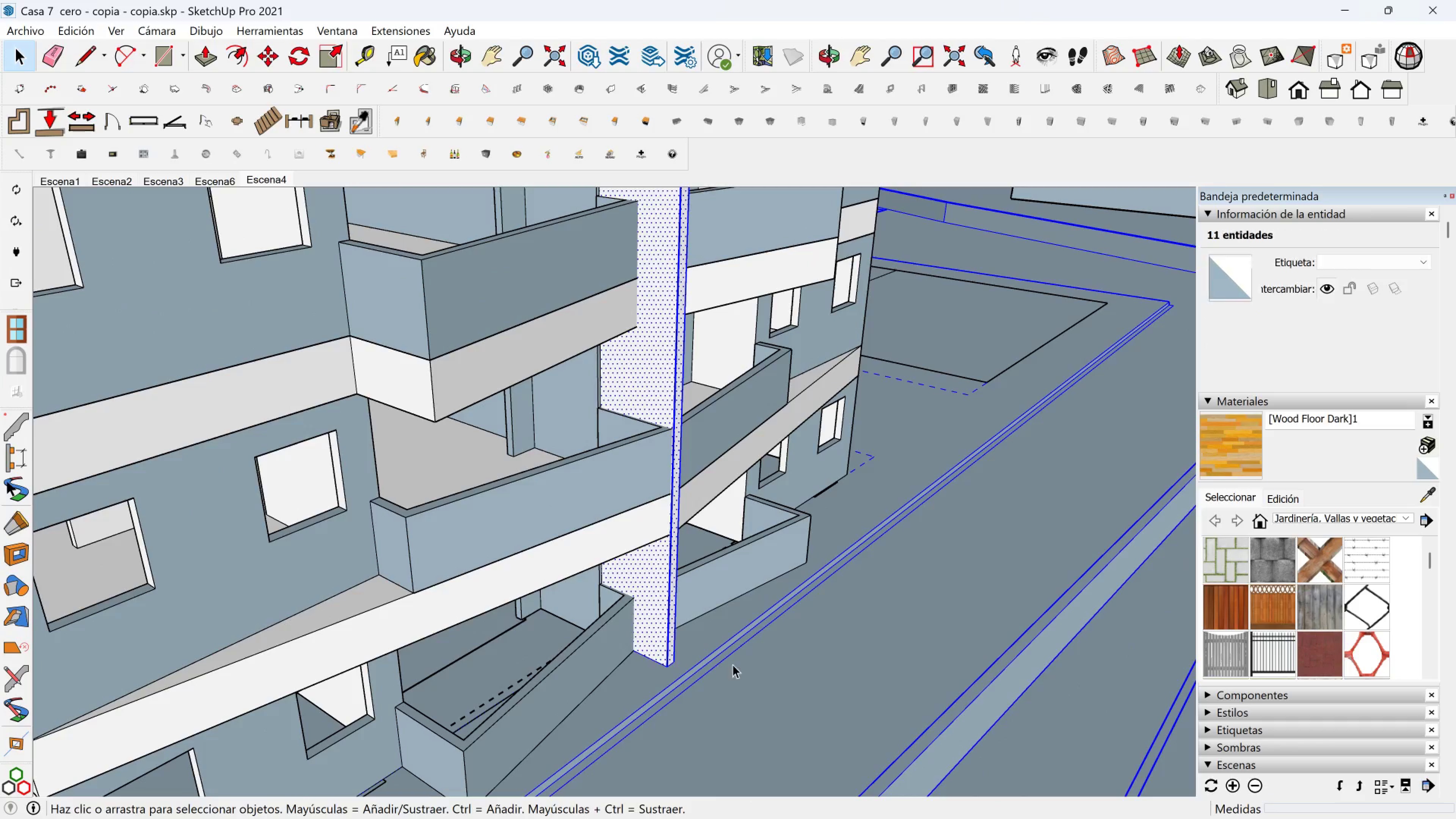 
hold_key(key=ShiftLeft, duration=0.74)
hold_key(key=ControlLeft, duration=0.73)
left_click_drag(start_coordinate=[747, 684], to_coordinate=[711, 643])
 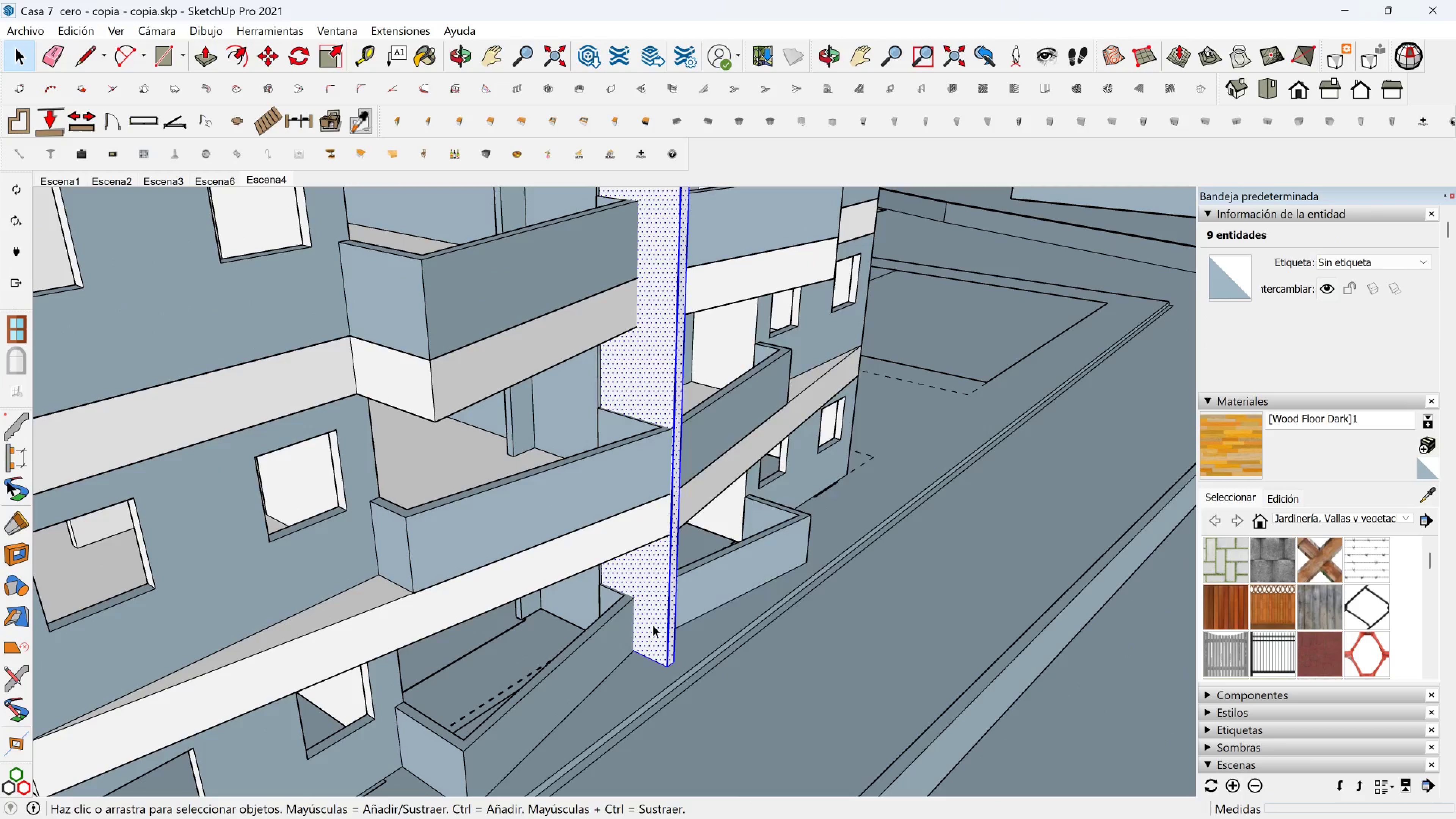 
right_click([653, 624])
 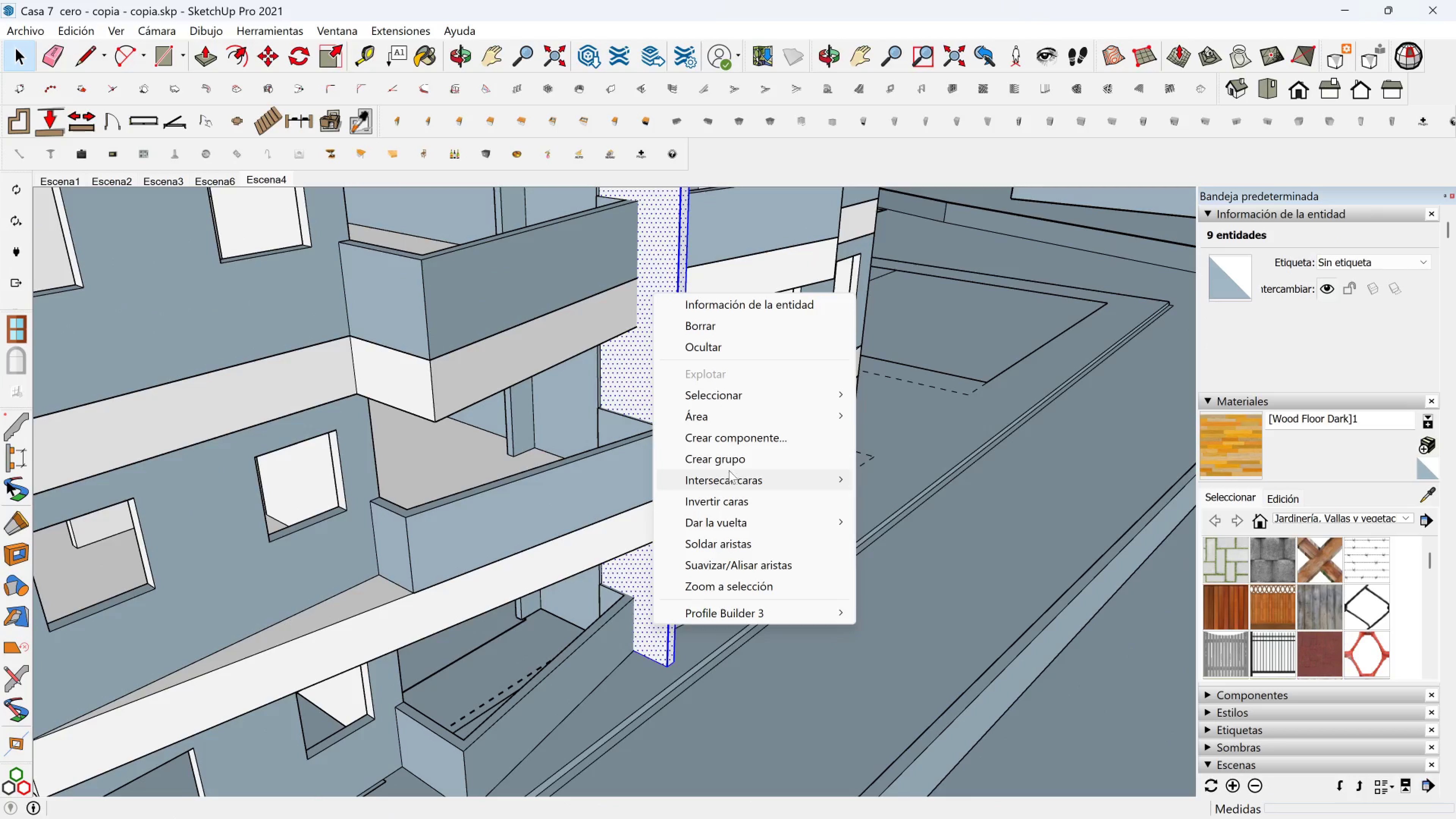 
left_click([731, 463])
 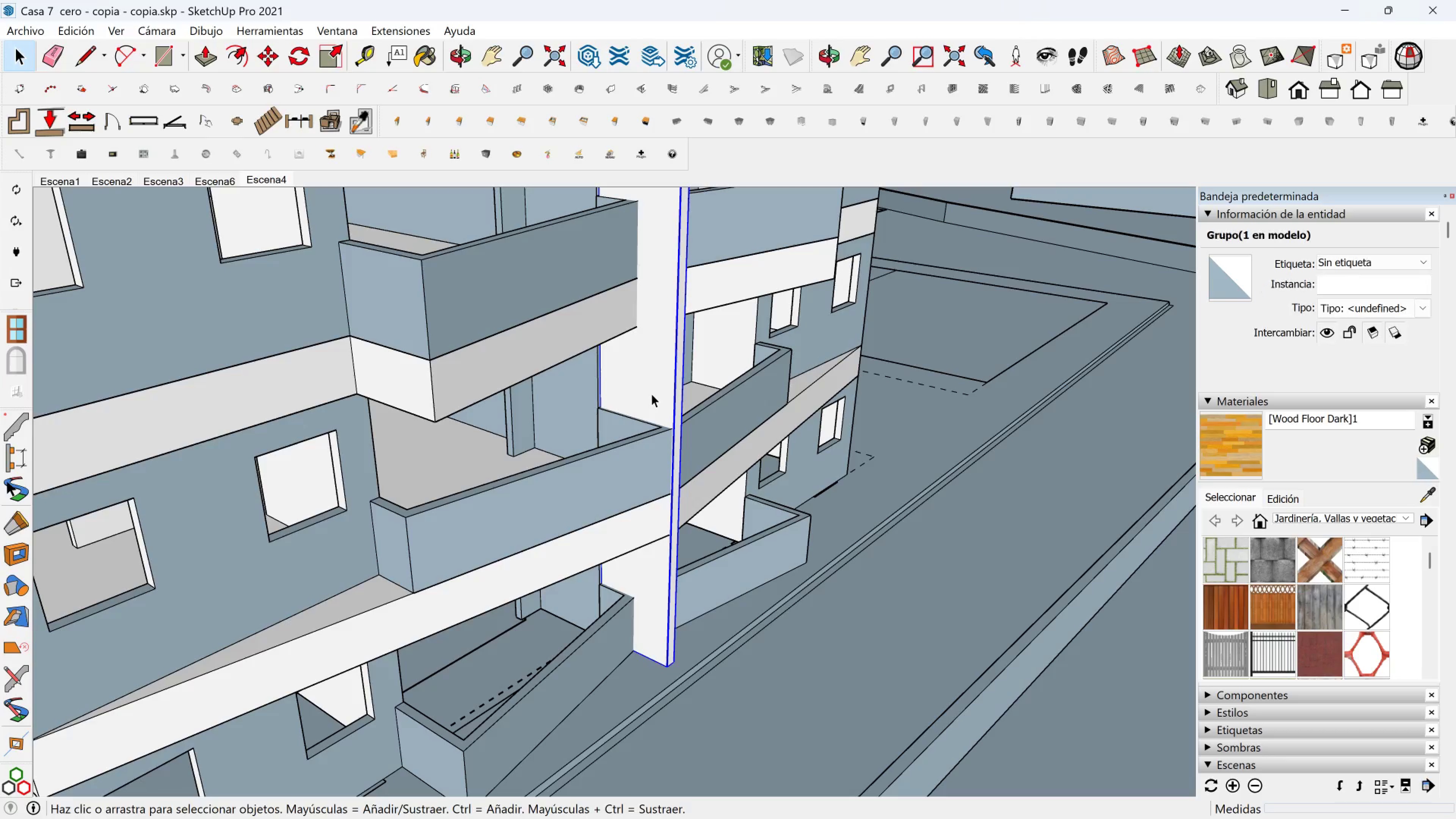 
double_click([651, 394])
 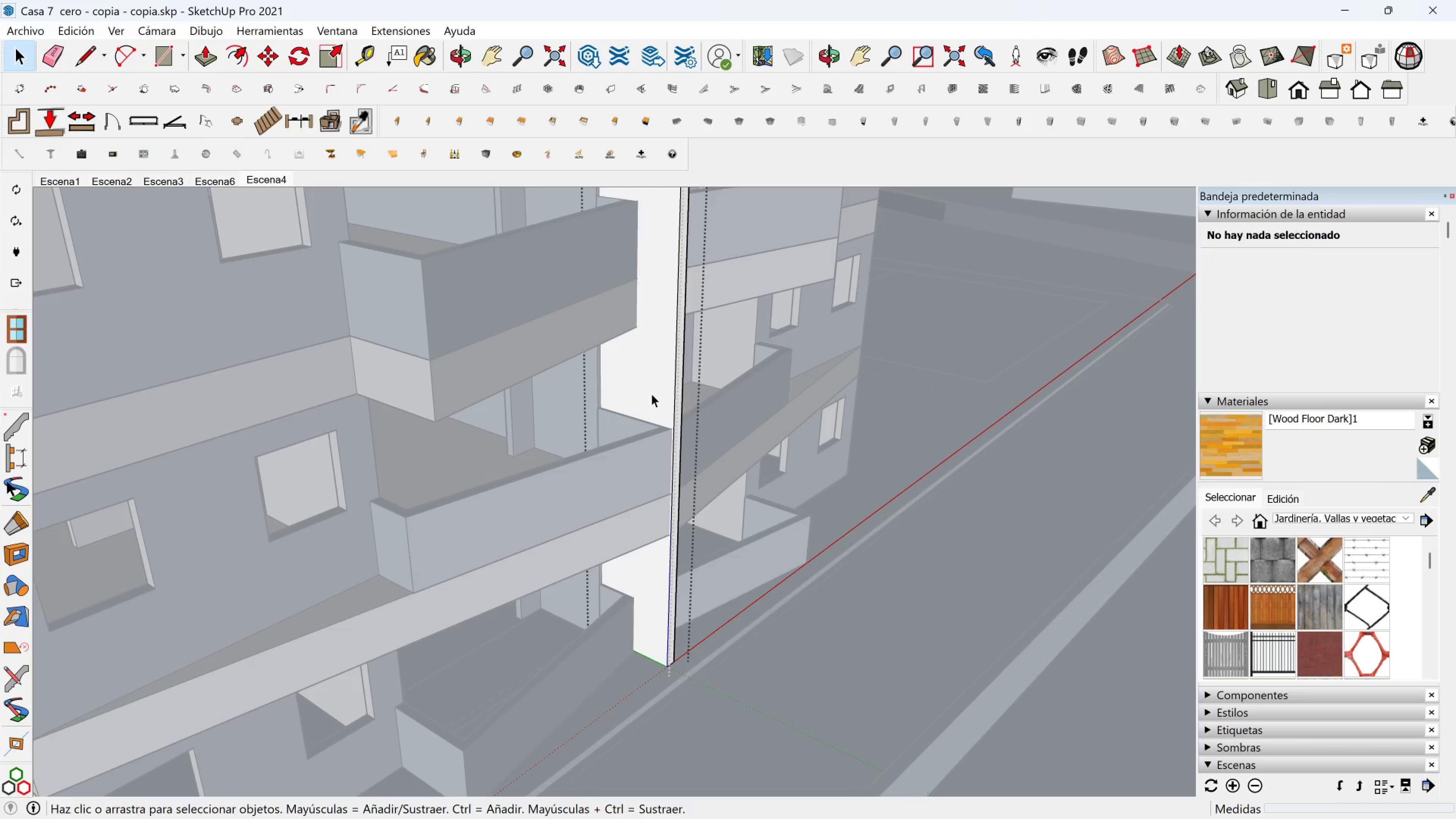 
left_click([651, 394])
 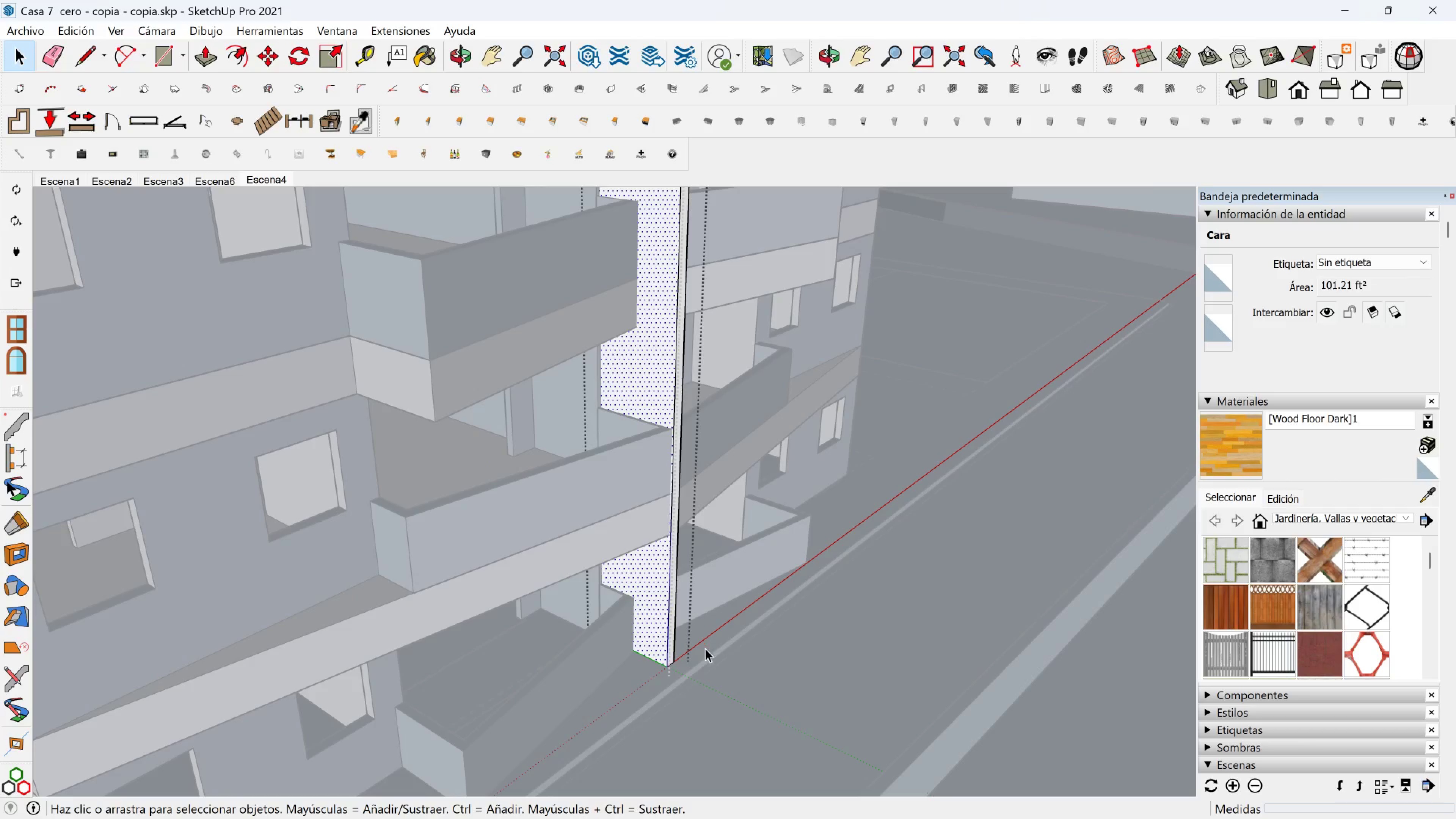 
scroll: coordinate [697, 646], scroll_direction: down, amount: 4.0
 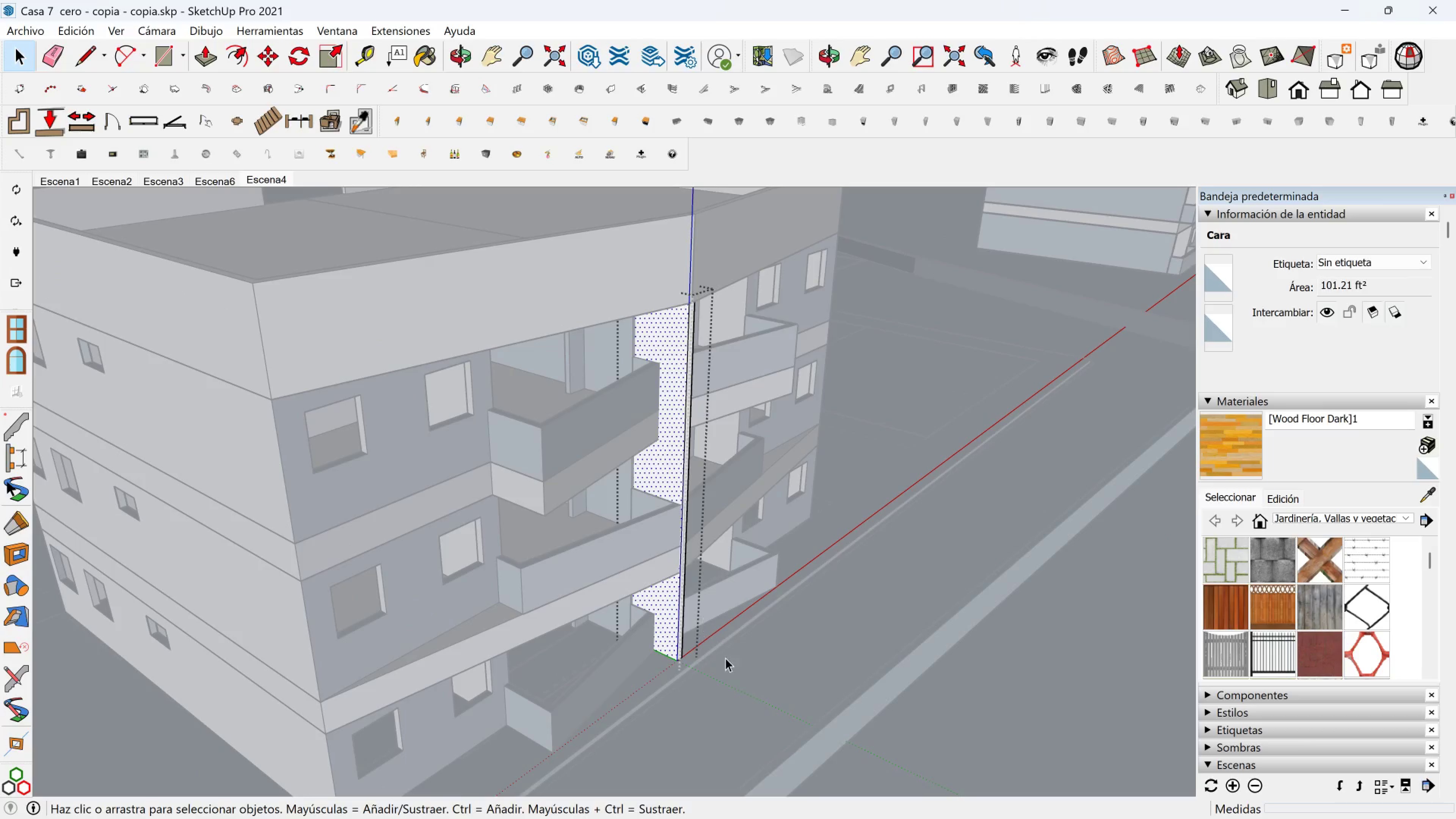 
left_click_drag(start_coordinate=[726, 659], to_coordinate=[562, 238])
 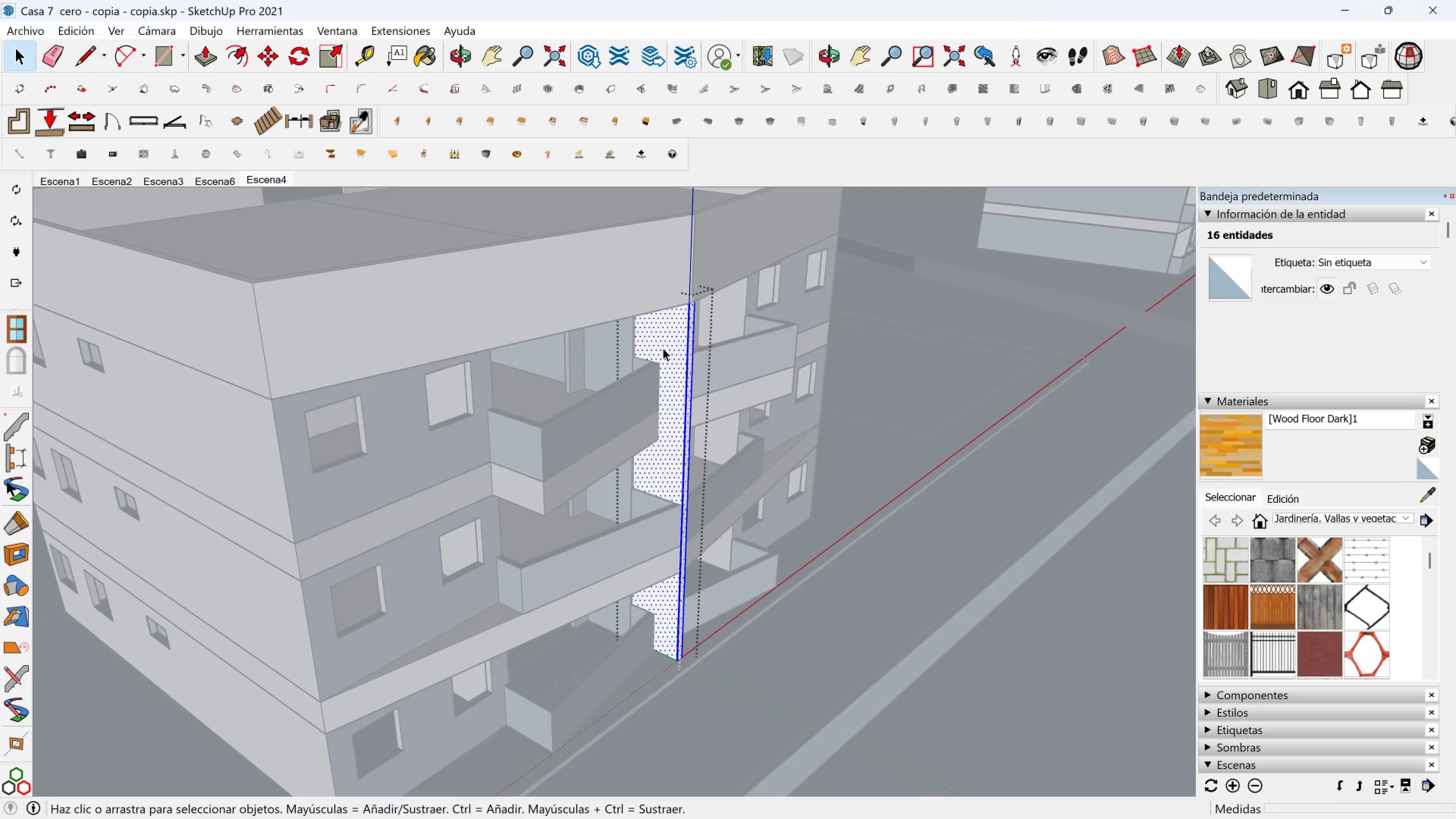 
right_click([666, 347])
 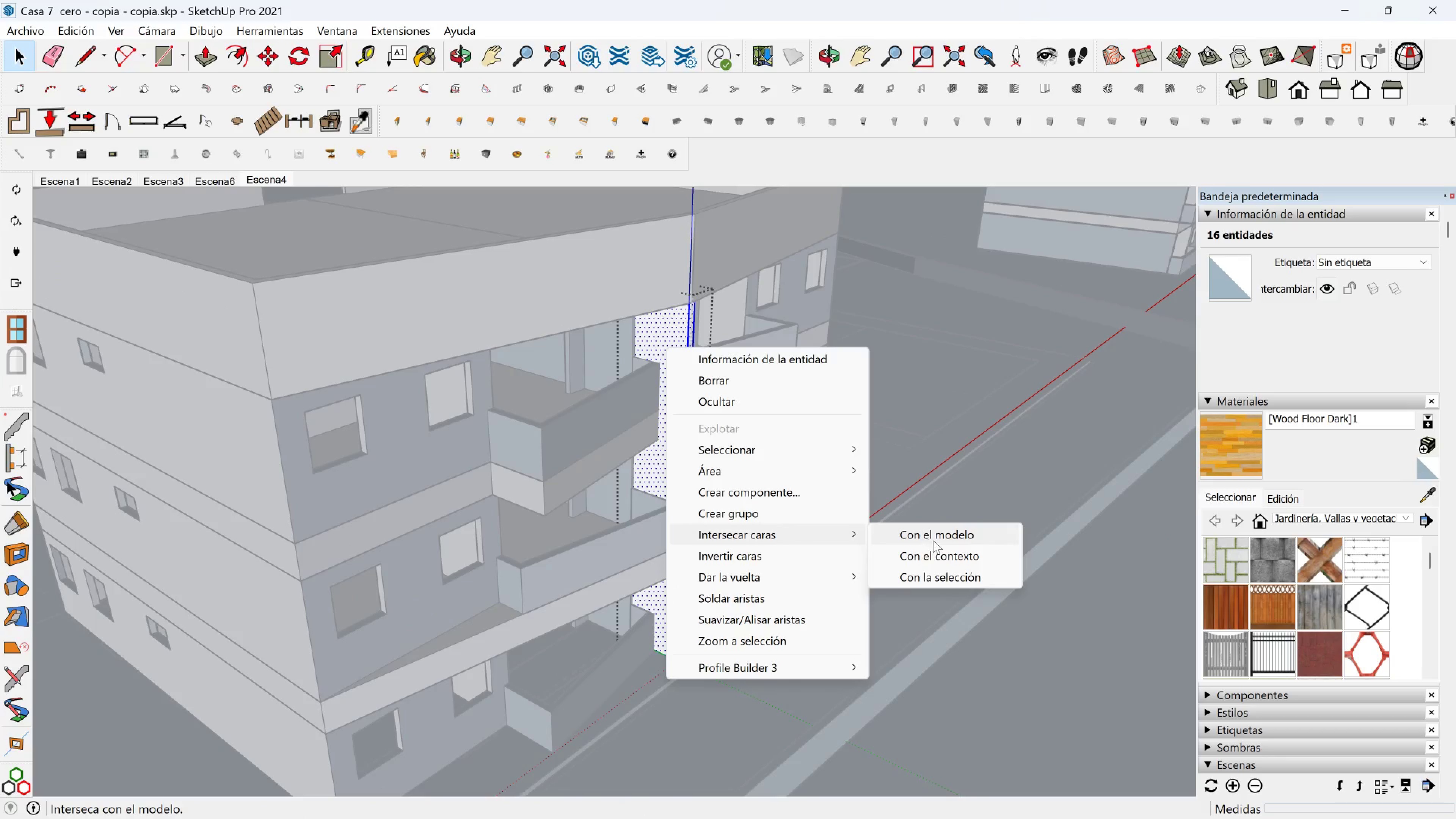 
key(Shift+ShiftLeft)
 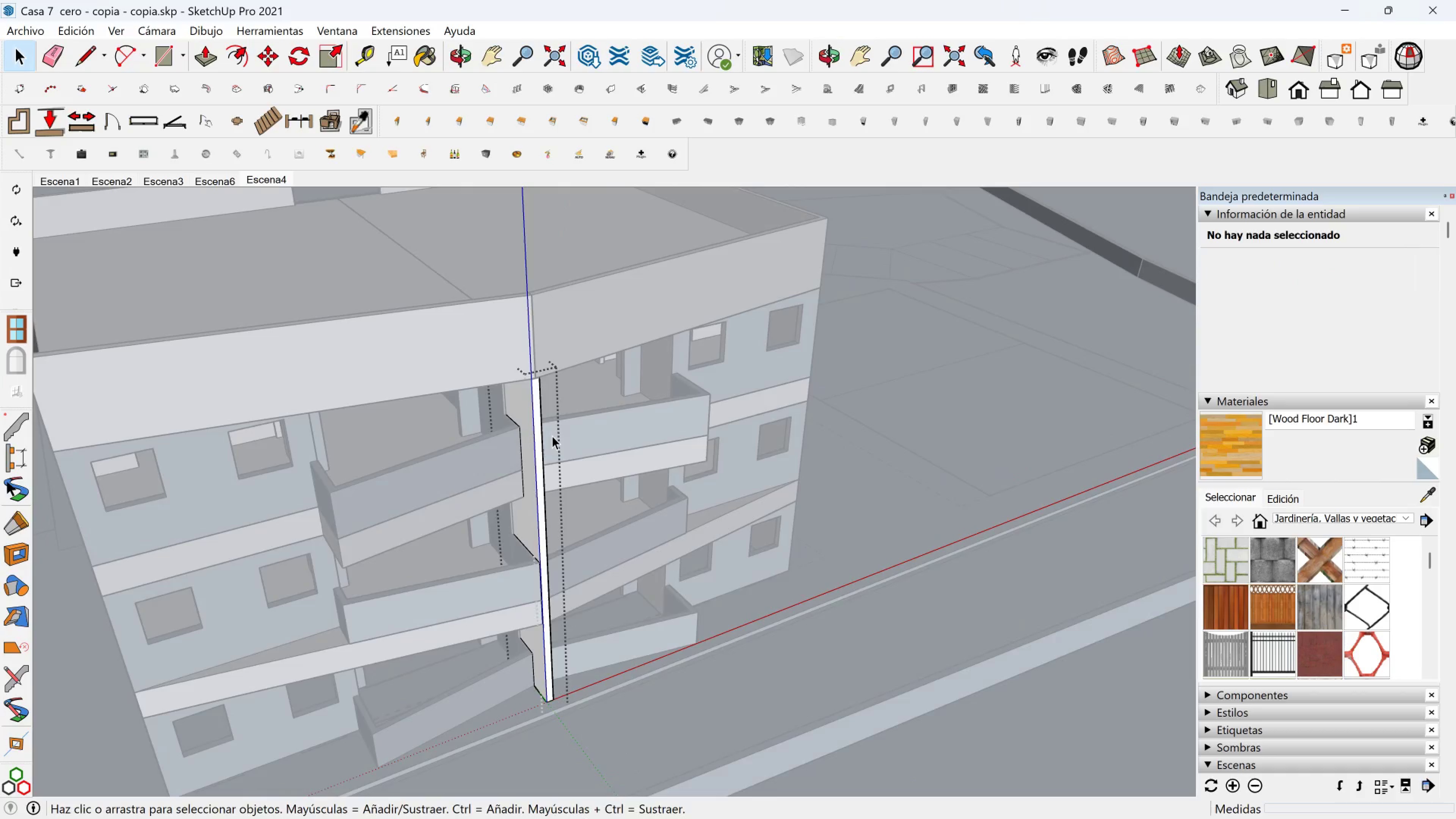 
scroll: coordinate [512, 317], scroll_direction: up, amount: 7.0
 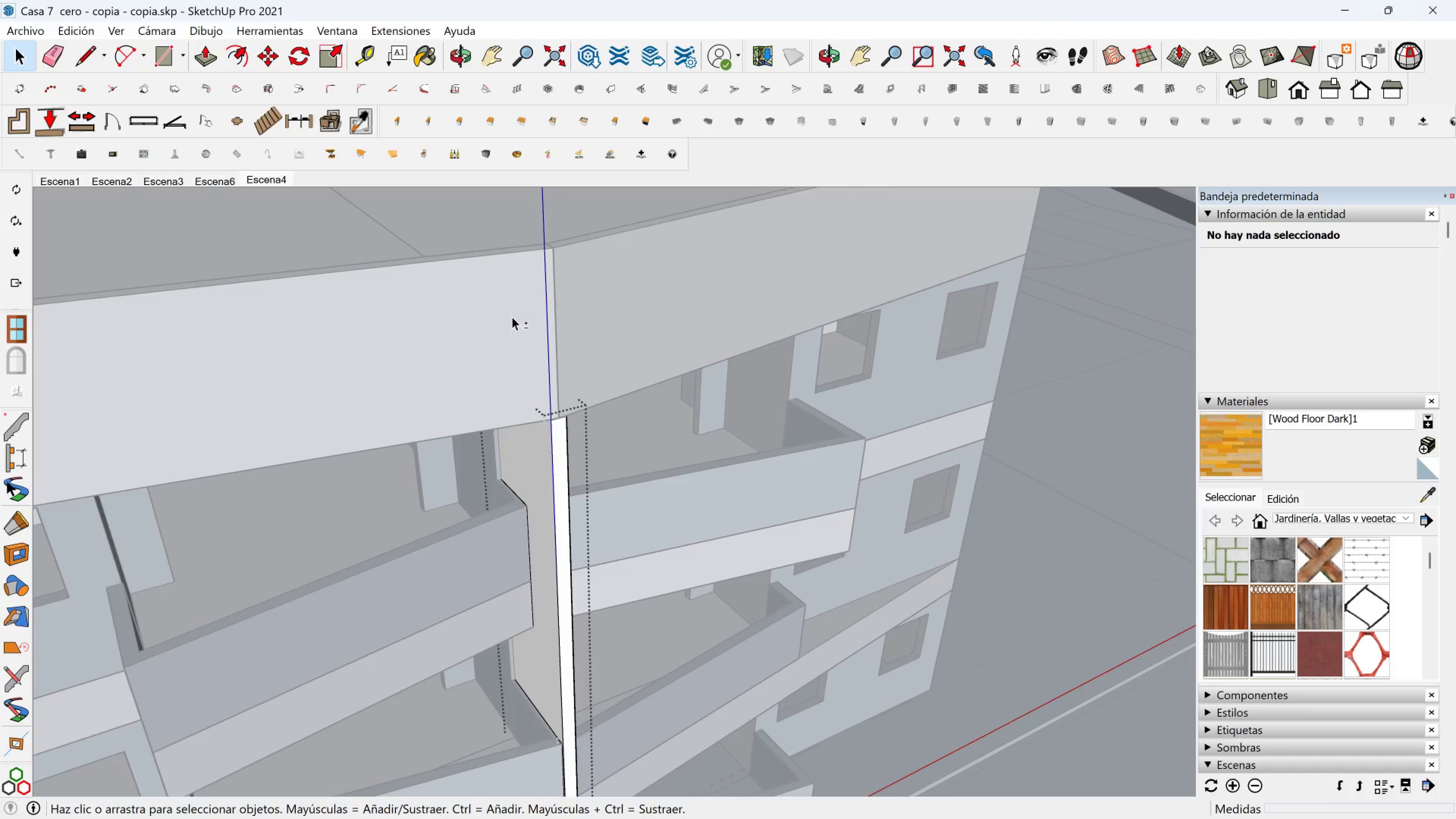 
key(Shift+ShiftLeft)
 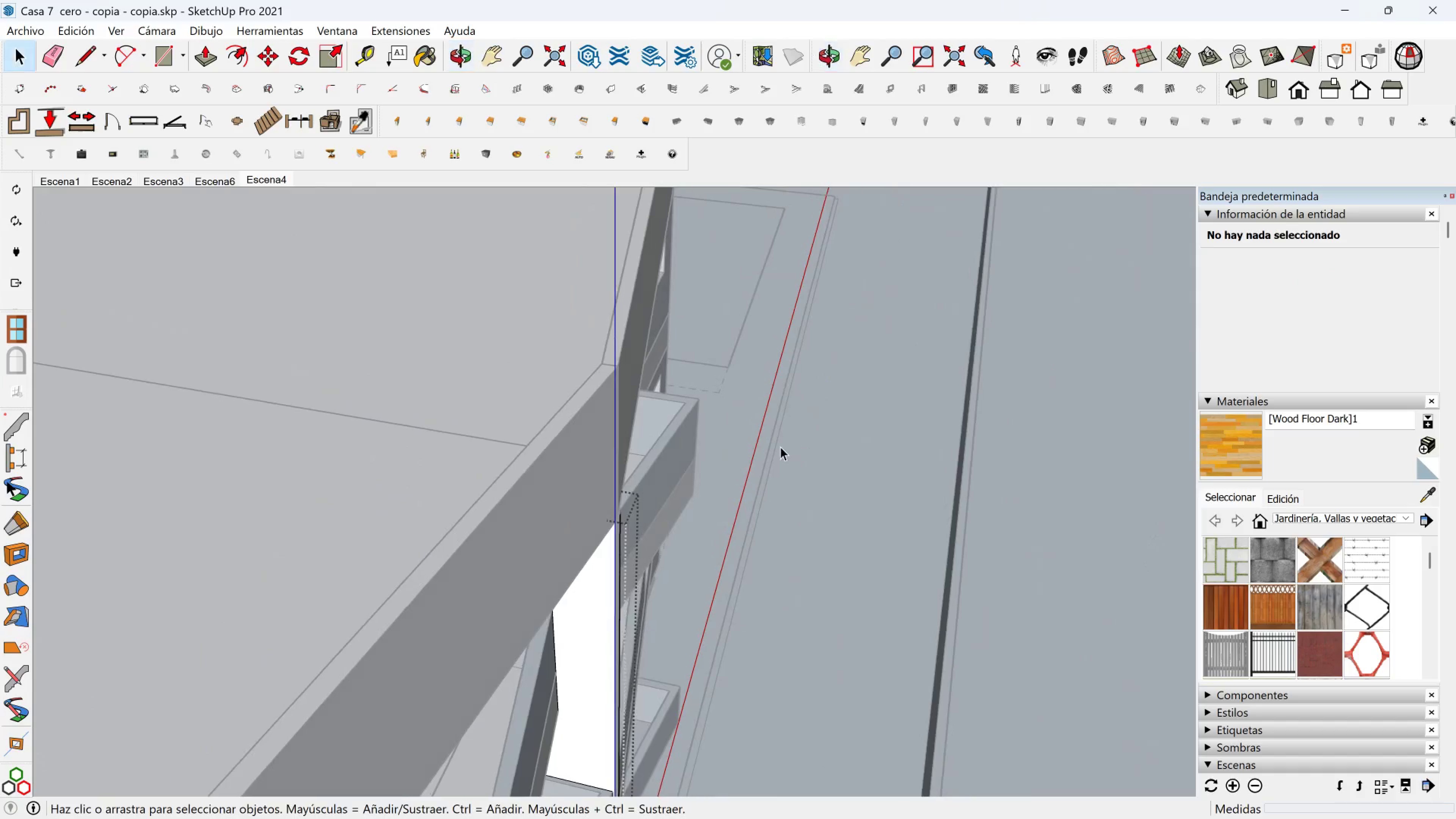 
scroll: coordinate [428, 360], scroll_direction: up, amount: 17.0
 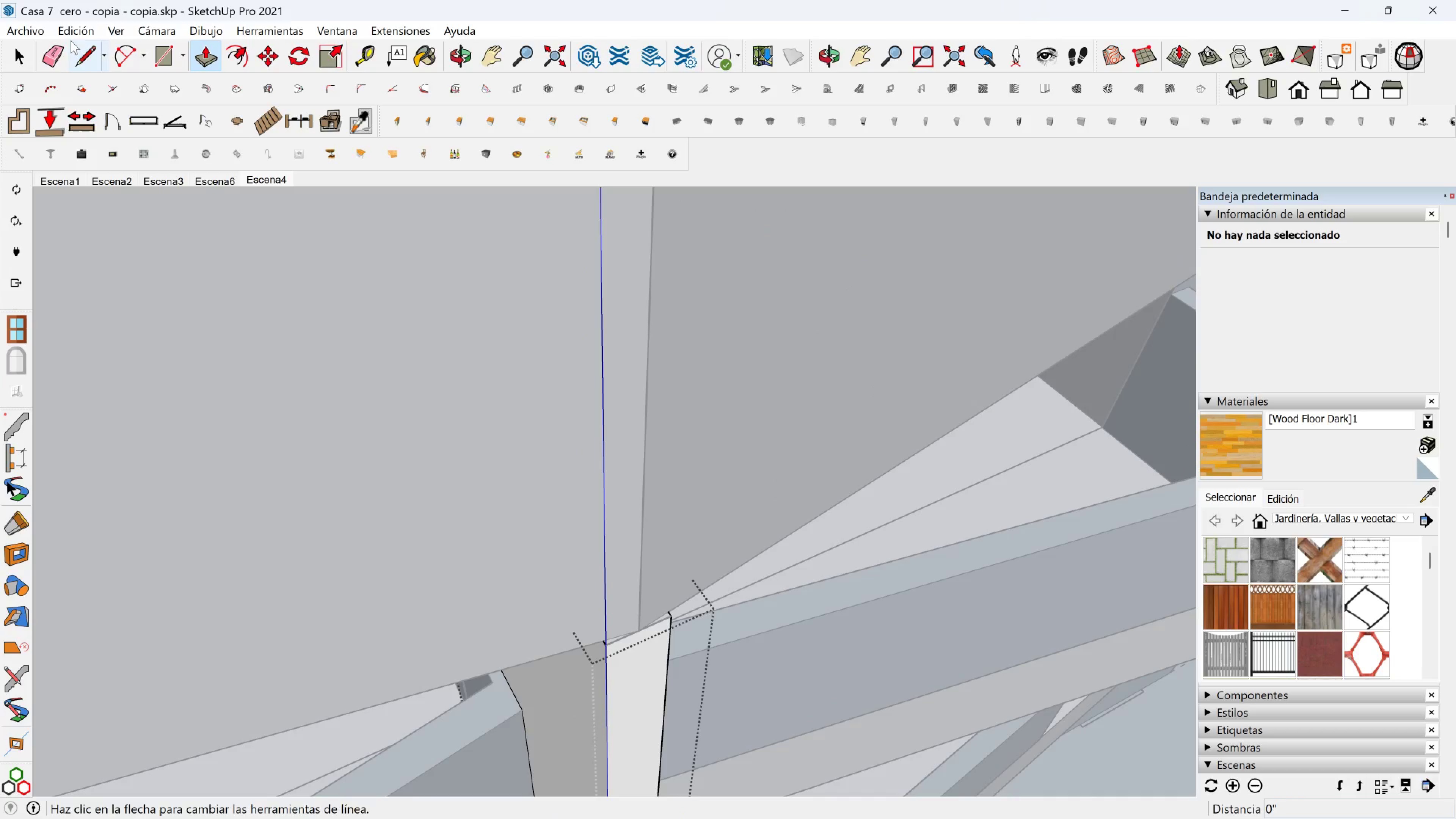 
left_click([86, 56])
 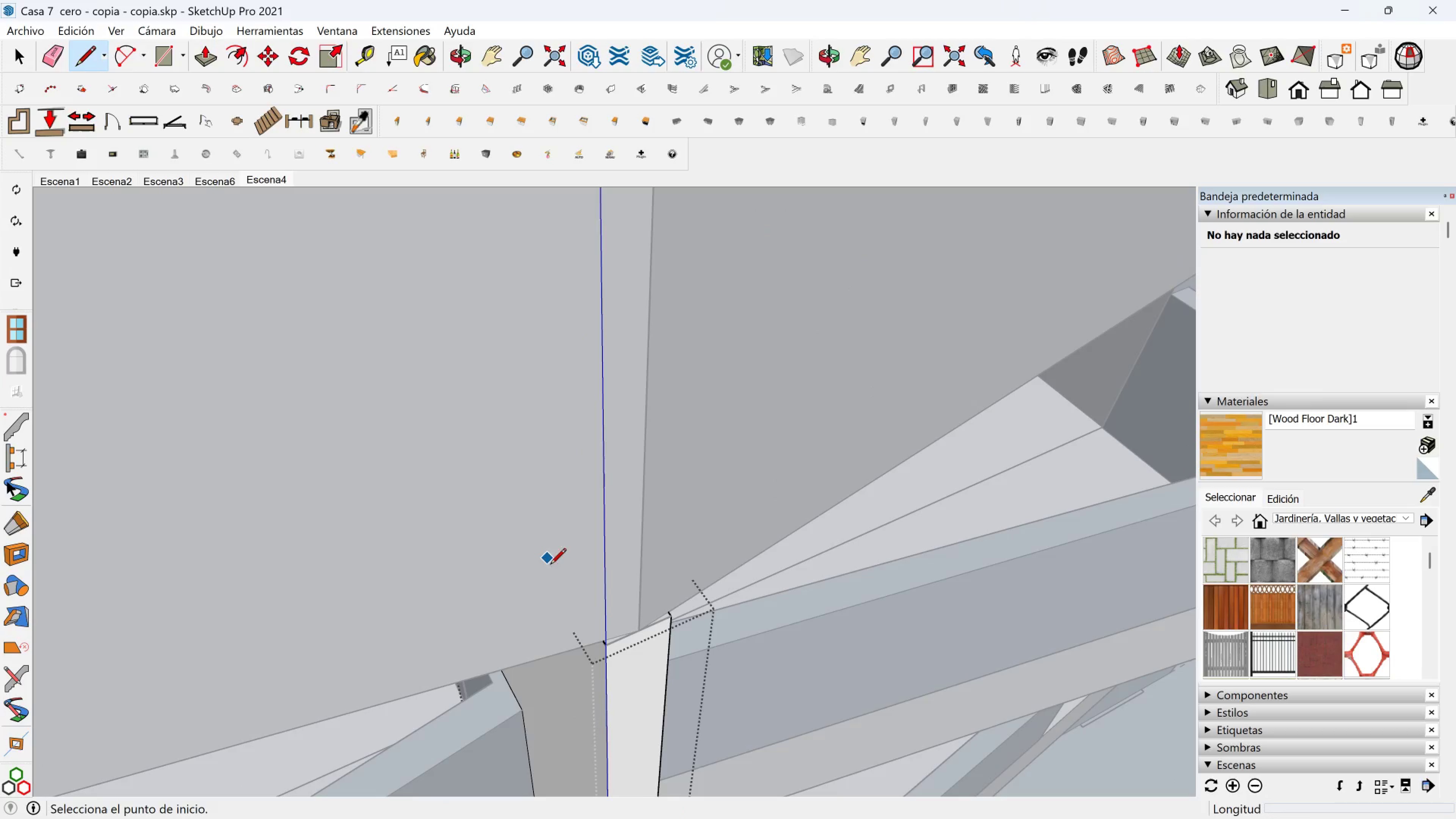 
scroll: coordinate [633, 634], scroll_direction: up, amount: 3.0
 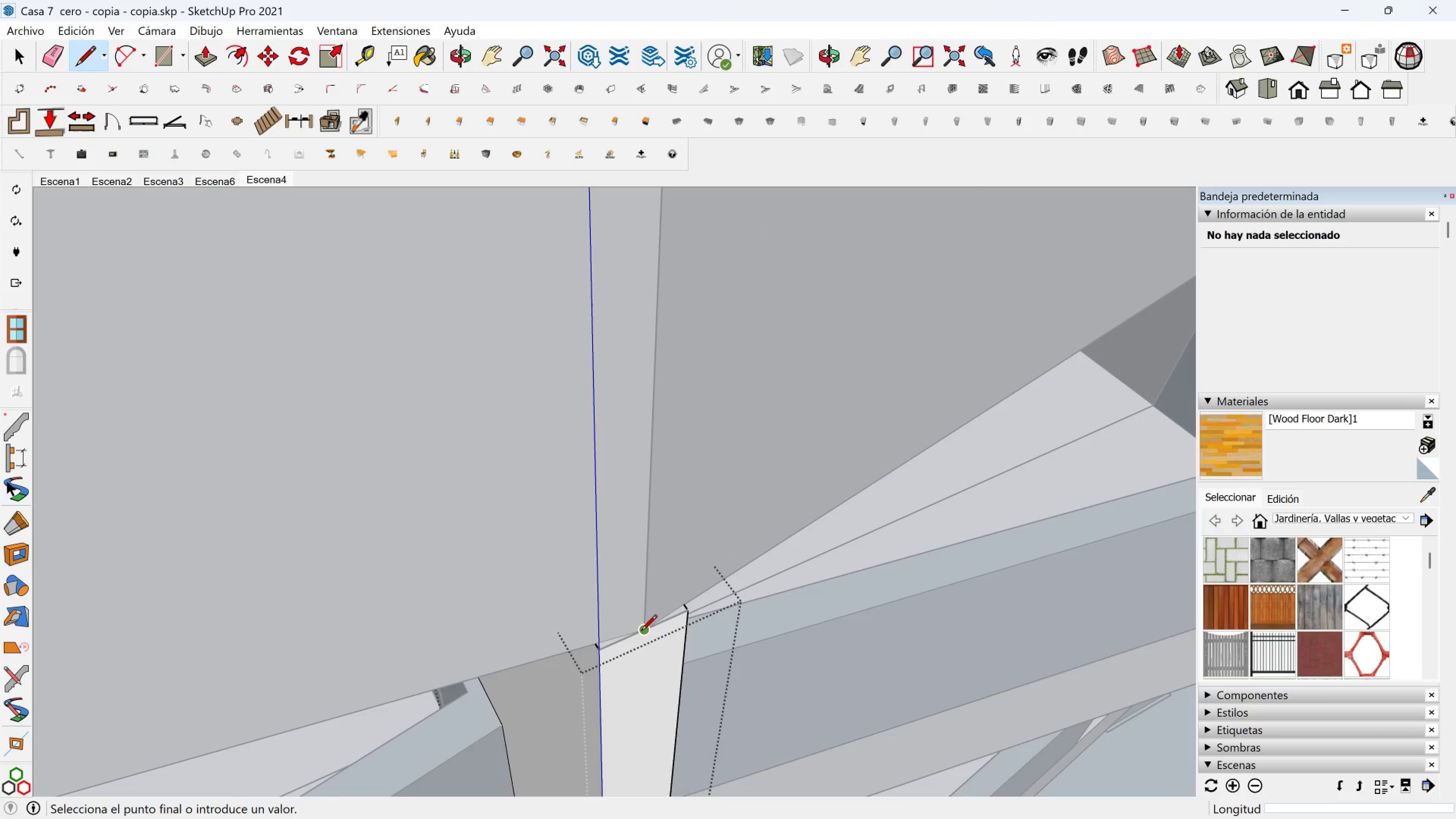 
left_click([641, 632])
 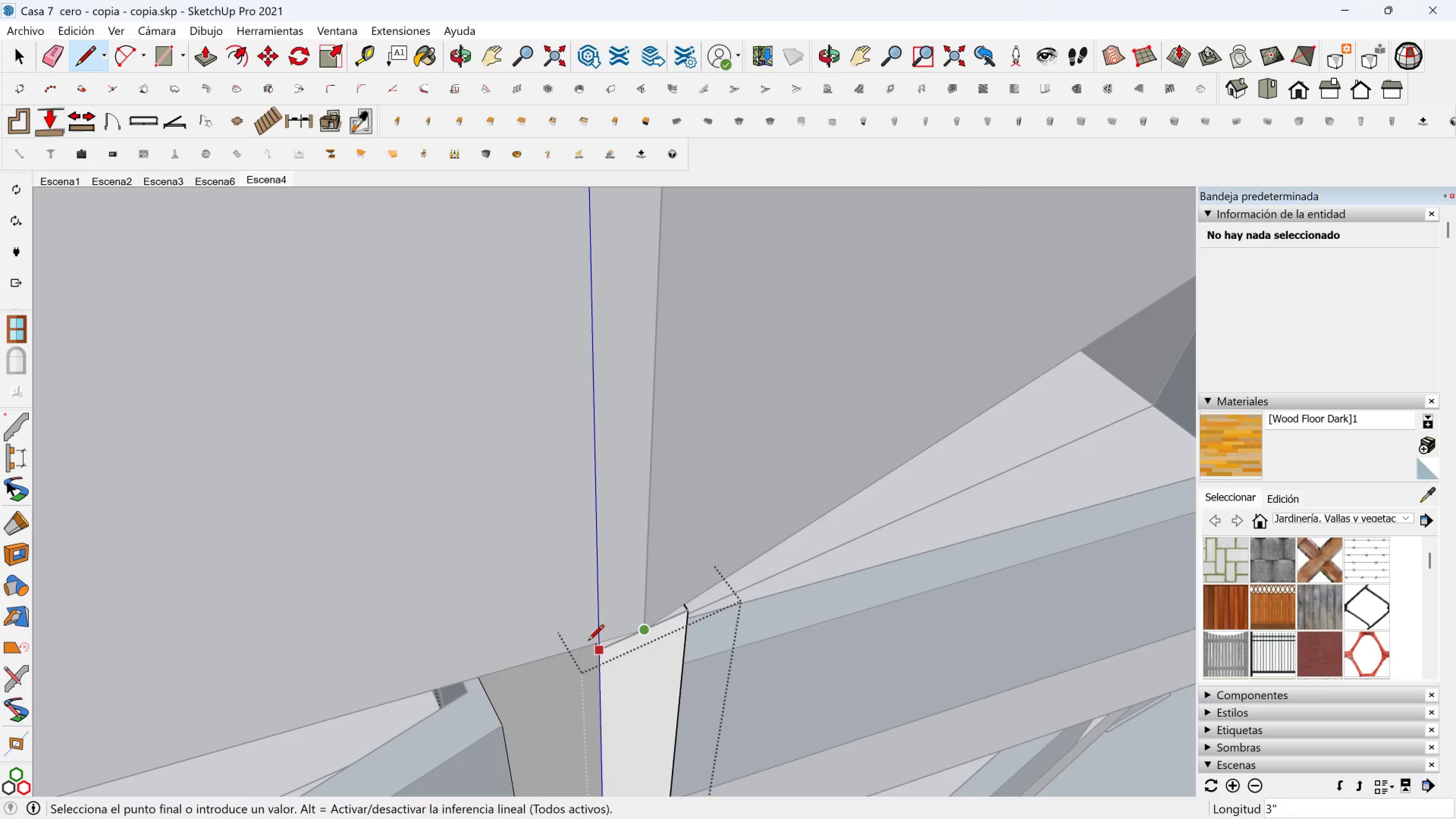 
scroll: coordinate [599, 642], scroll_direction: up, amount: 7.0
 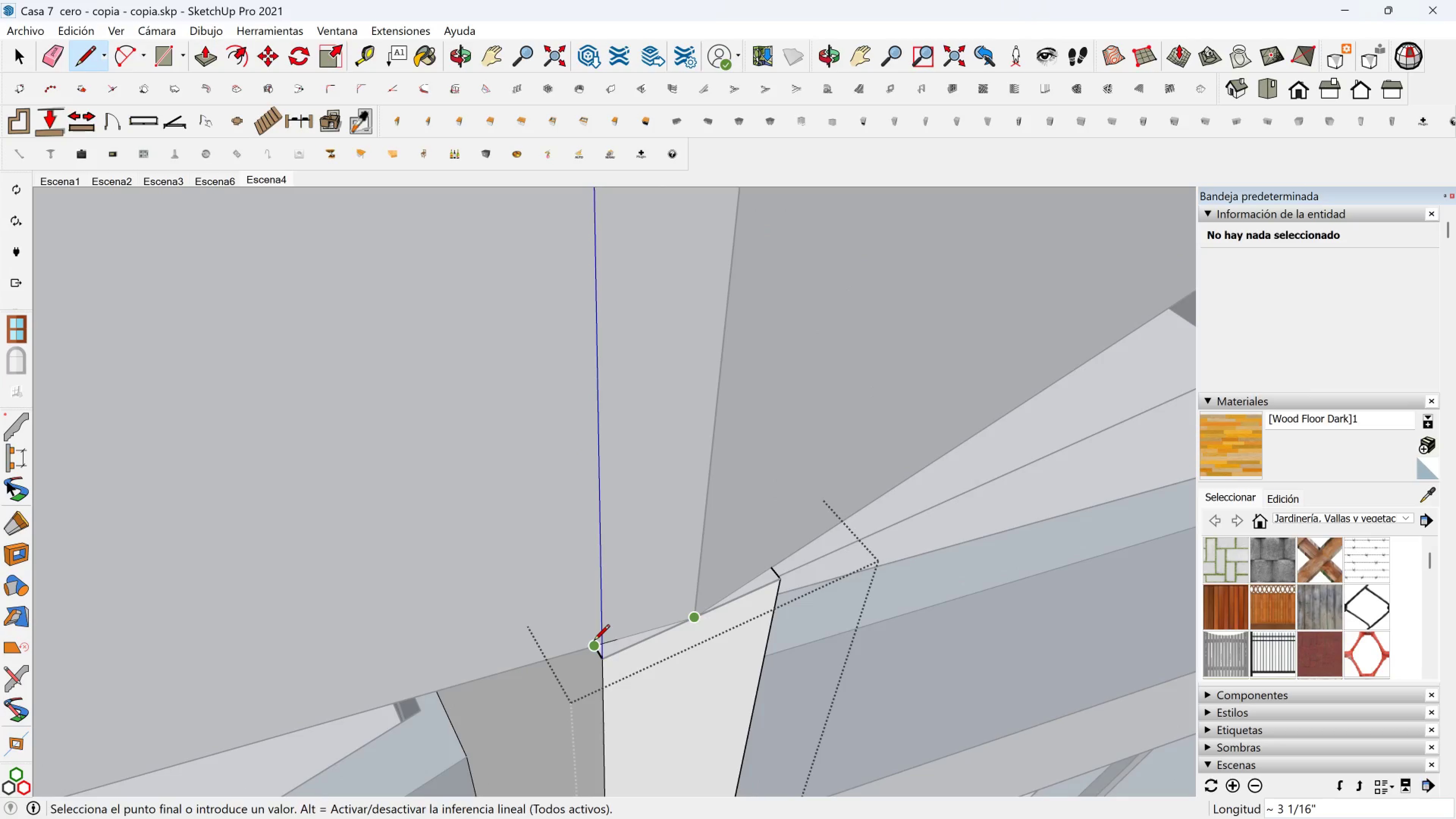 
left_click([594, 642])
 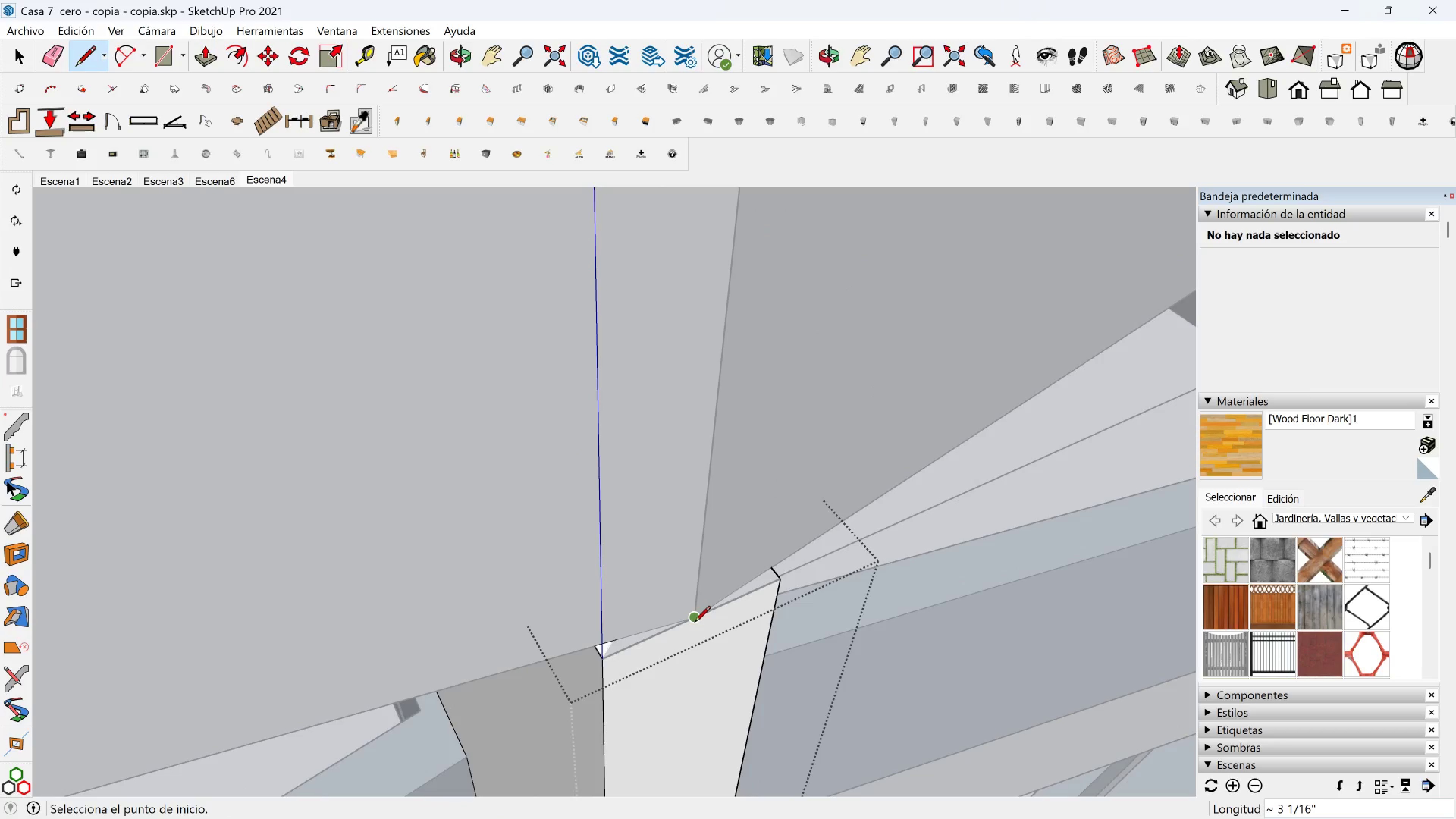 
left_click([698, 623])
 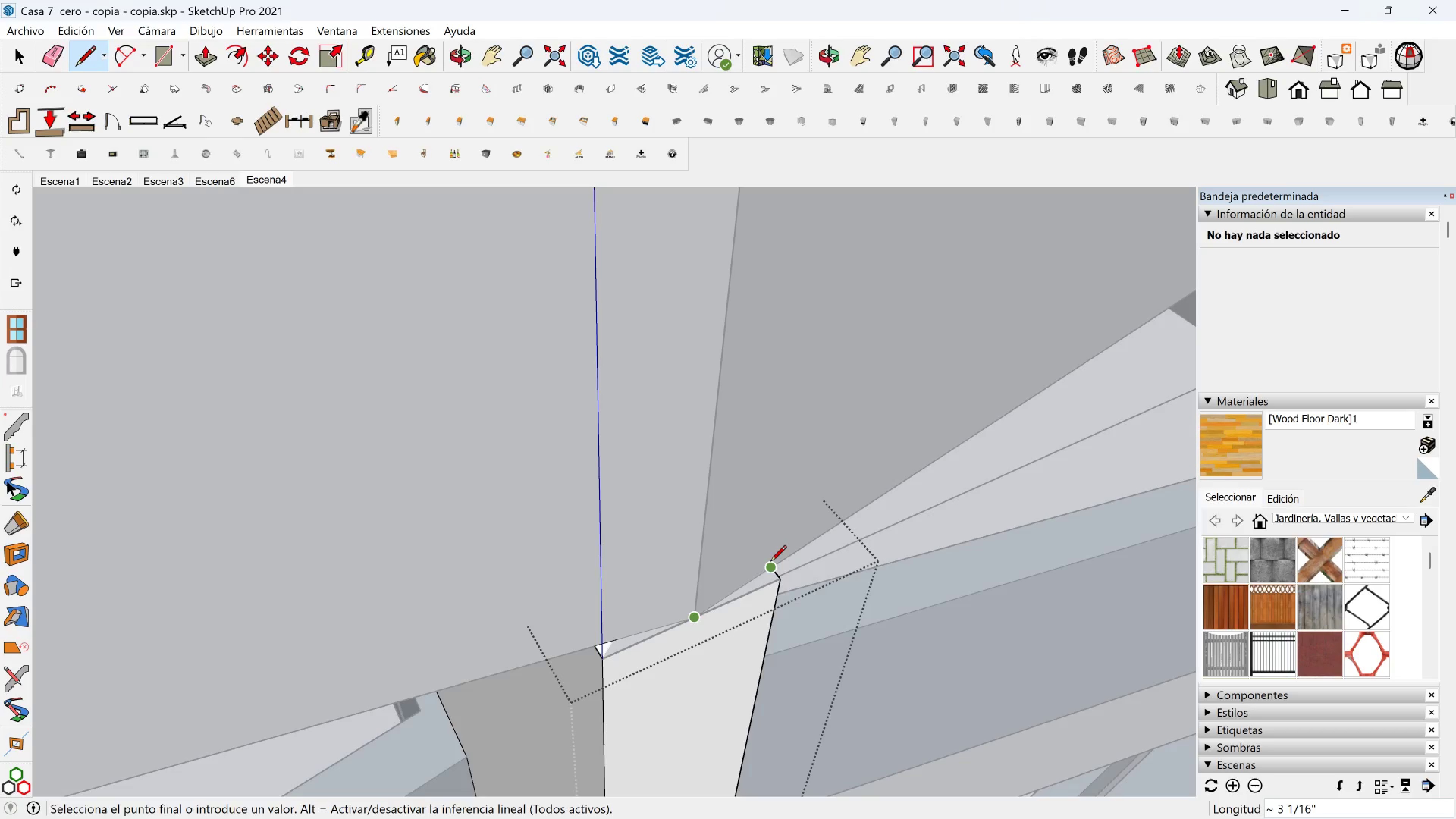 
left_click([770, 562])
 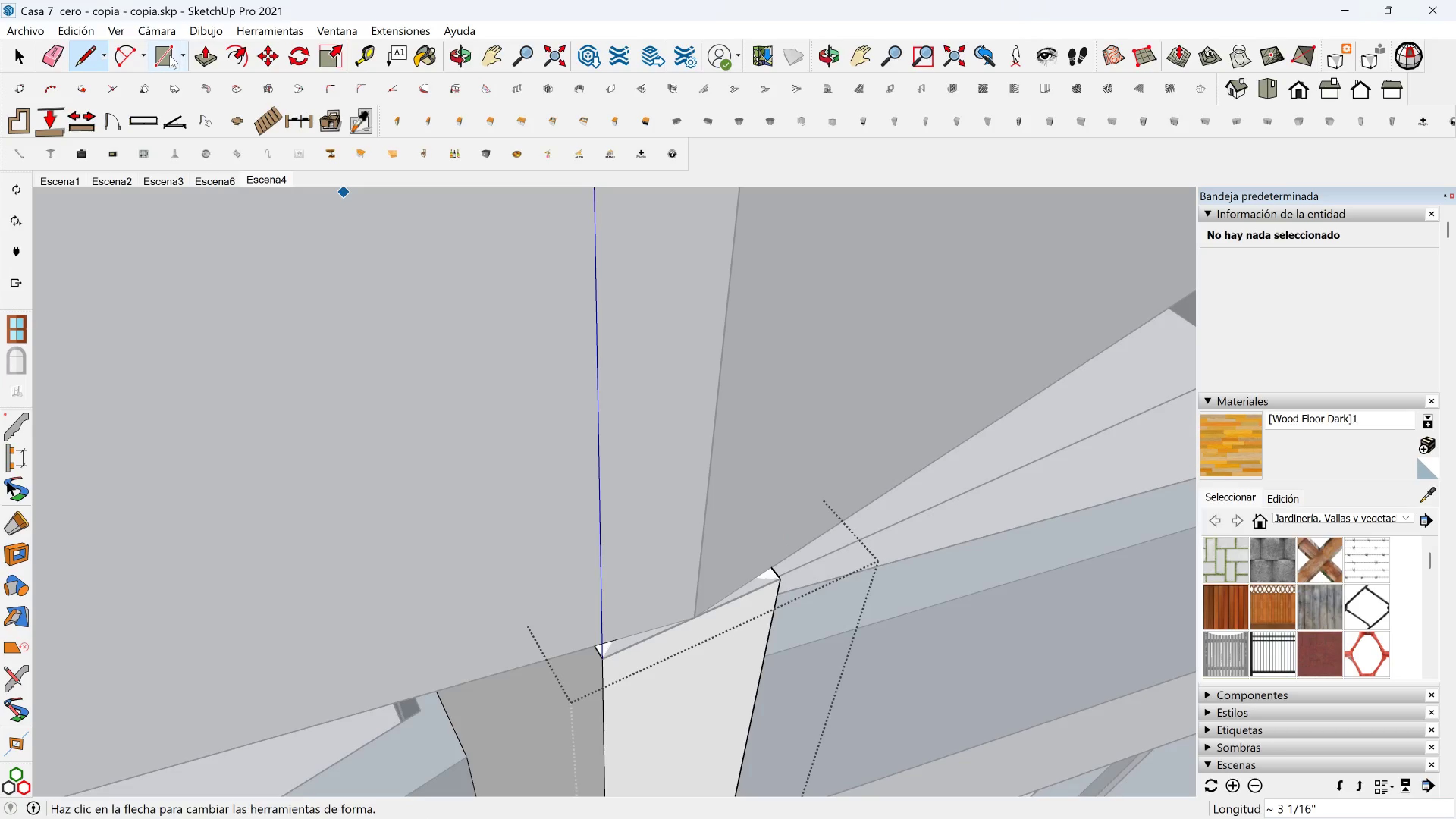 
left_click([201, 55])
 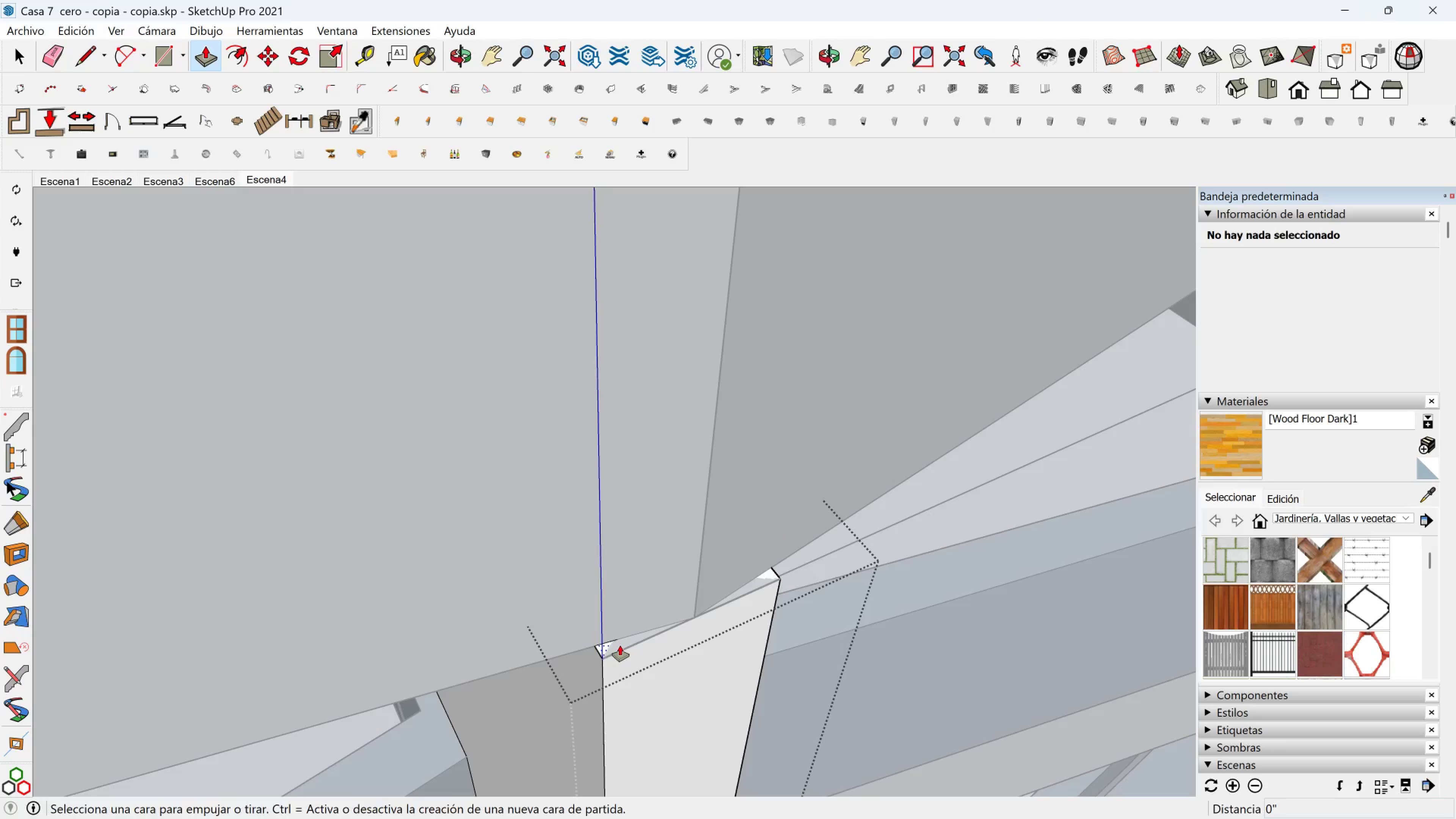 
left_click([620, 645])
 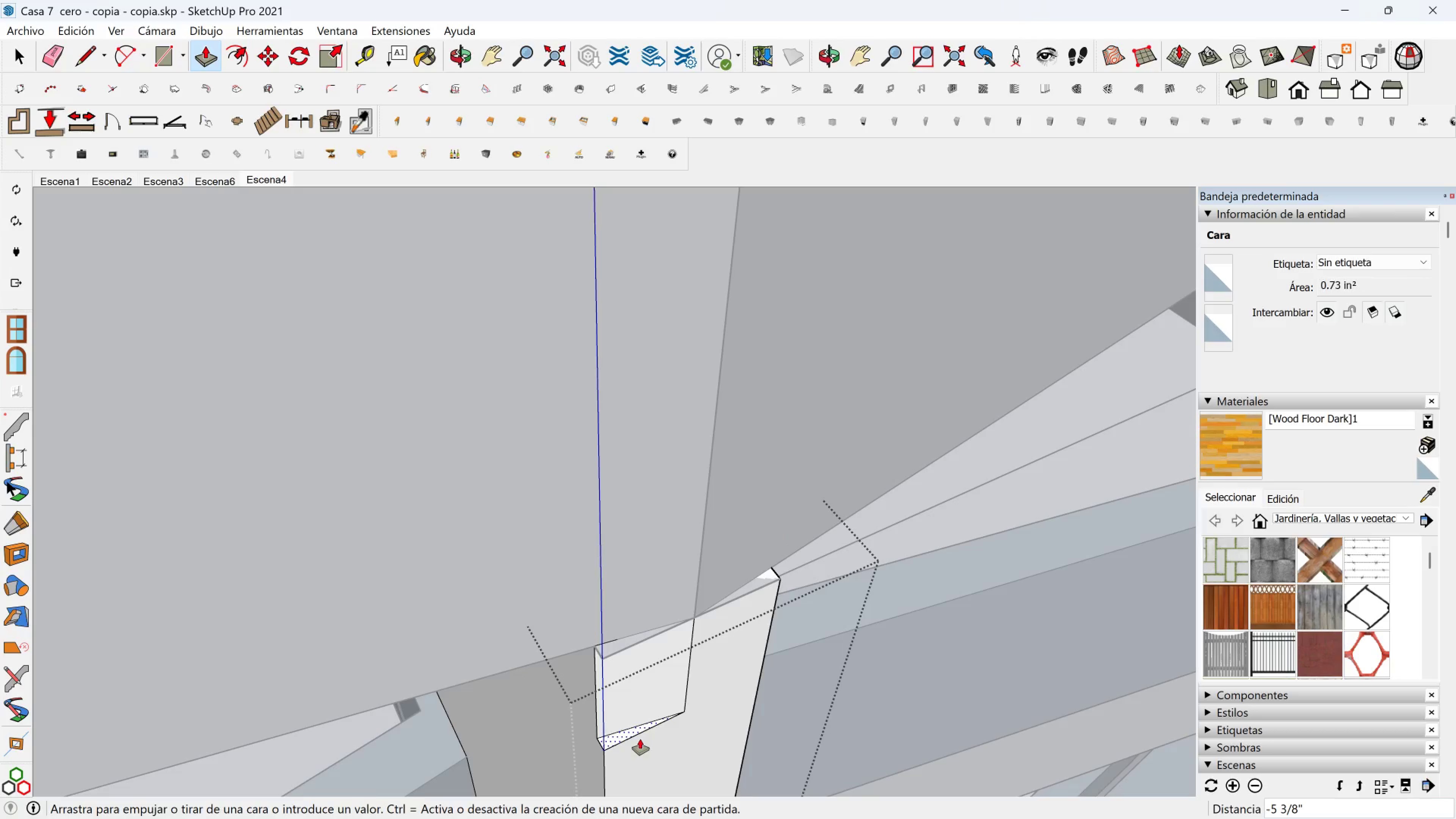 
scroll: coordinate [640, 712], scroll_direction: down, amount: 8.0
 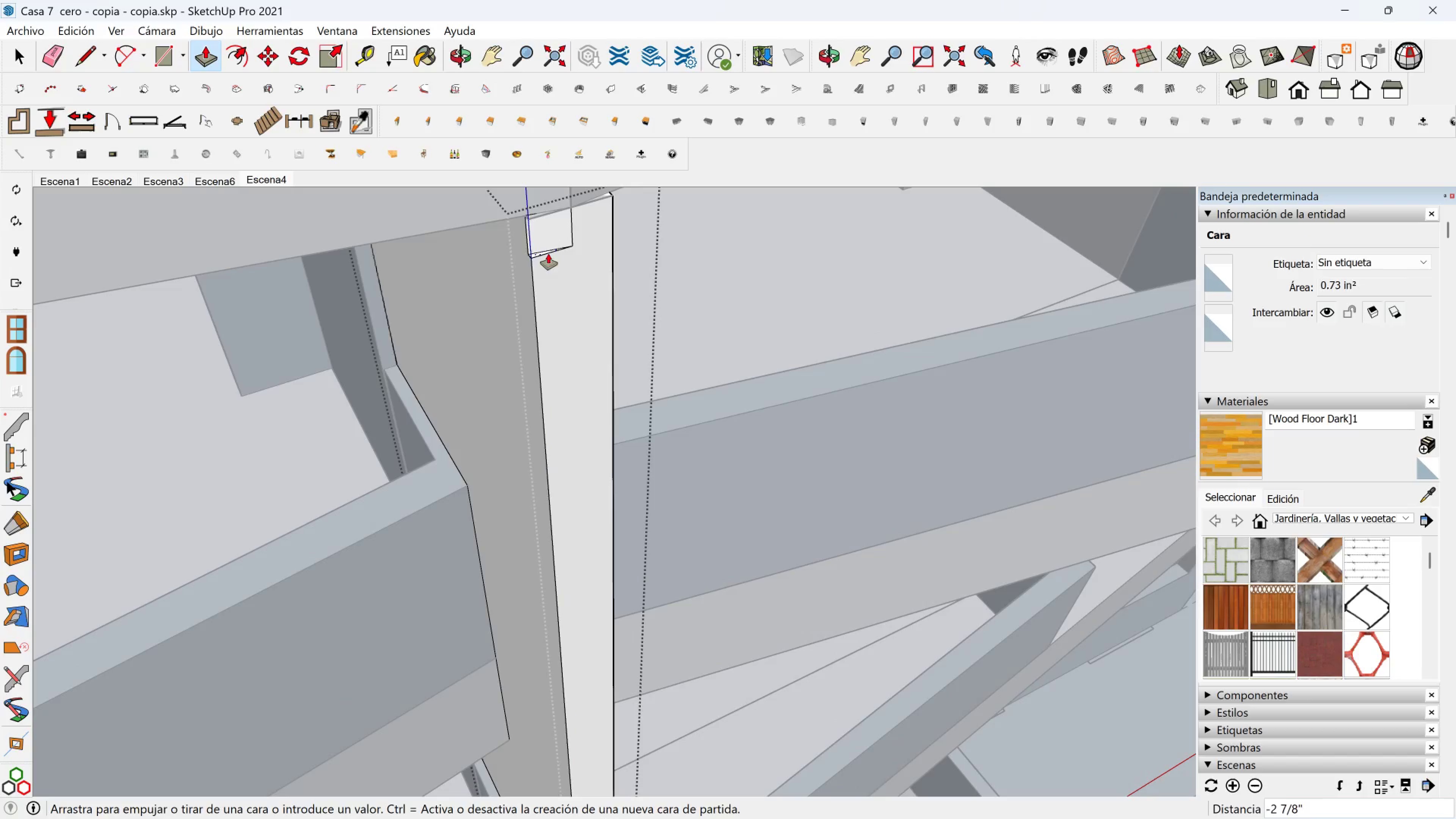 
key(Shift+ShiftLeft)
 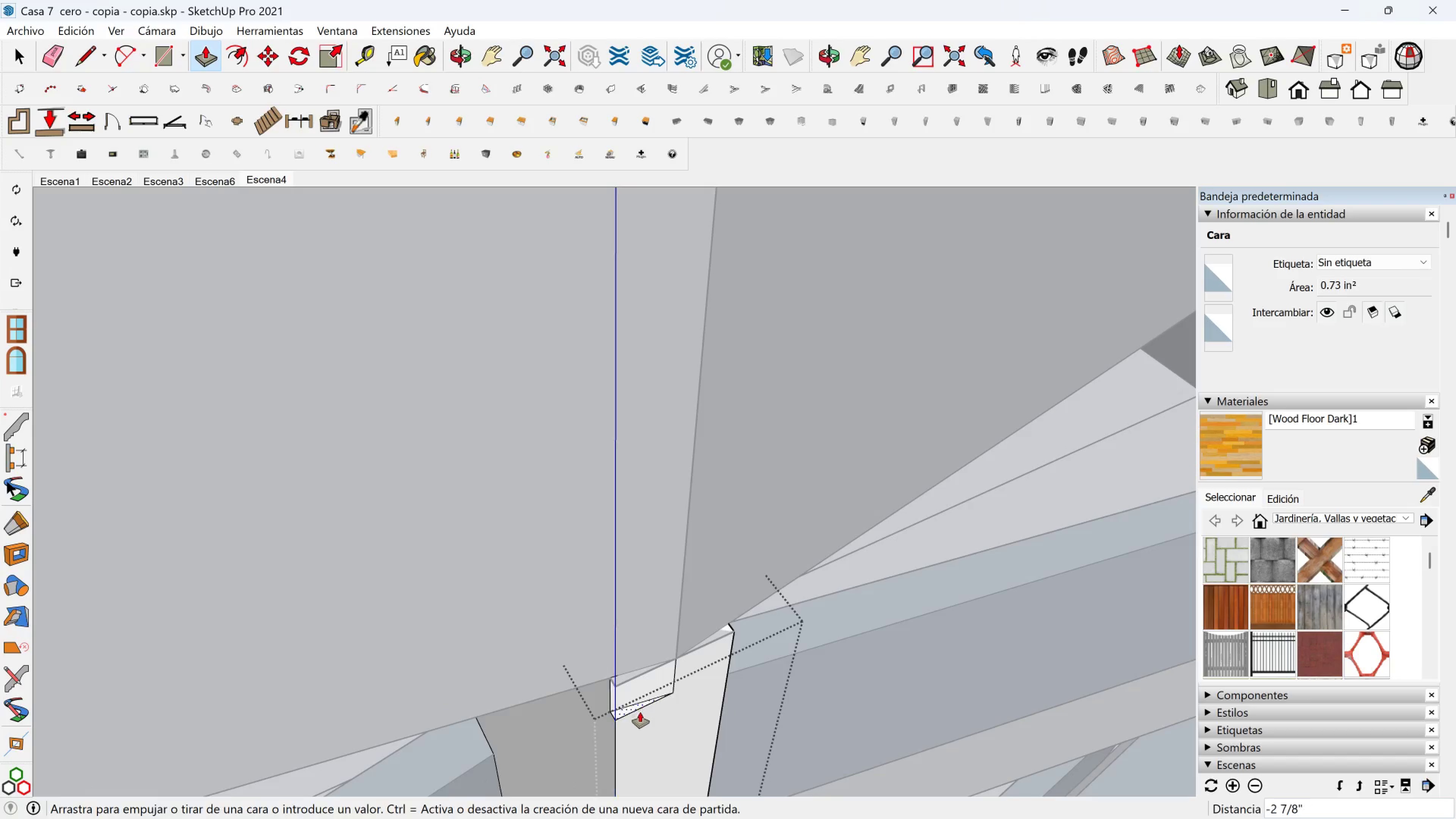 
hold_key(key=ShiftLeft, duration=0.49)
 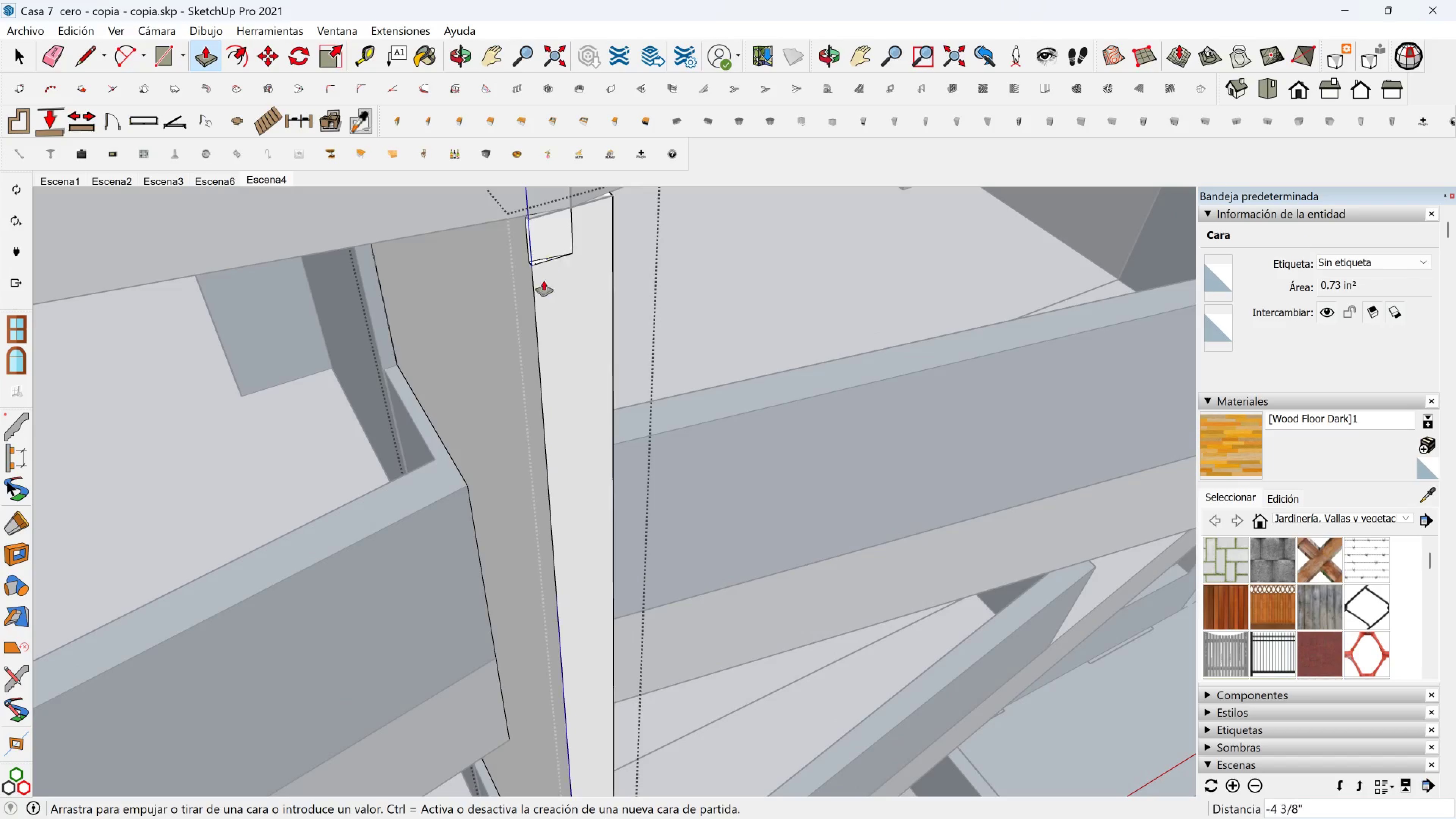 
scroll: coordinate [535, 318], scroll_direction: down, amount: 3.0
 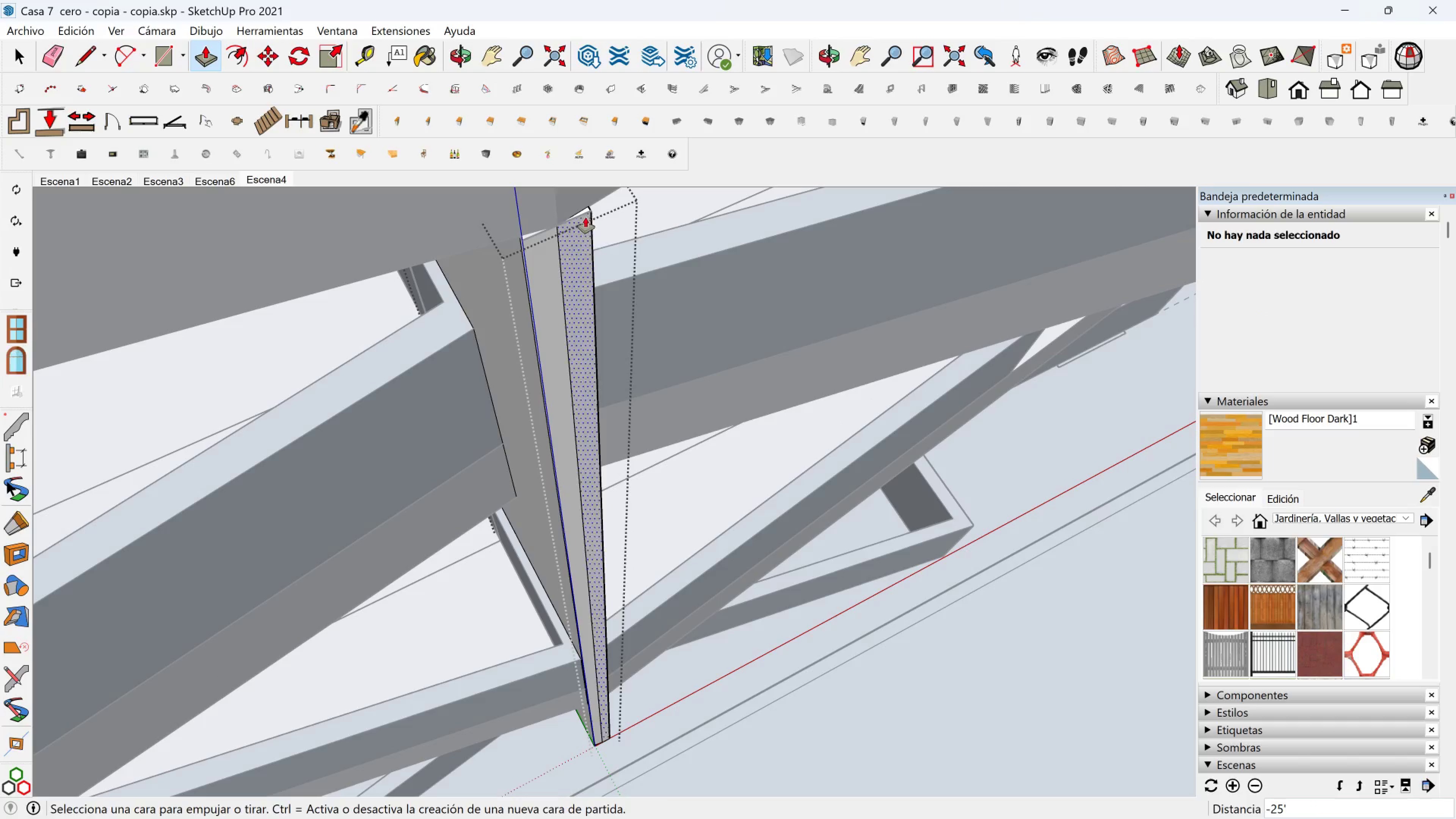 
left_click([585, 210])
 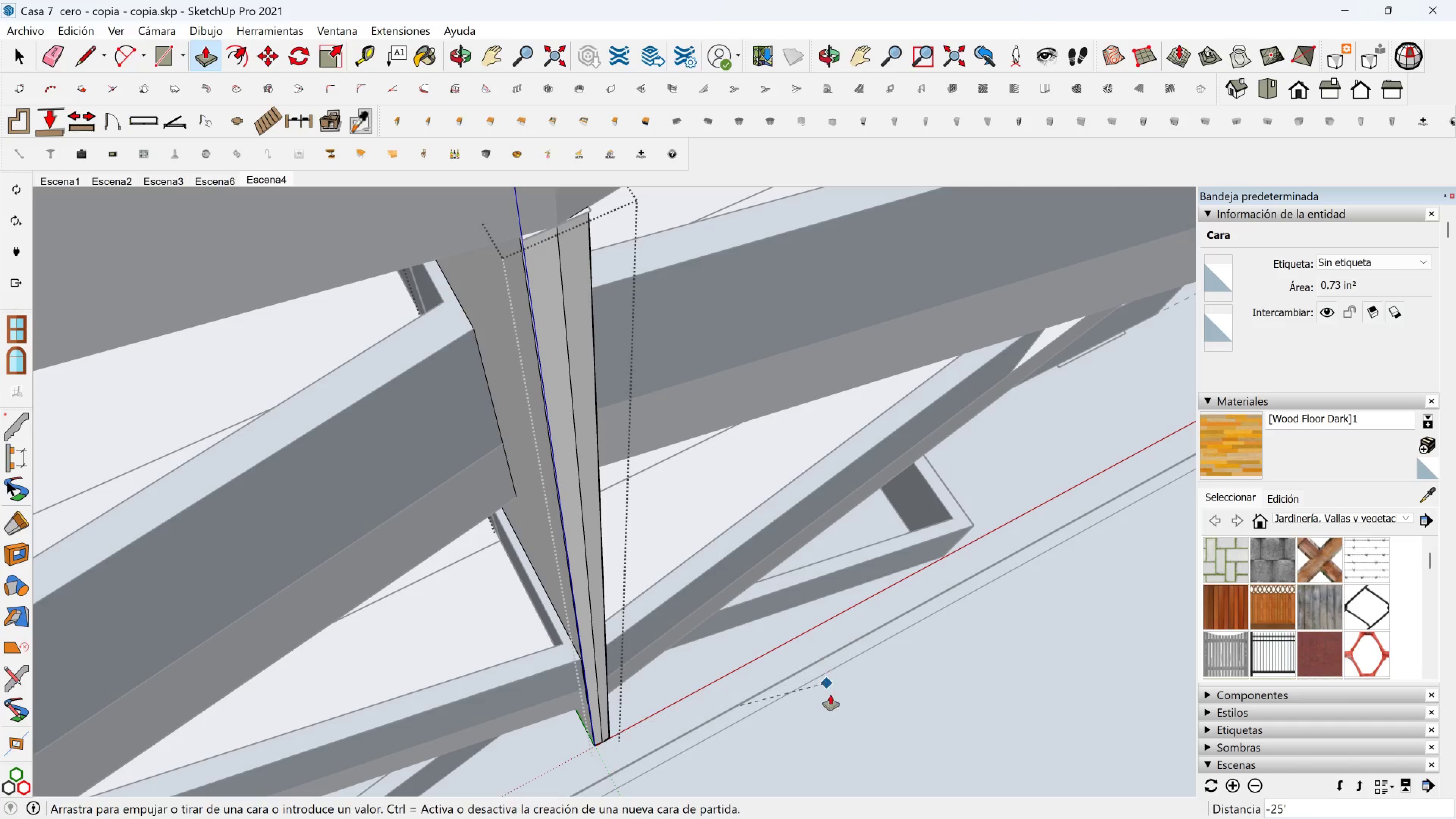 
left_click([833, 705])
 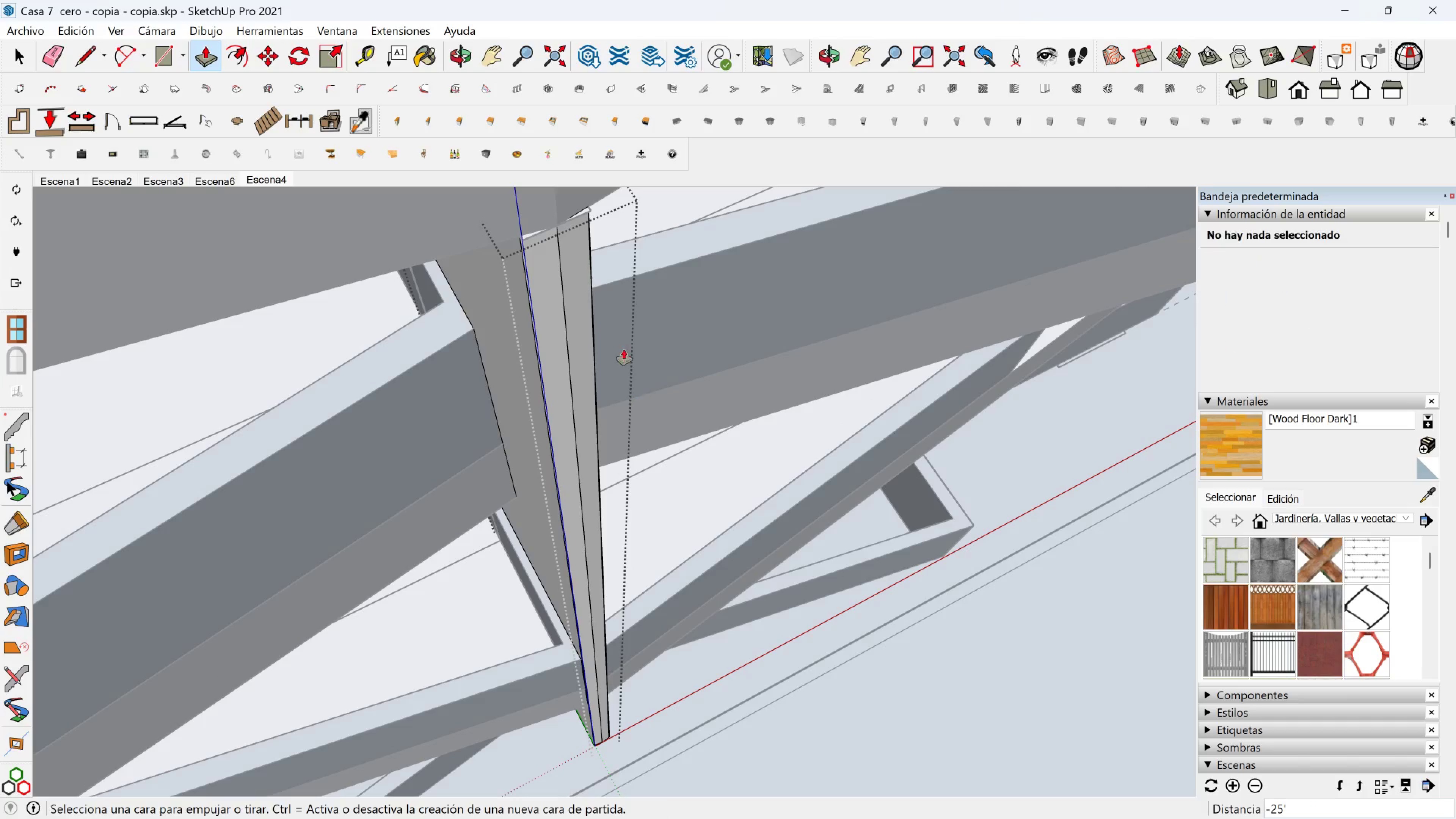 
key(Space)
 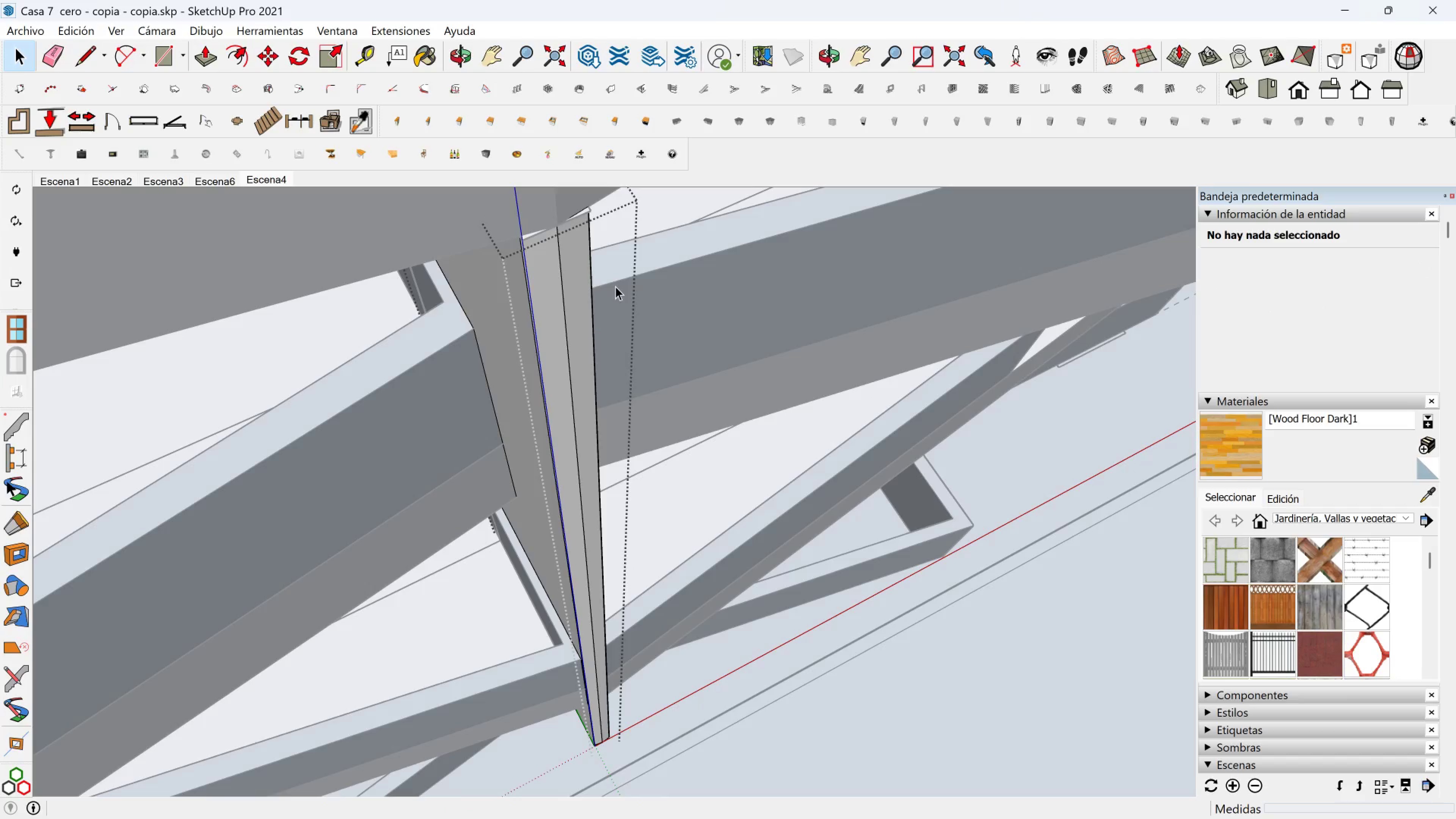 
key(Escape)
 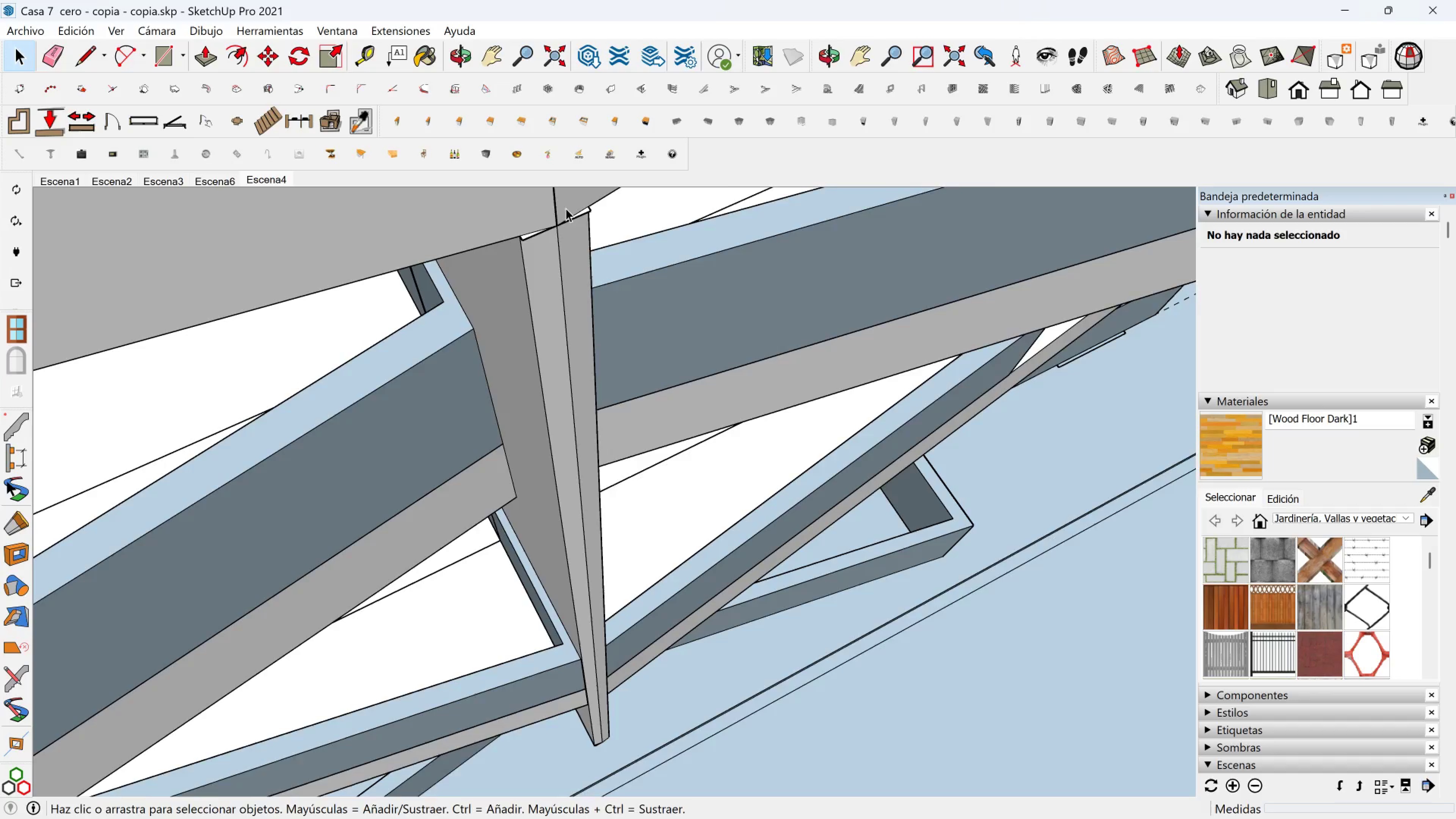 
scroll: coordinate [504, 242], scroll_direction: up, amount: 5.0
 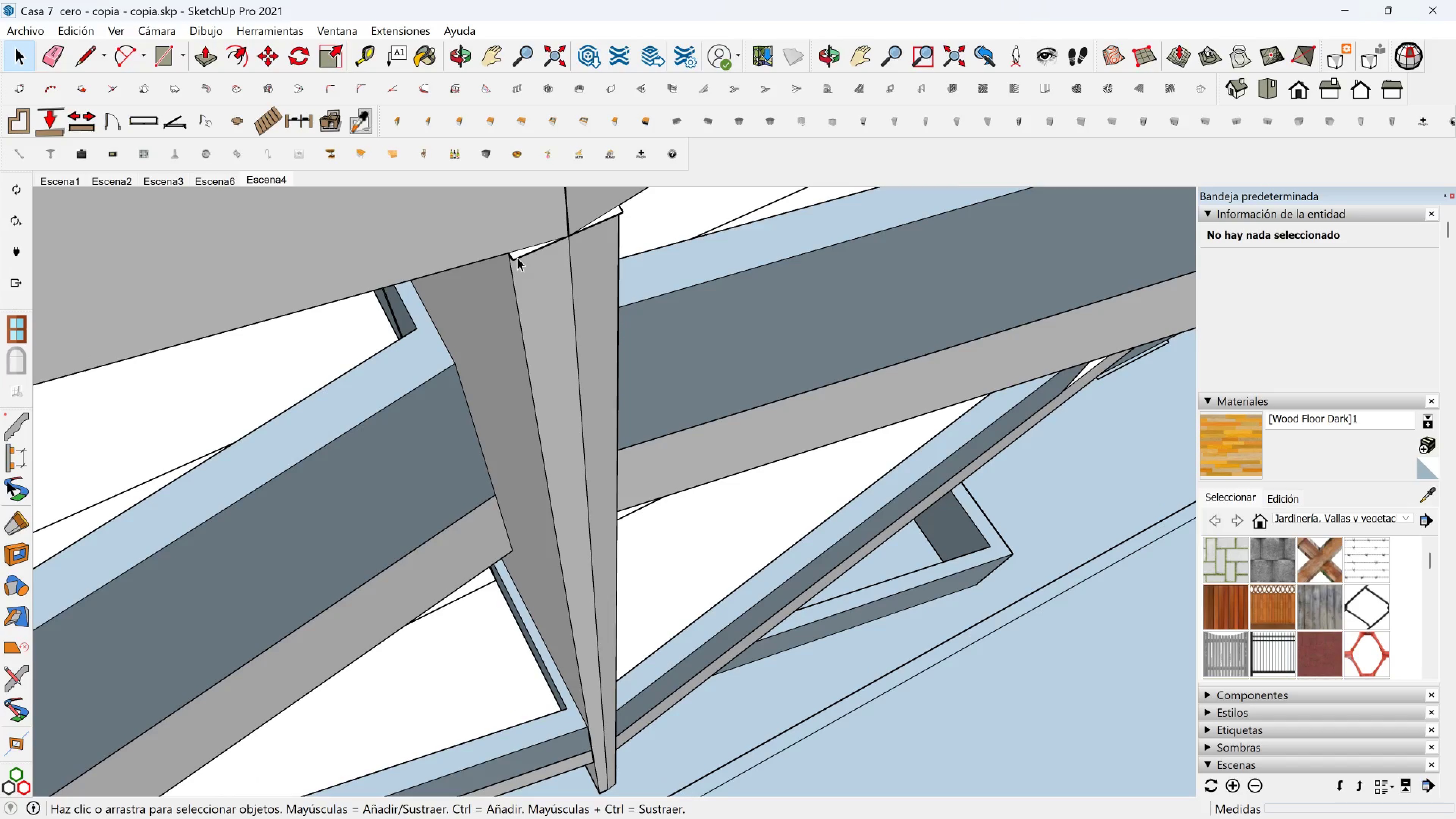 
left_click([516, 257])
 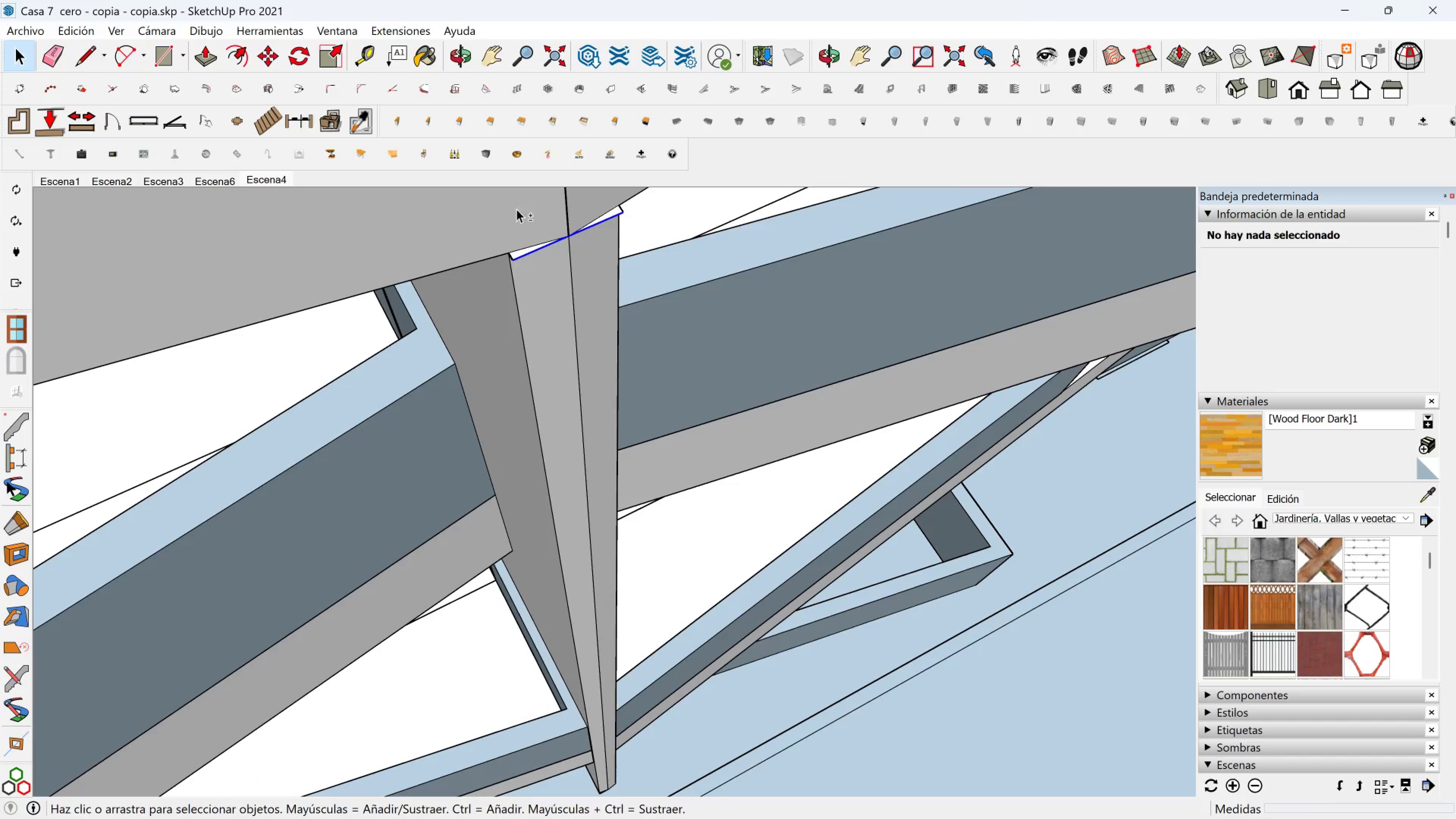 
hold_key(key=ShiftLeft, duration=0.32)
 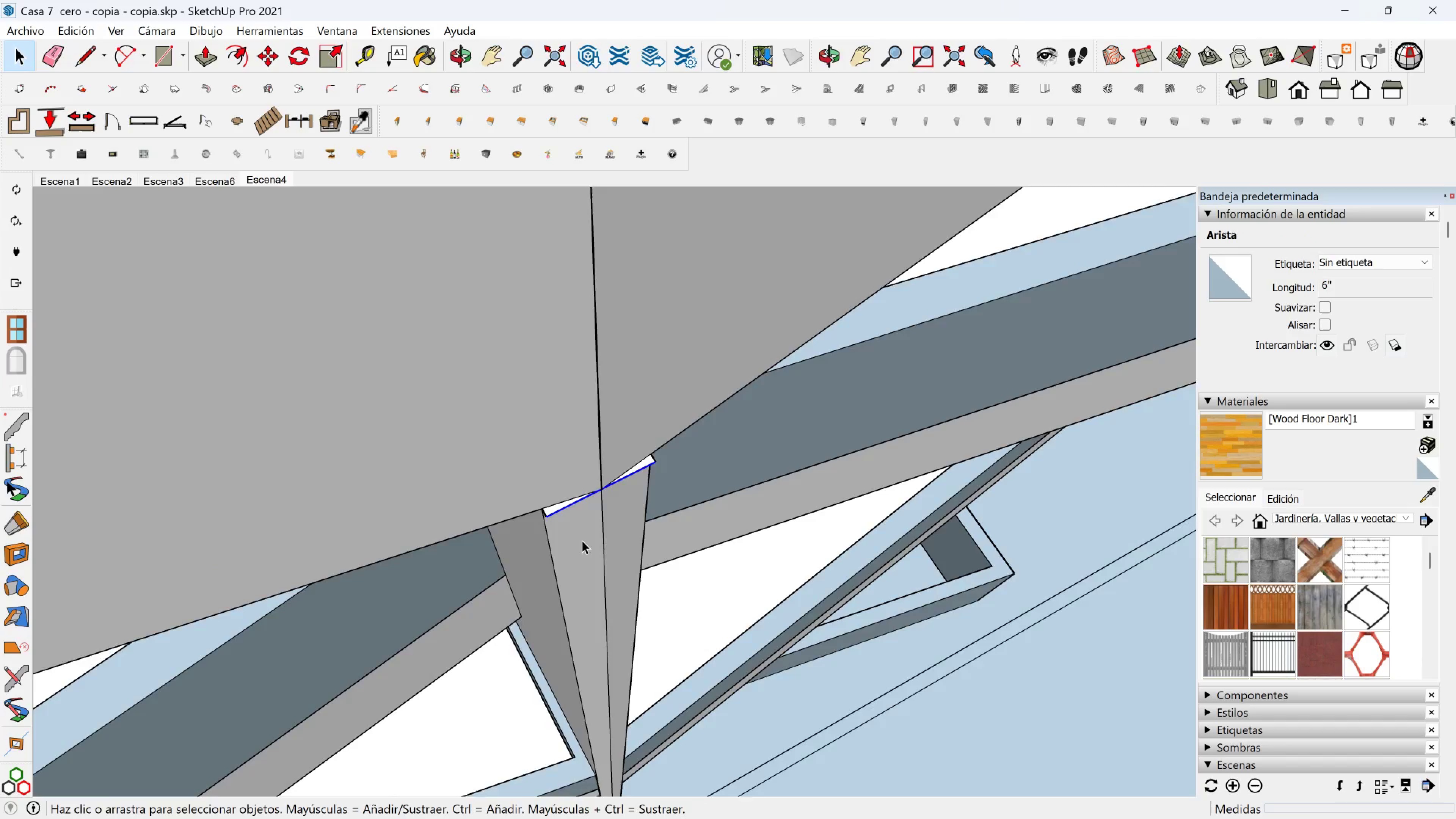 
scroll: coordinate [558, 496], scroll_direction: up, amount: 5.0
 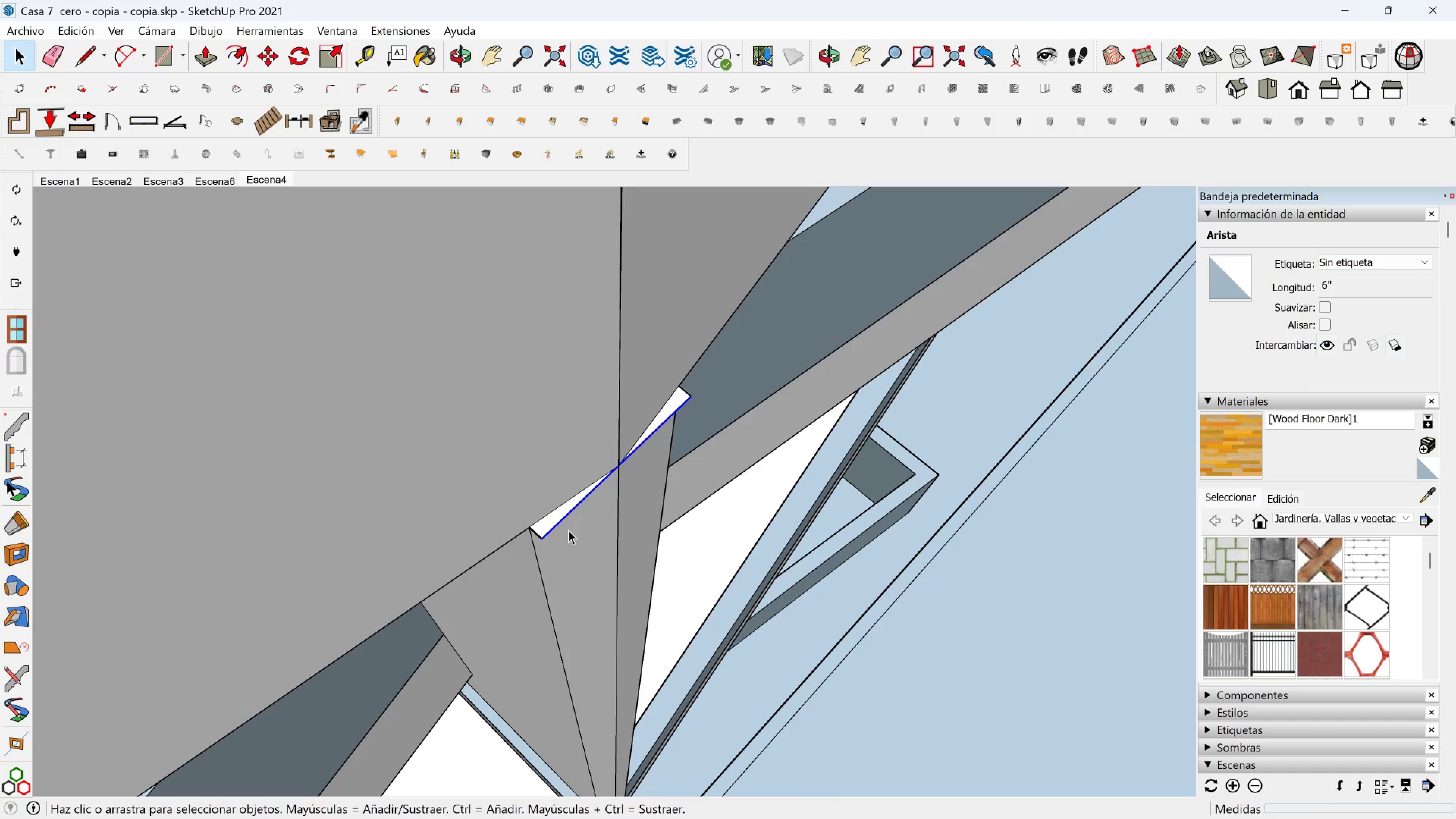 
key(Delete)
 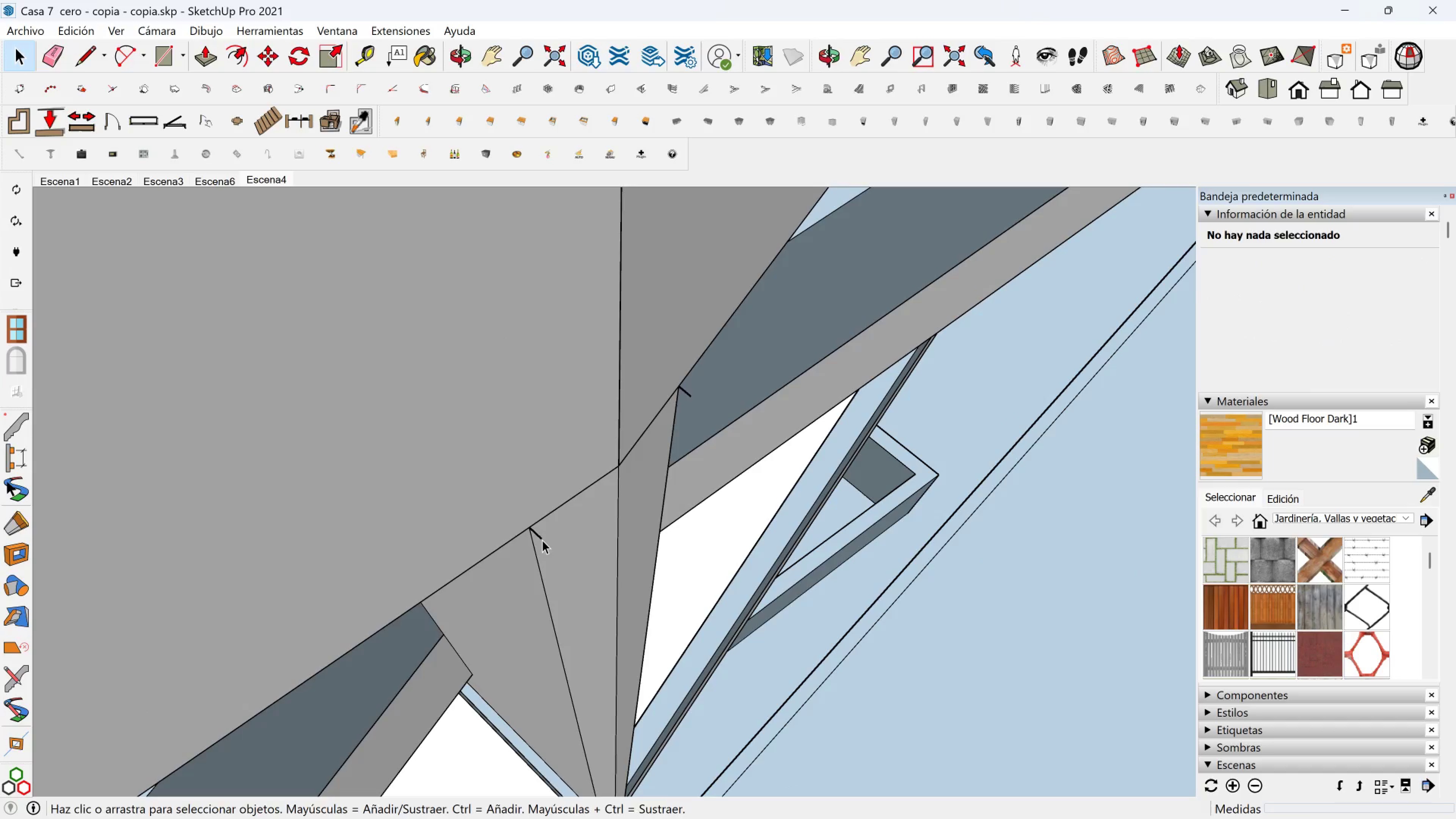 
key(Delete)
 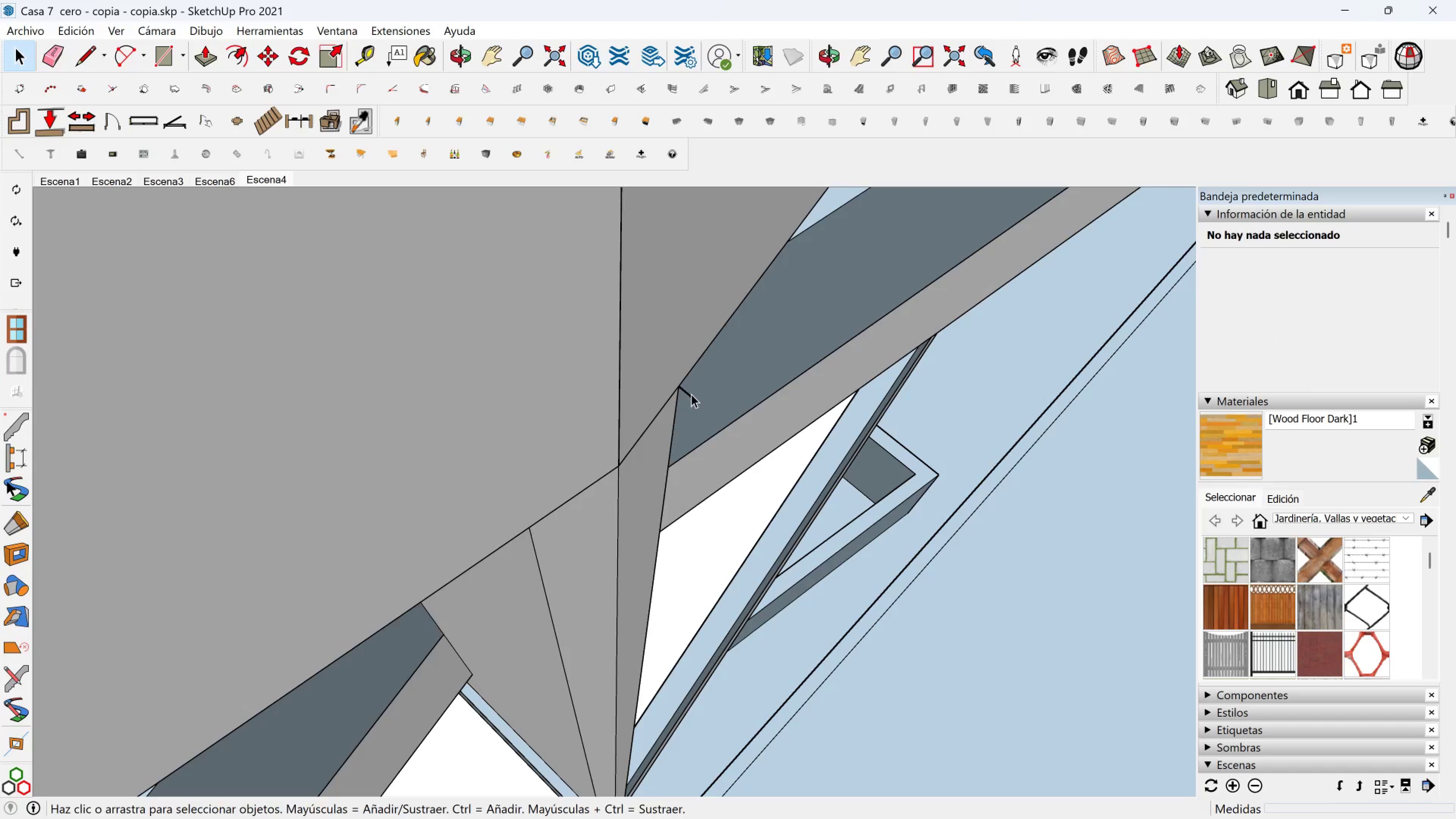 
left_click([691, 393])
 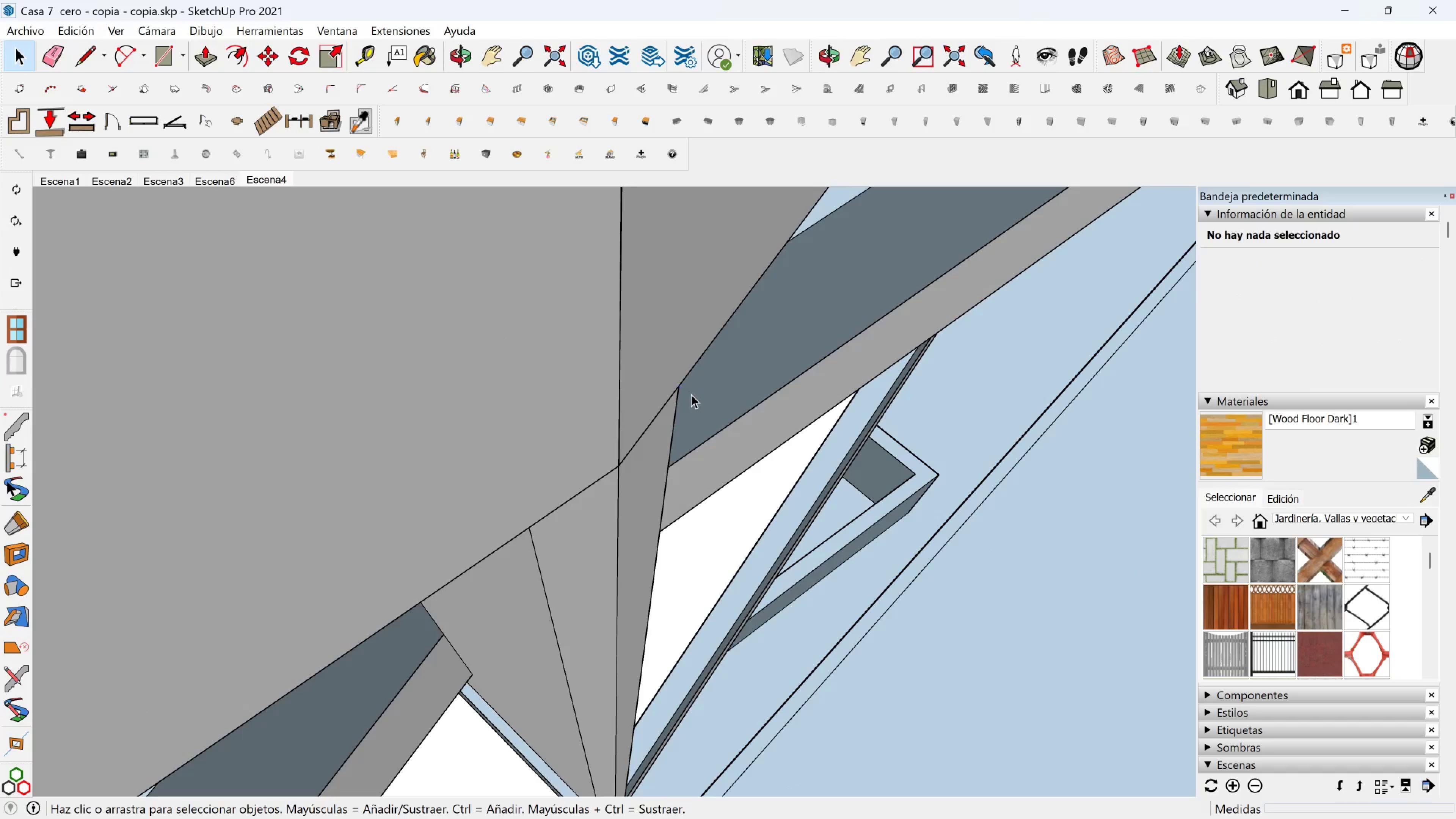 
key(Delete)
 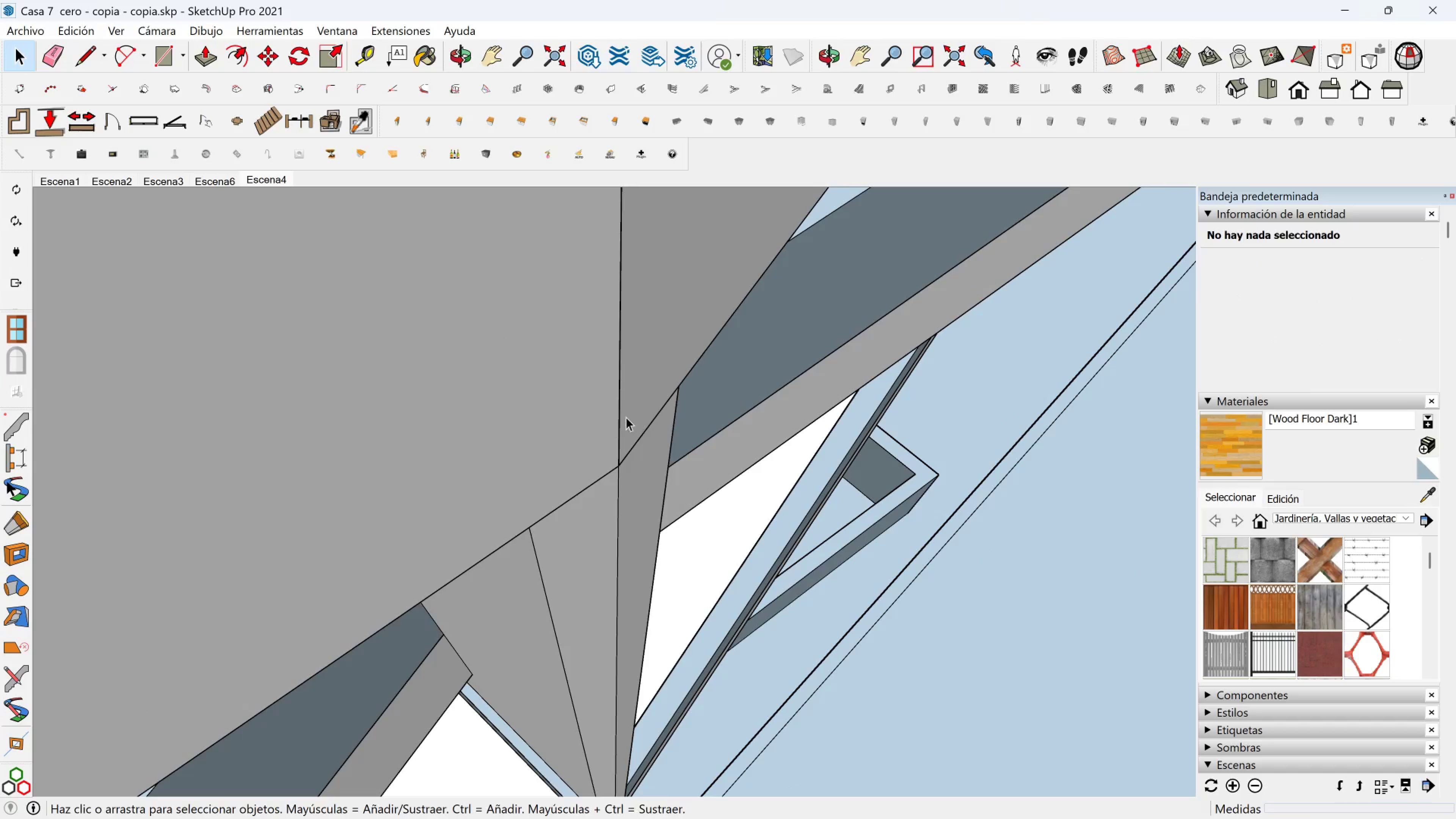 
scroll: coordinate [527, 427], scroll_direction: down, amount: 16.0
 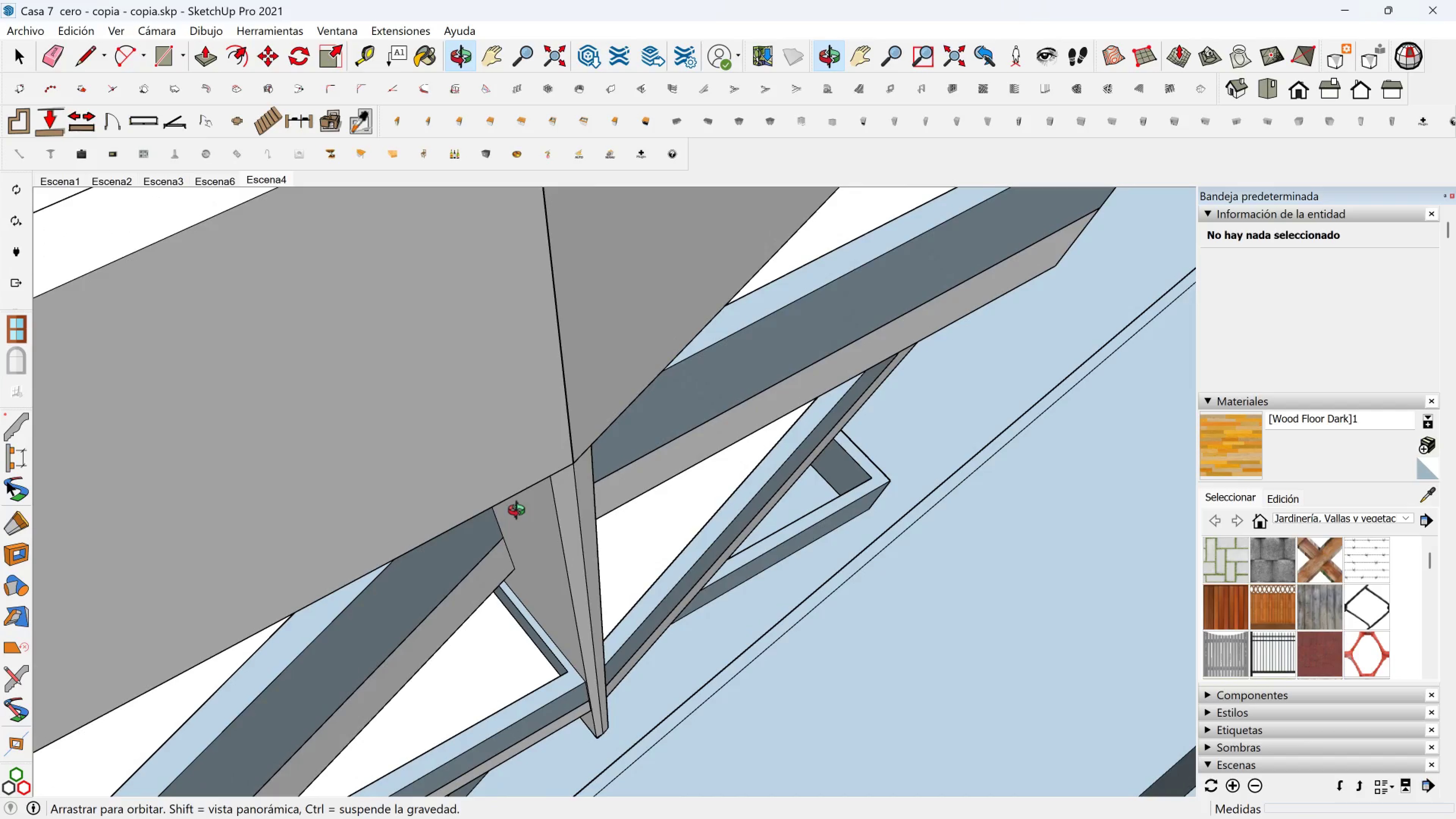 
wait(13.16)
 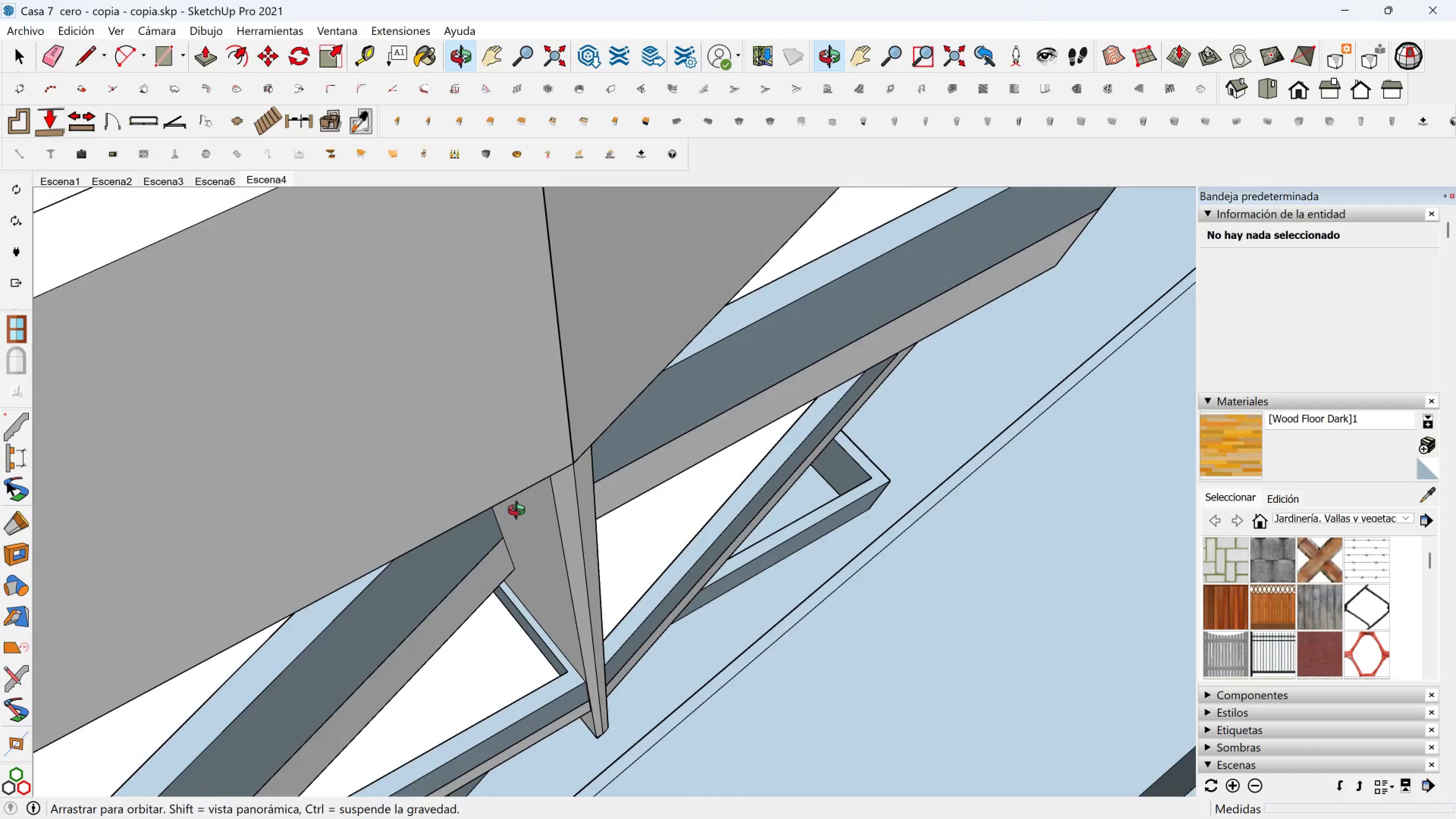 
scroll: coordinate [567, 422], scroll_direction: down, amount: 3.0
 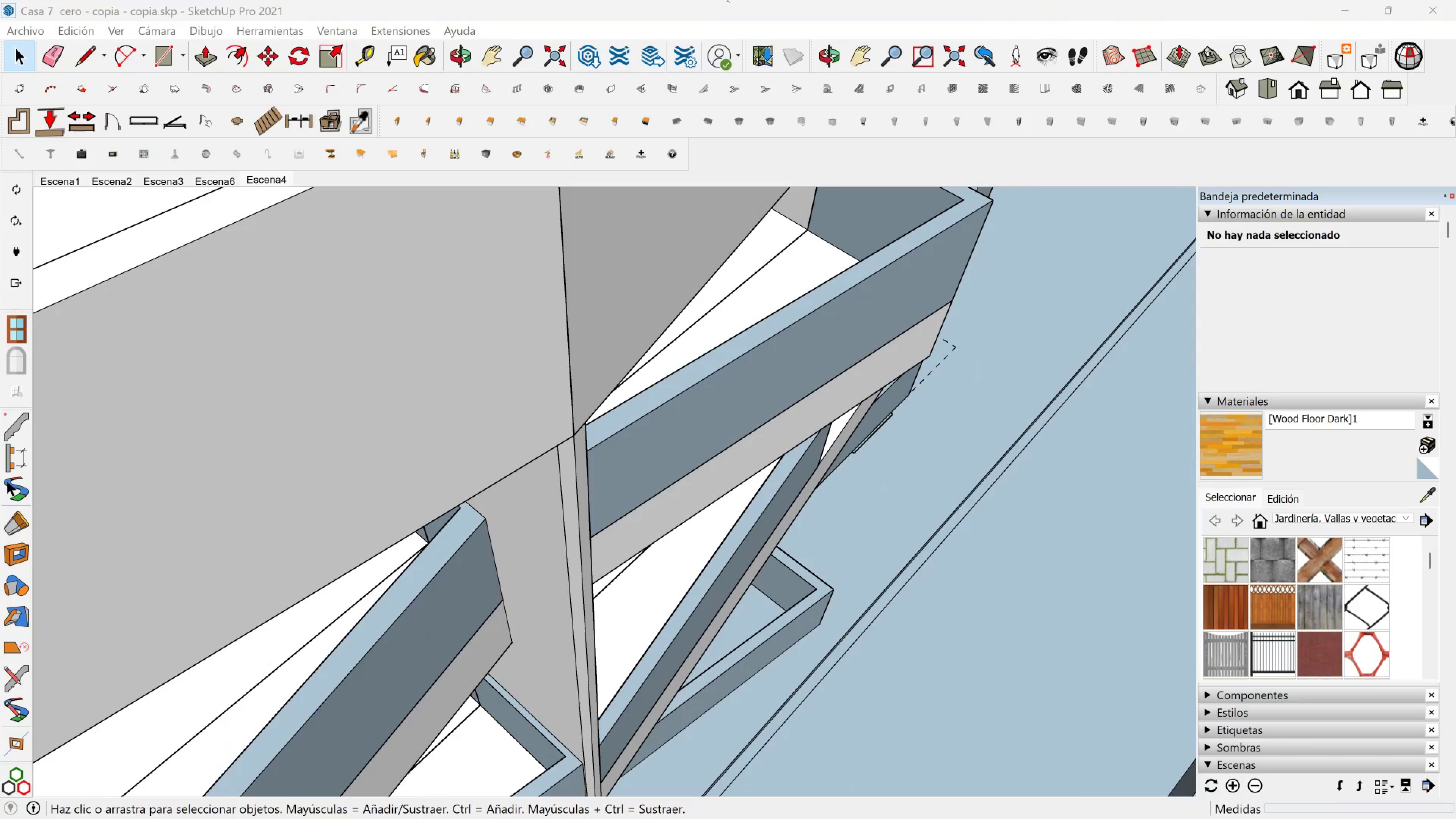 
left_click([728, 2])
 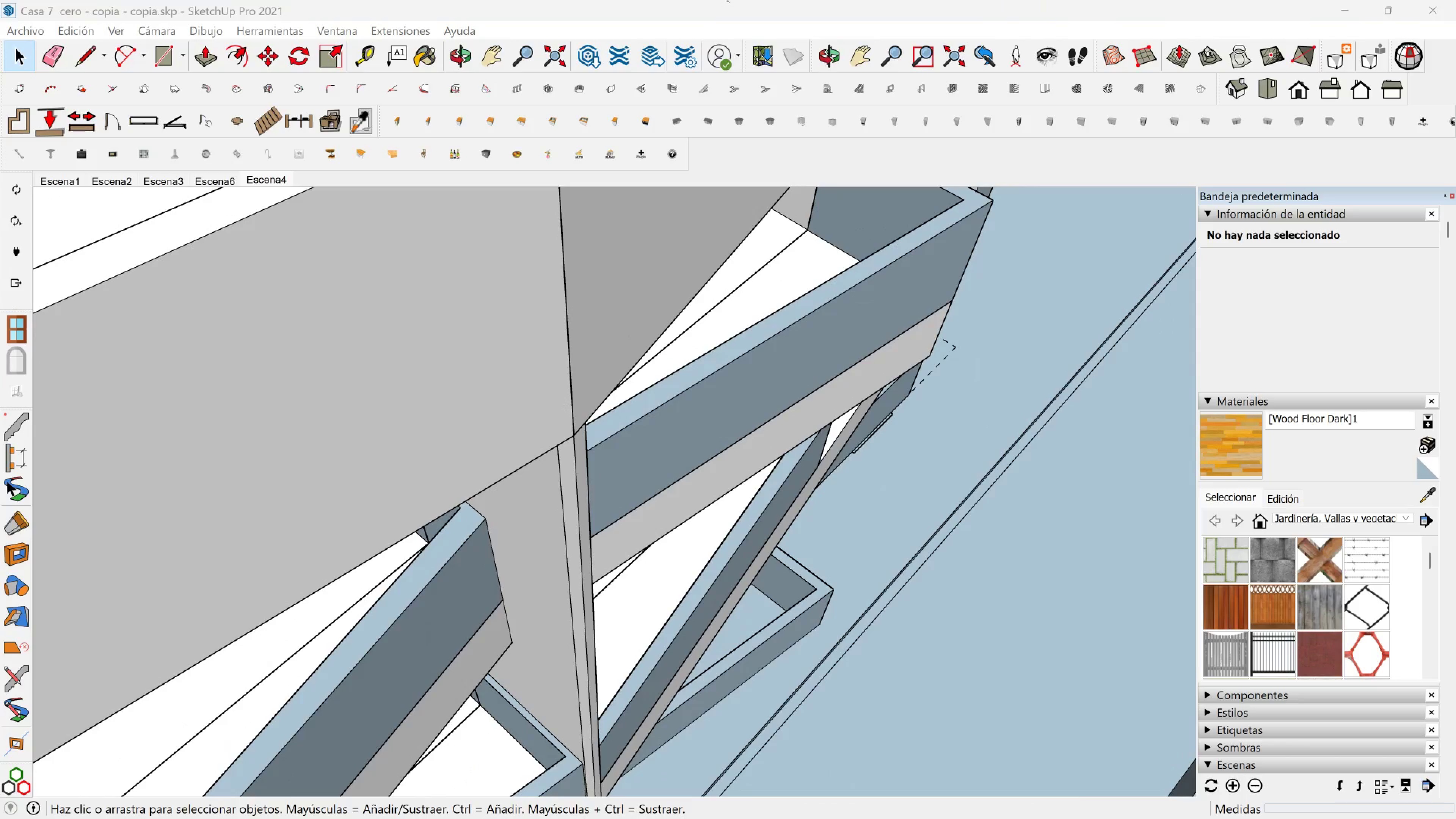 
left_click([728, 2])
 